 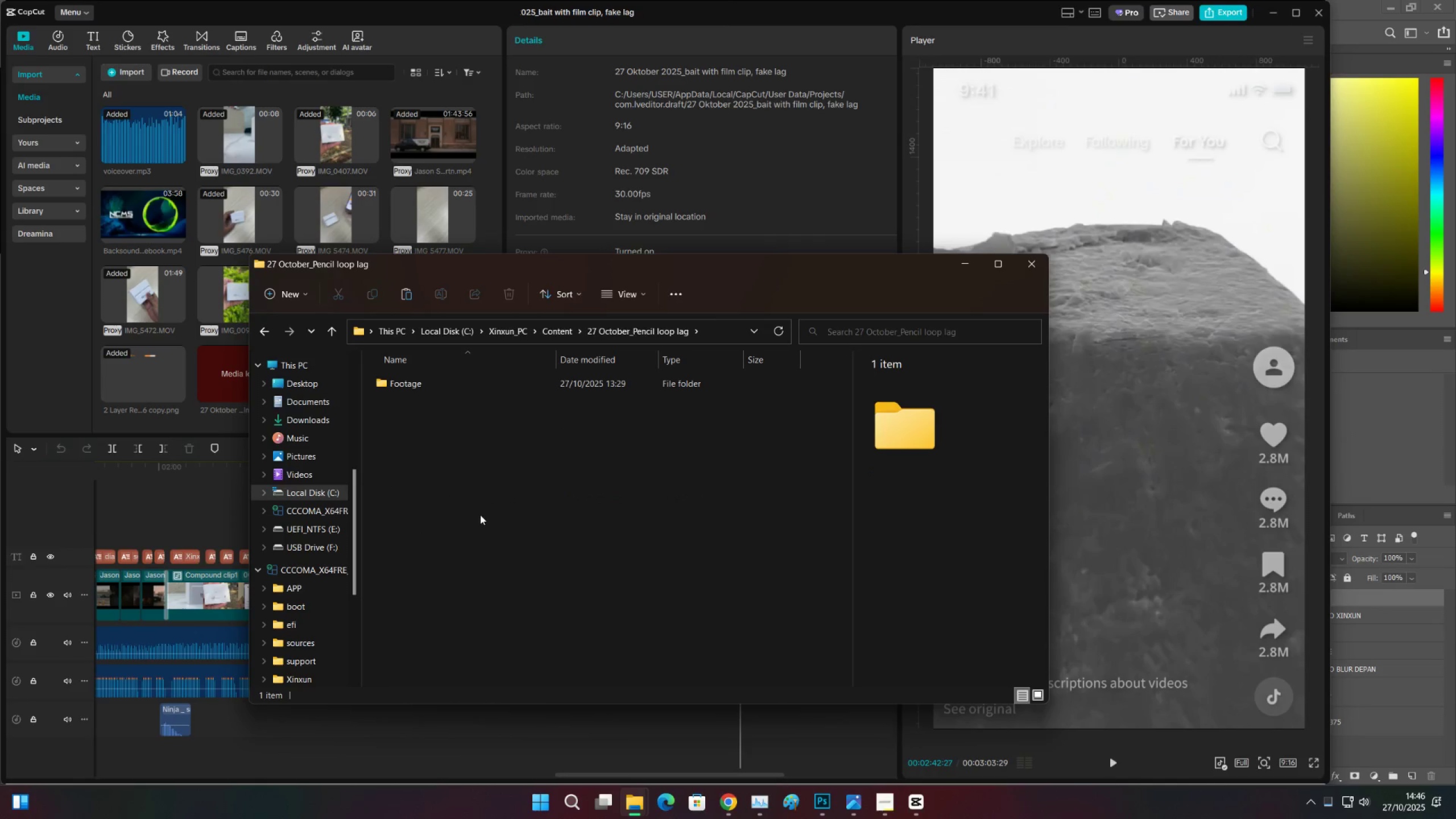 
left_click([480, 515])
 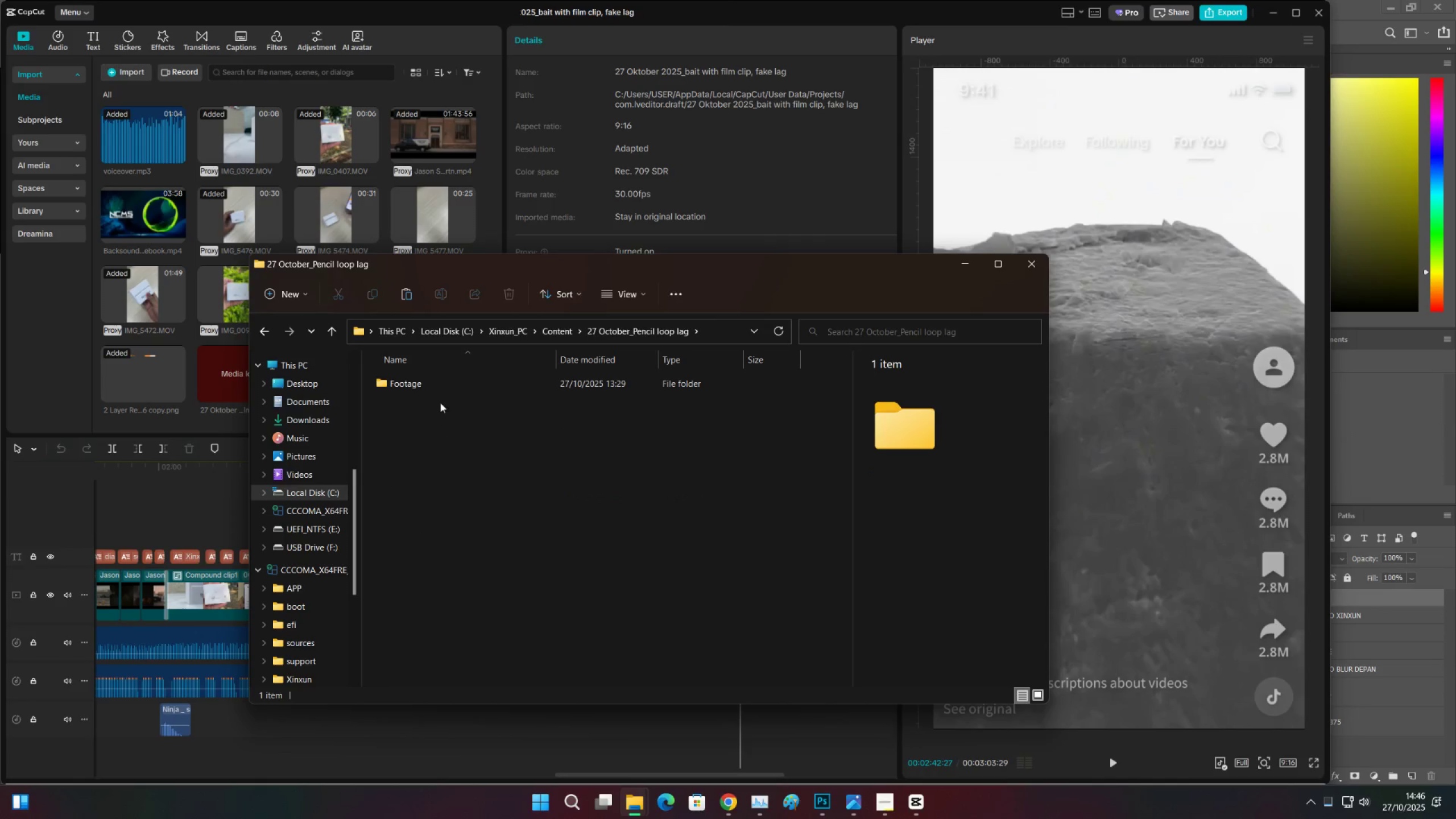 
double_click([440, 387])
 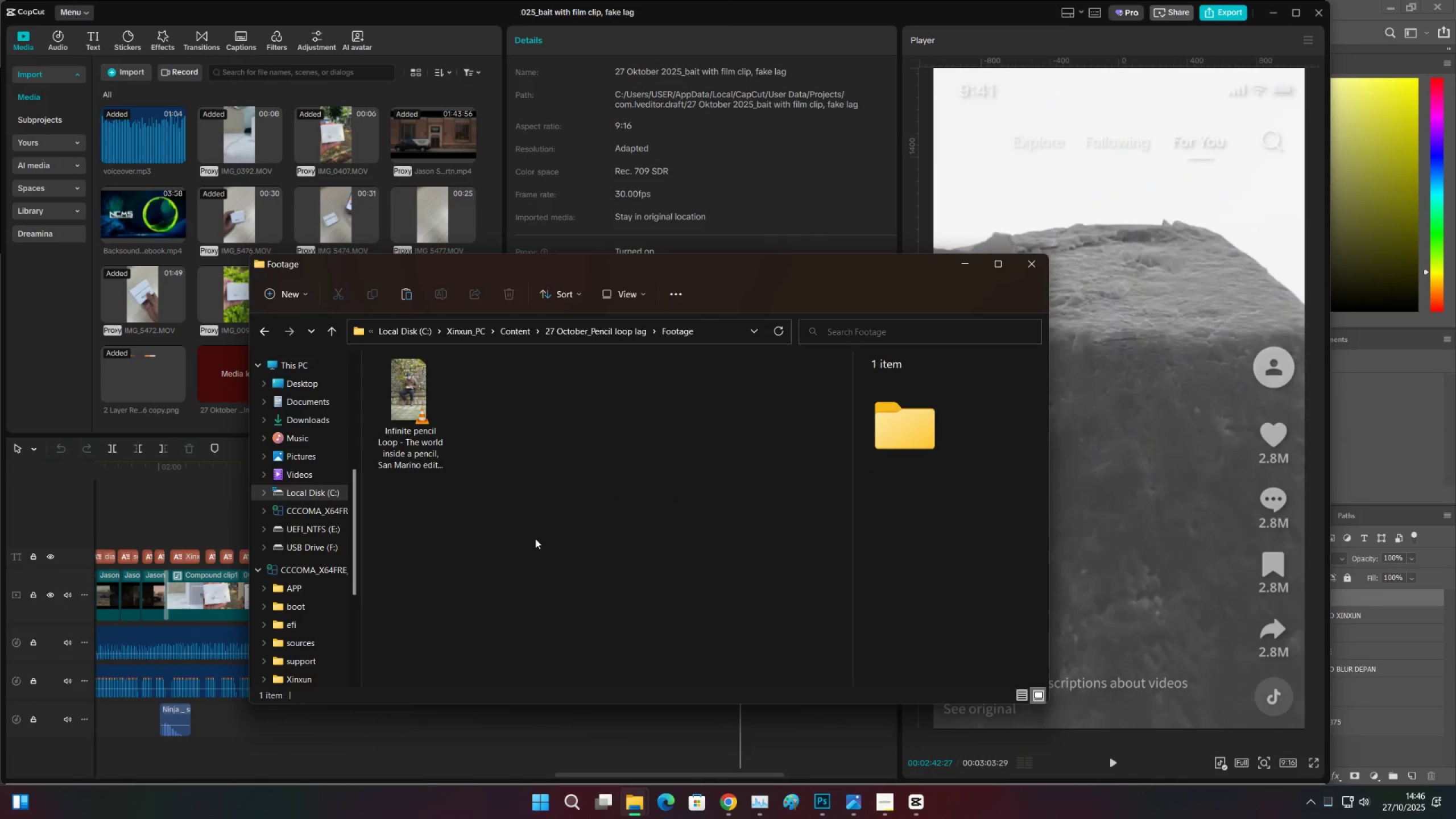 
left_click([535, 539])
 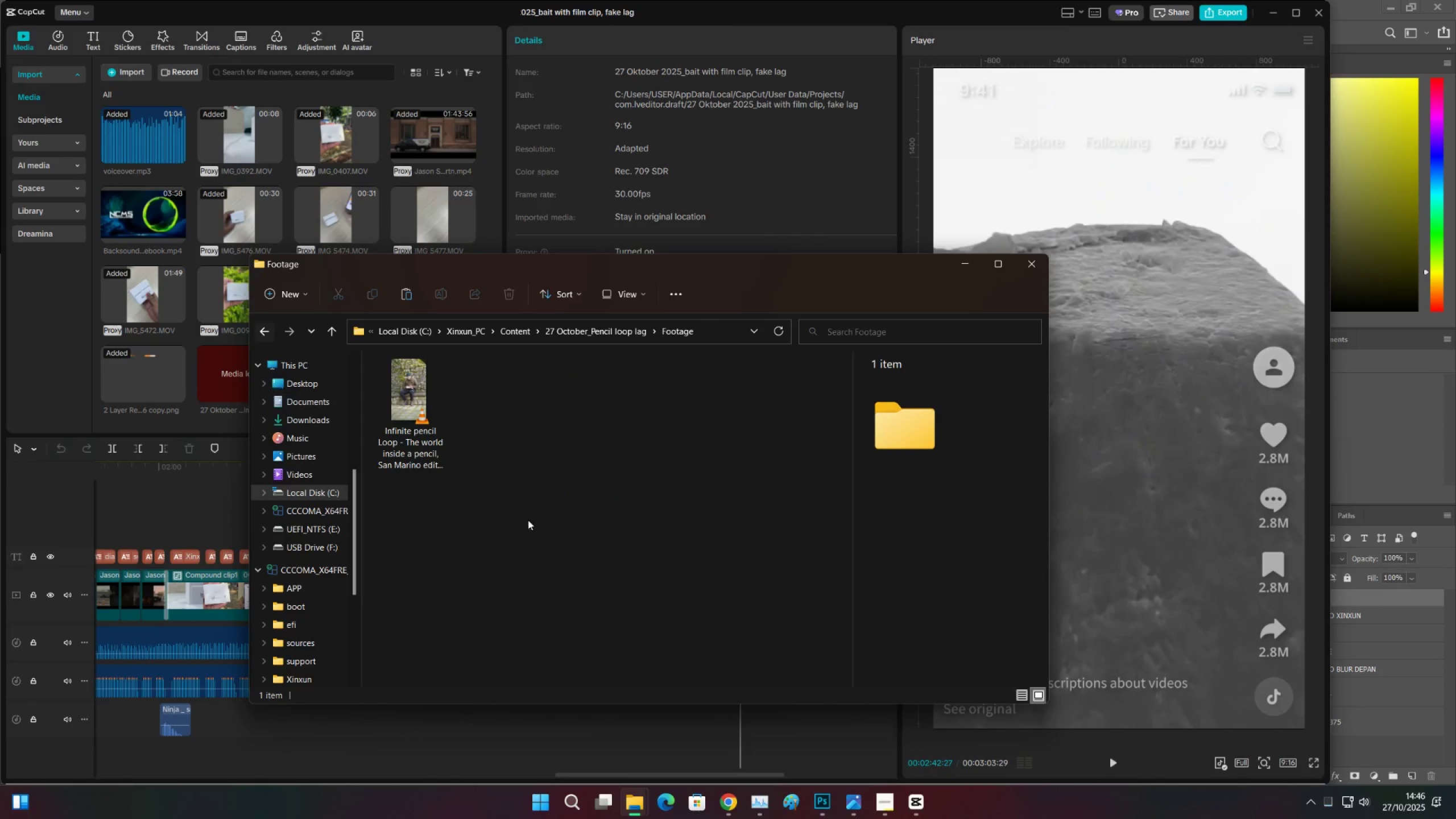 
left_click([537, 526])
 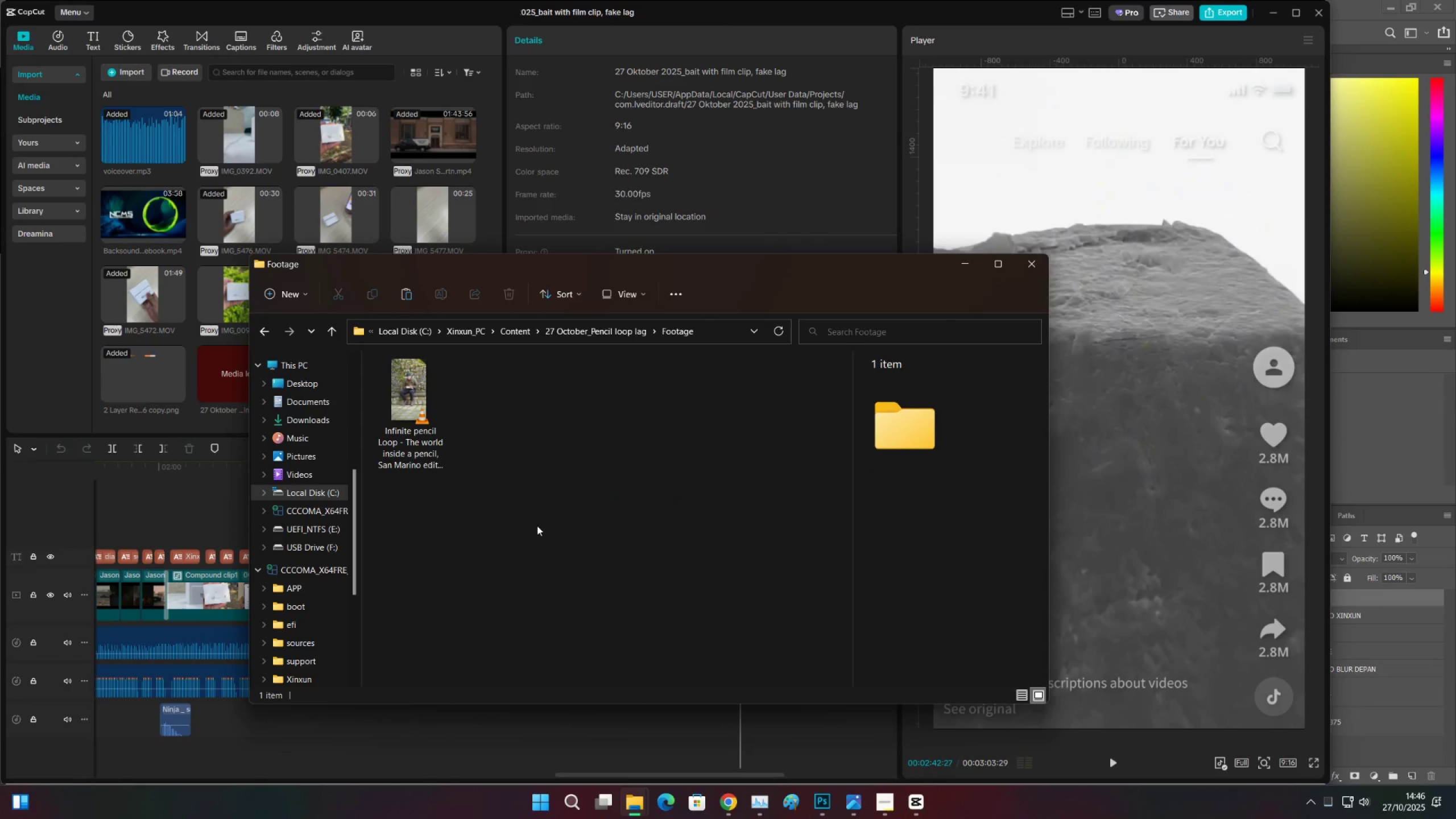 
key(Control+V)
 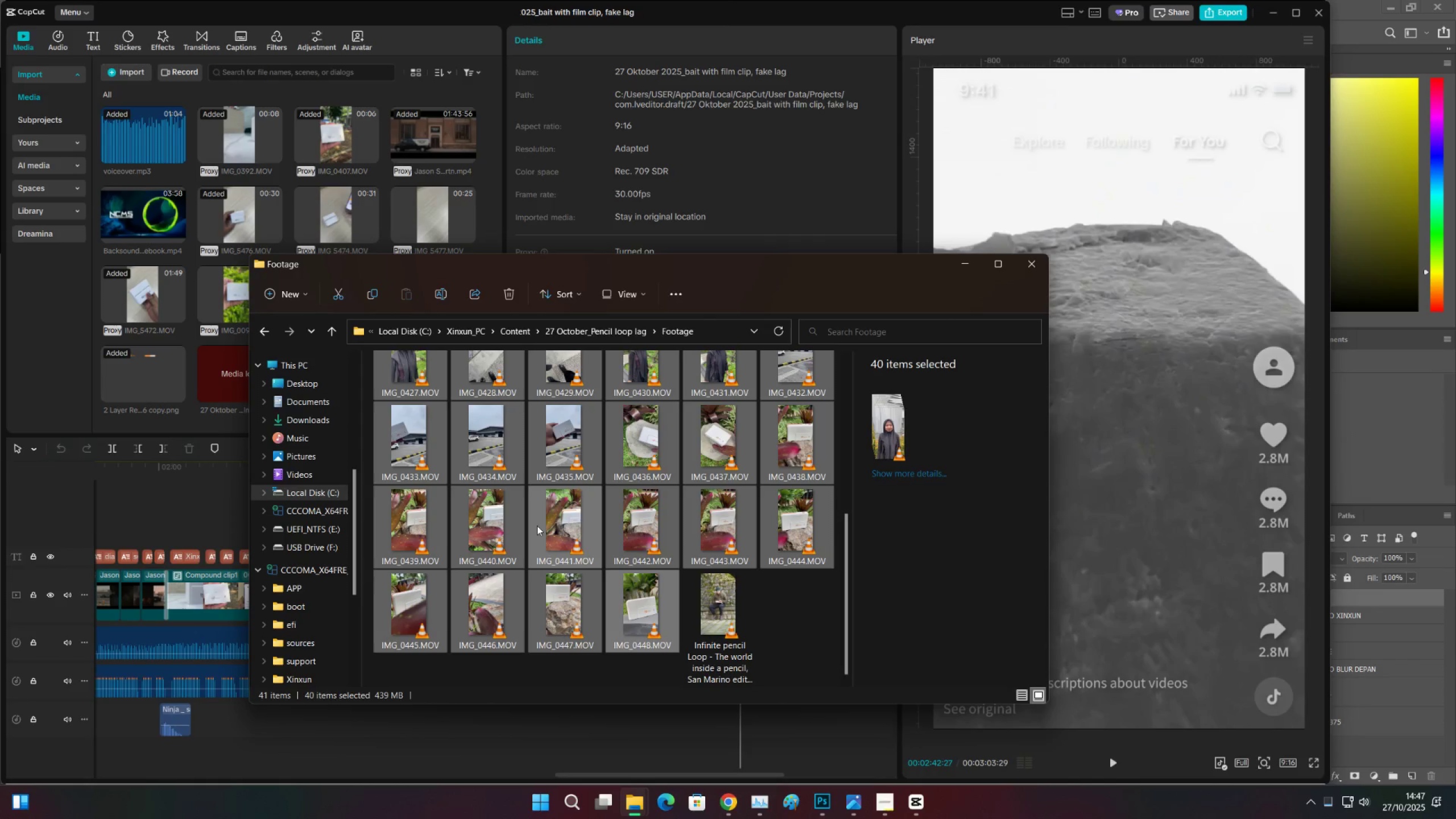 
left_click([803, 614])
 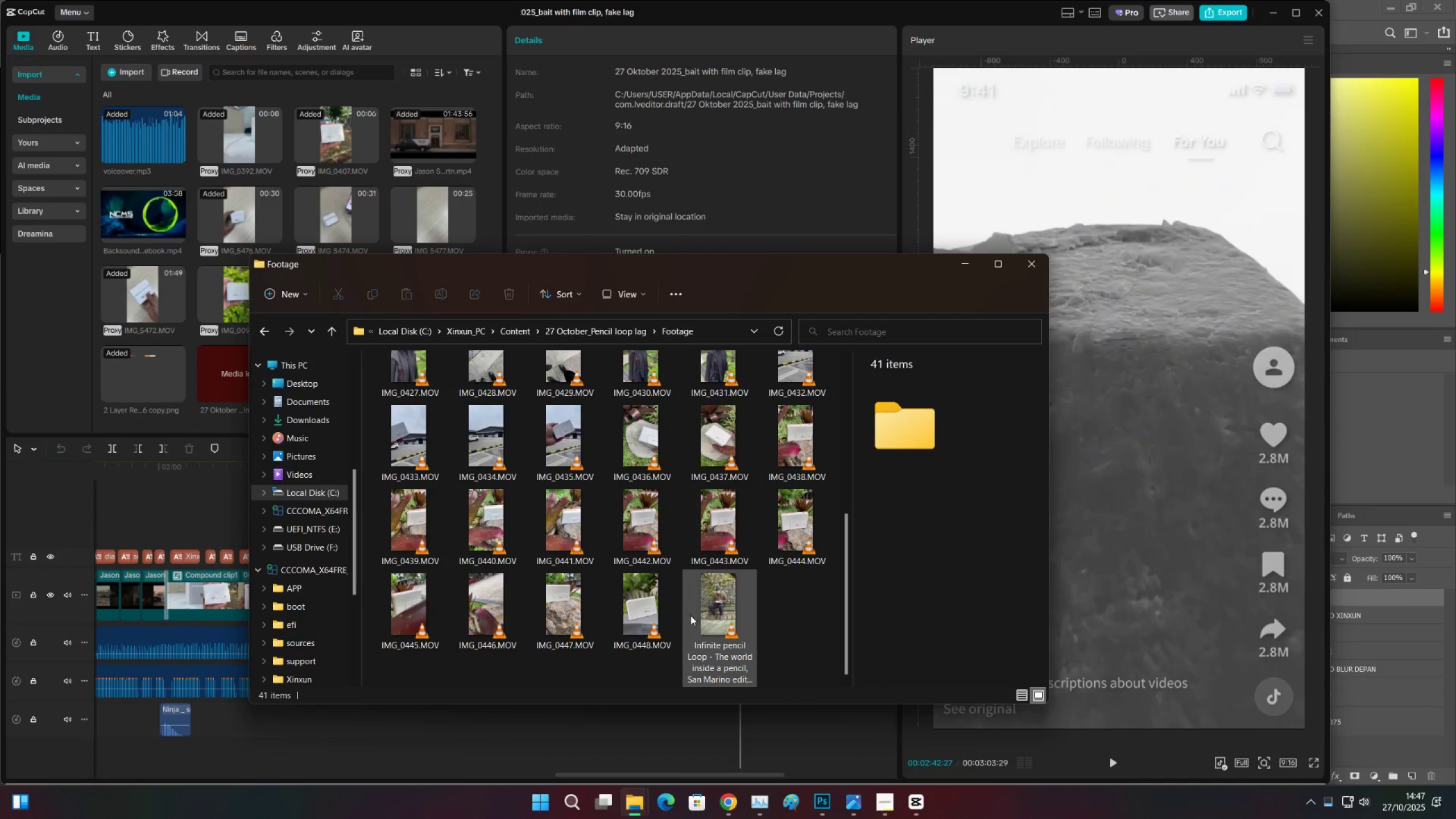 
scroll: coordinate [665, 607], scroll_direction: up, amount: 2.0
 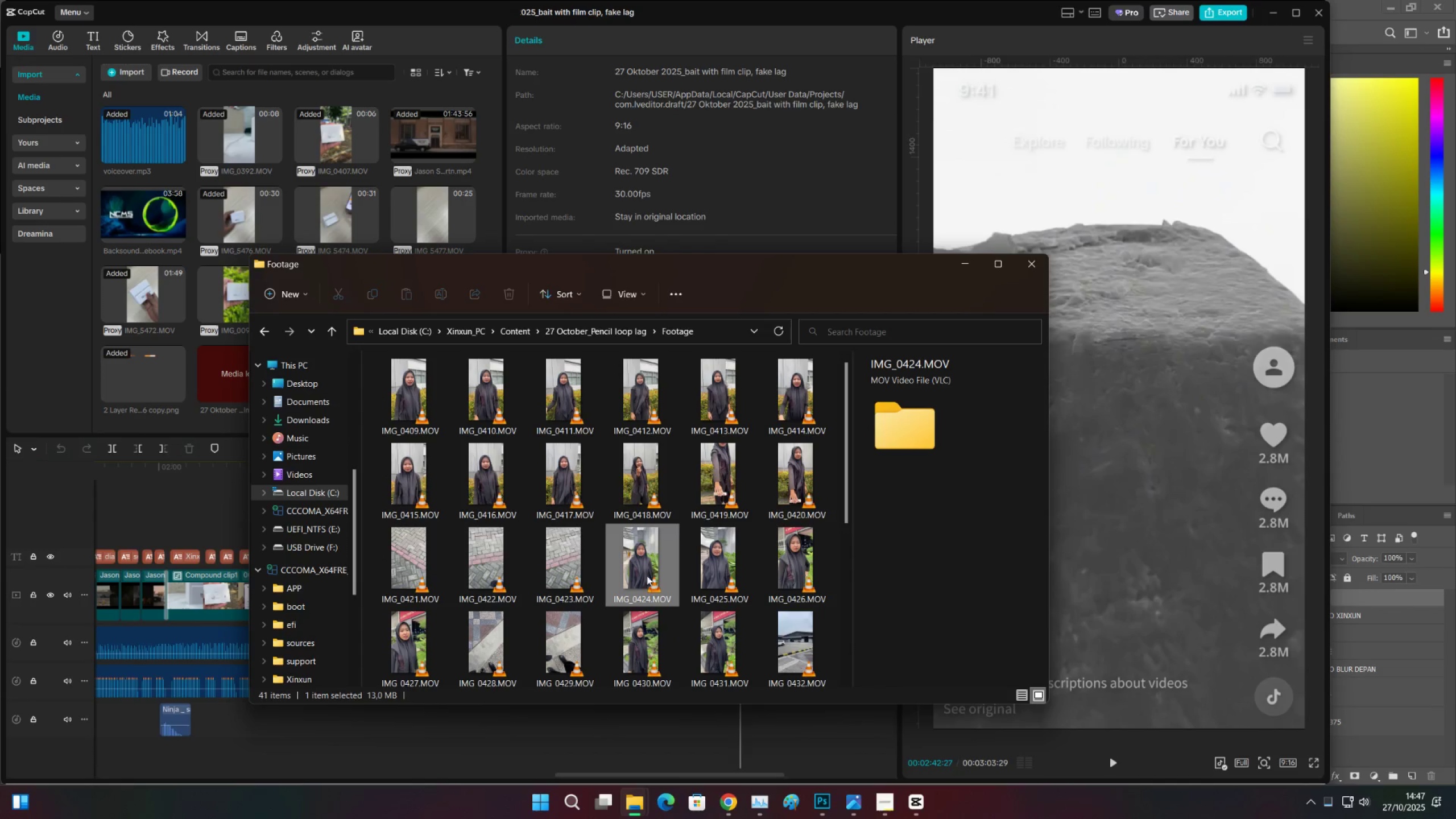 
double_click([613, 467])
 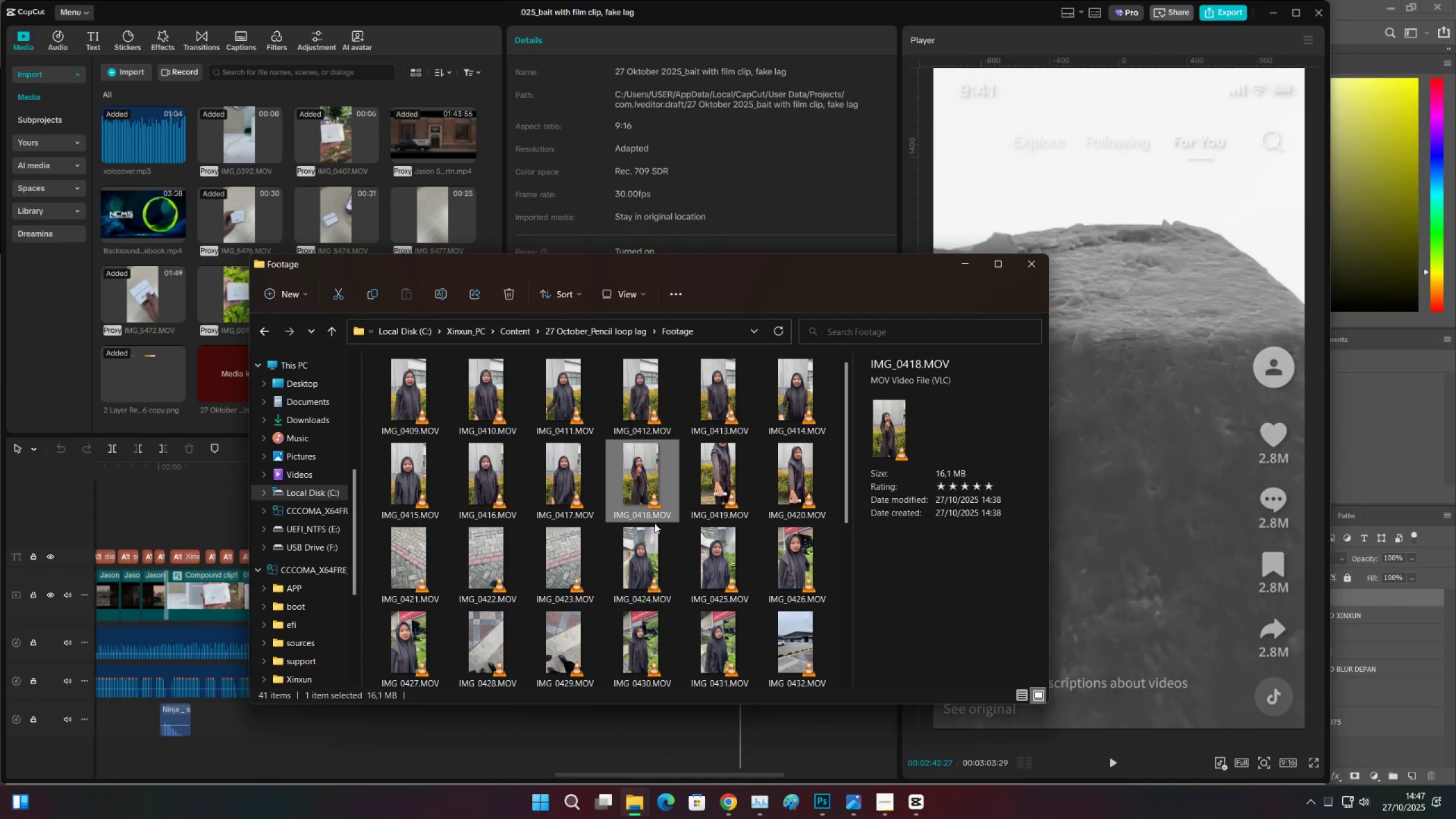 
scroll: coordinate [653, 593], scroll_direction: down, amount: 2.0
 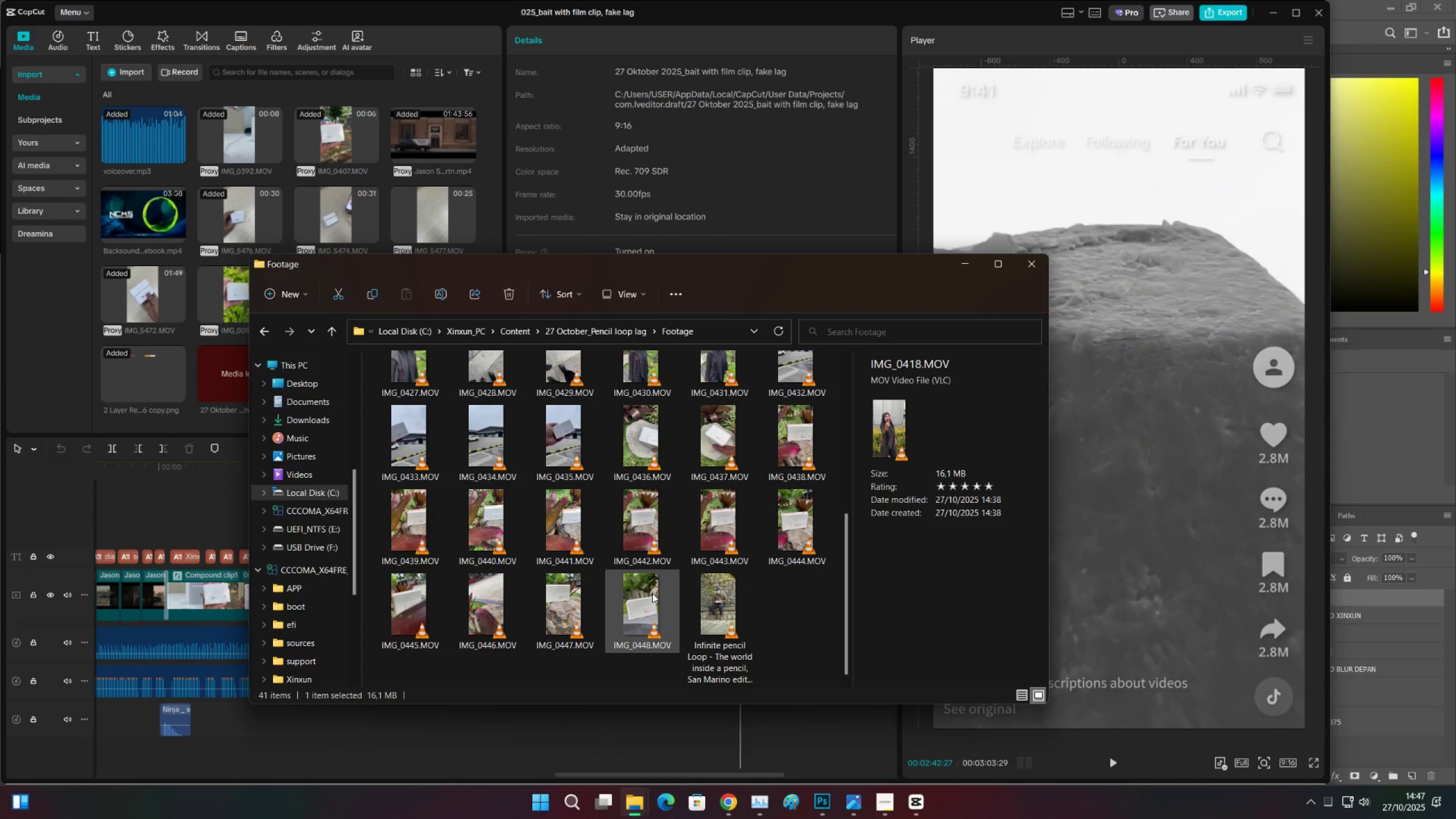 
scroll: coordinate [651, 593], scroll_direction: up, amount: 2.0
 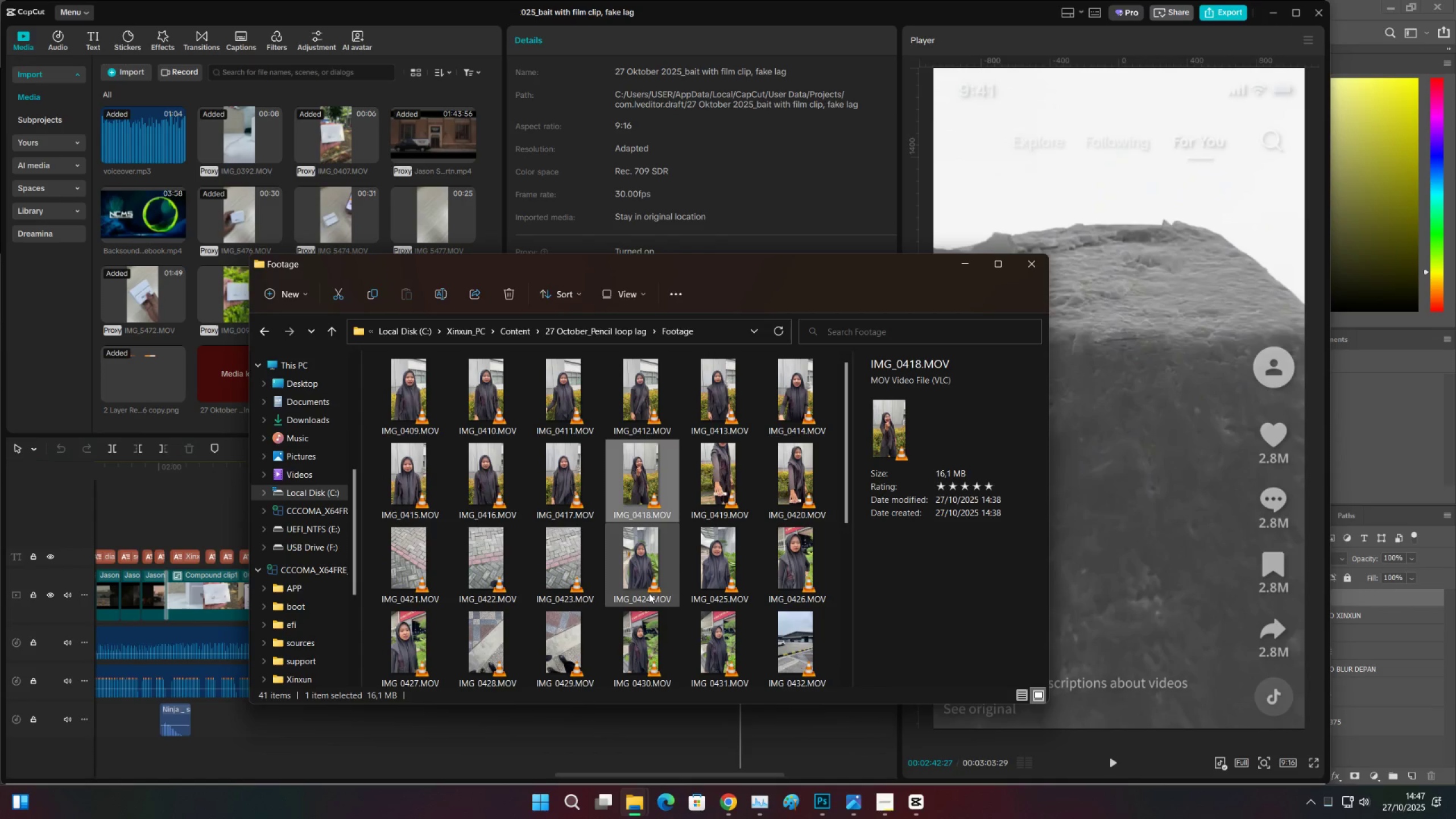 
scroll: coordinate [649, 593], scroll_direction: down, amount: 1.0
 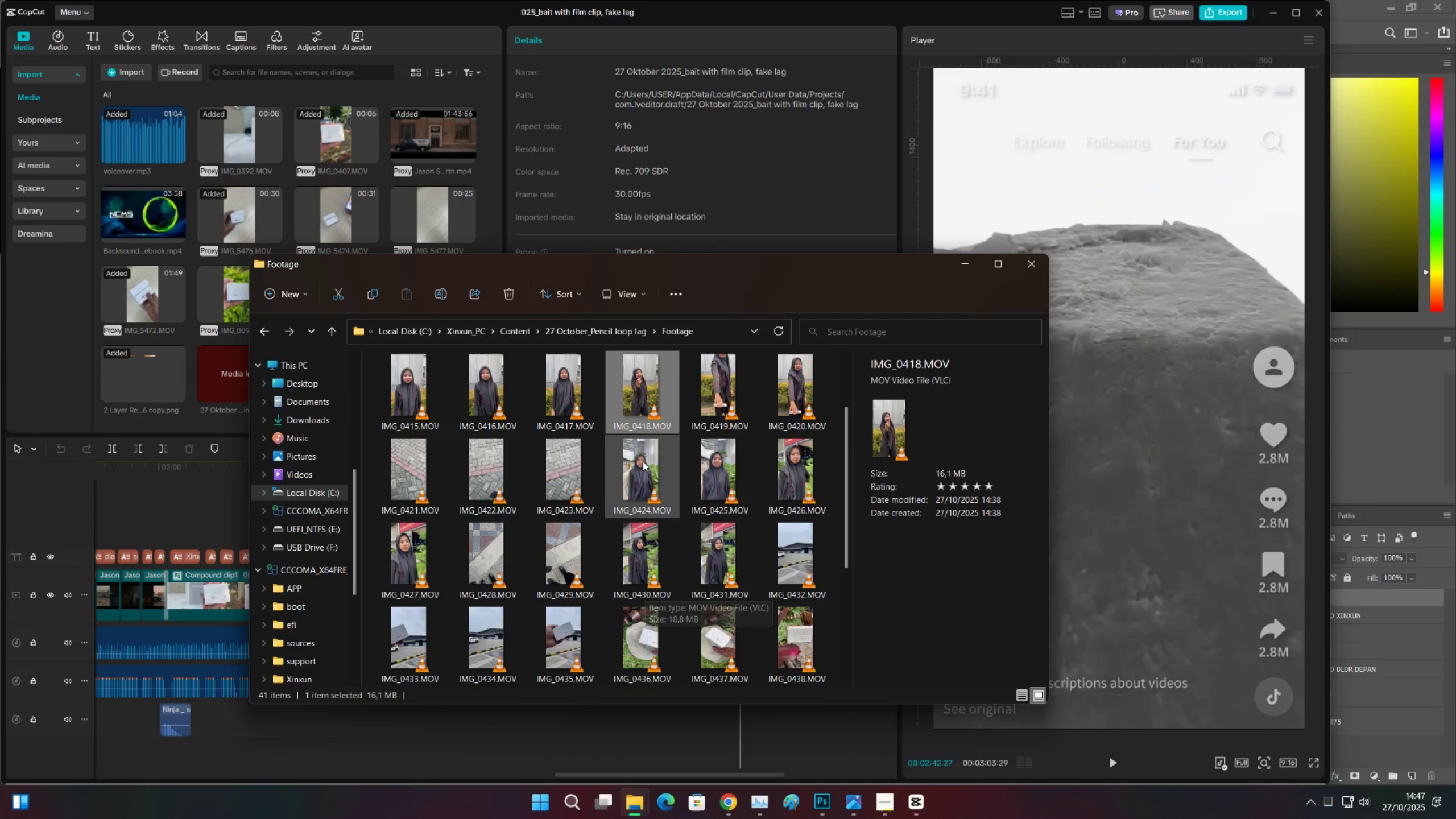 
left_click([640, 457])
 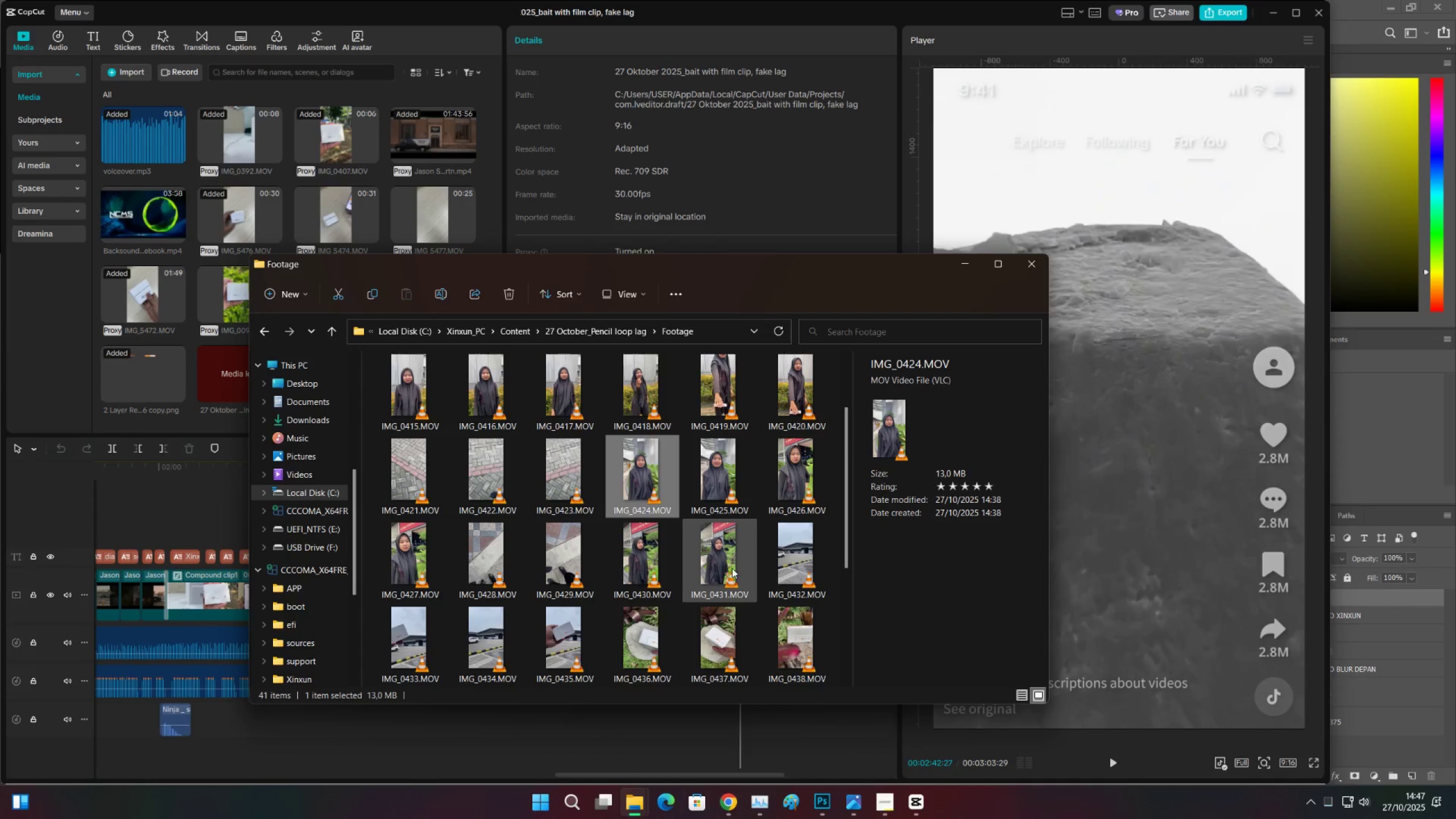 
left_click([732, 567])
 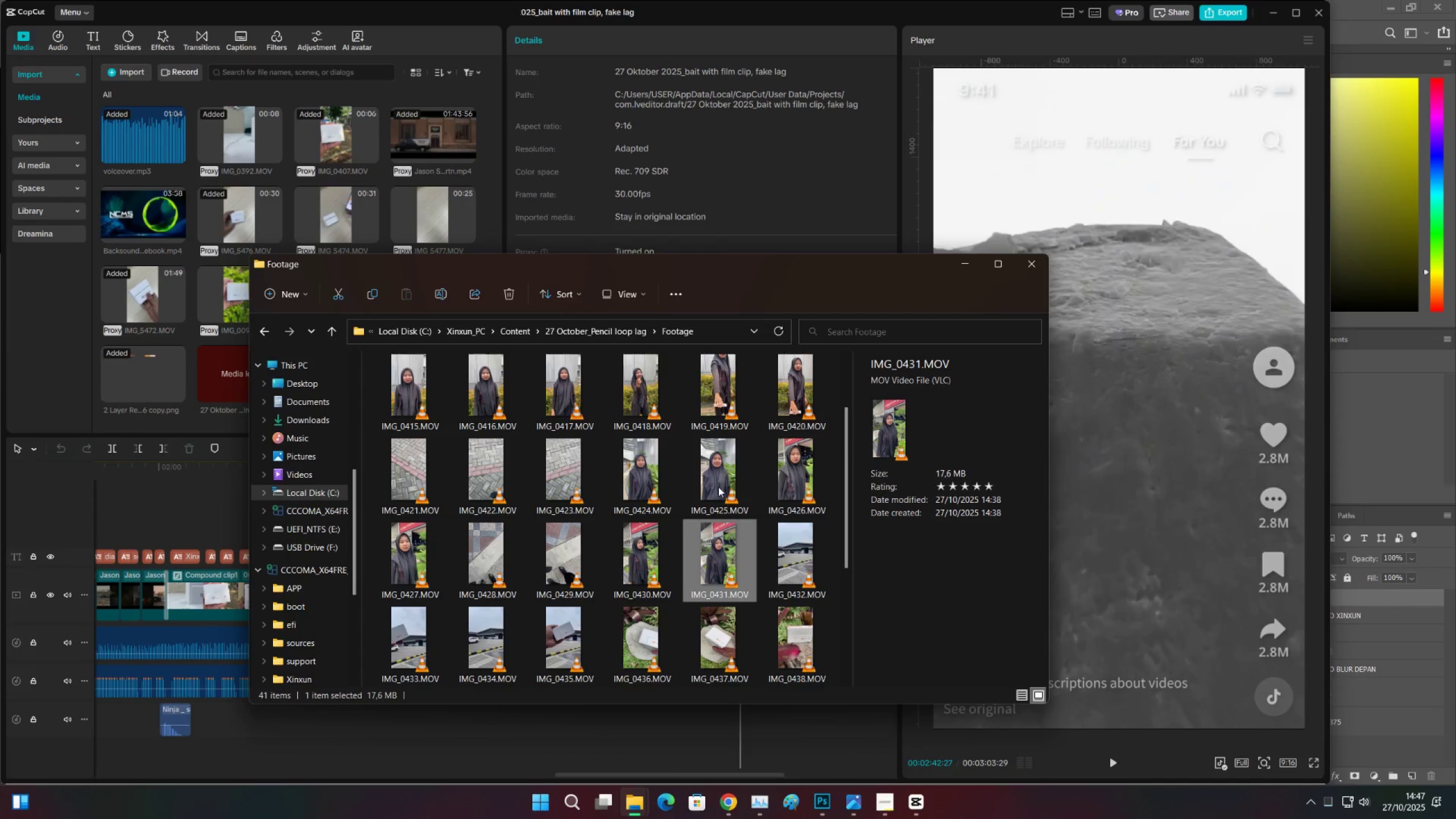 
left_click([718, 487])
 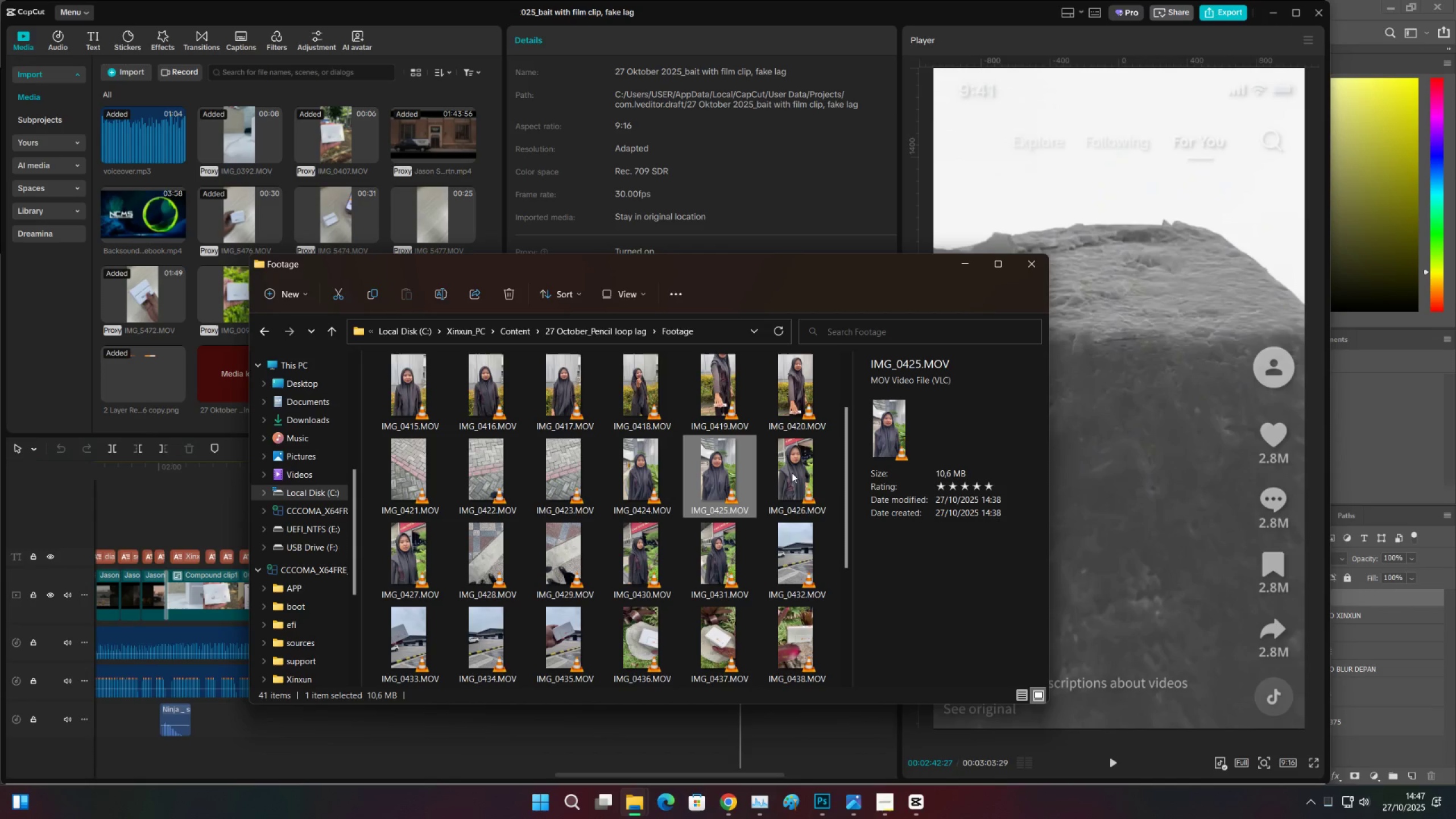 
left_click([792, 473])
 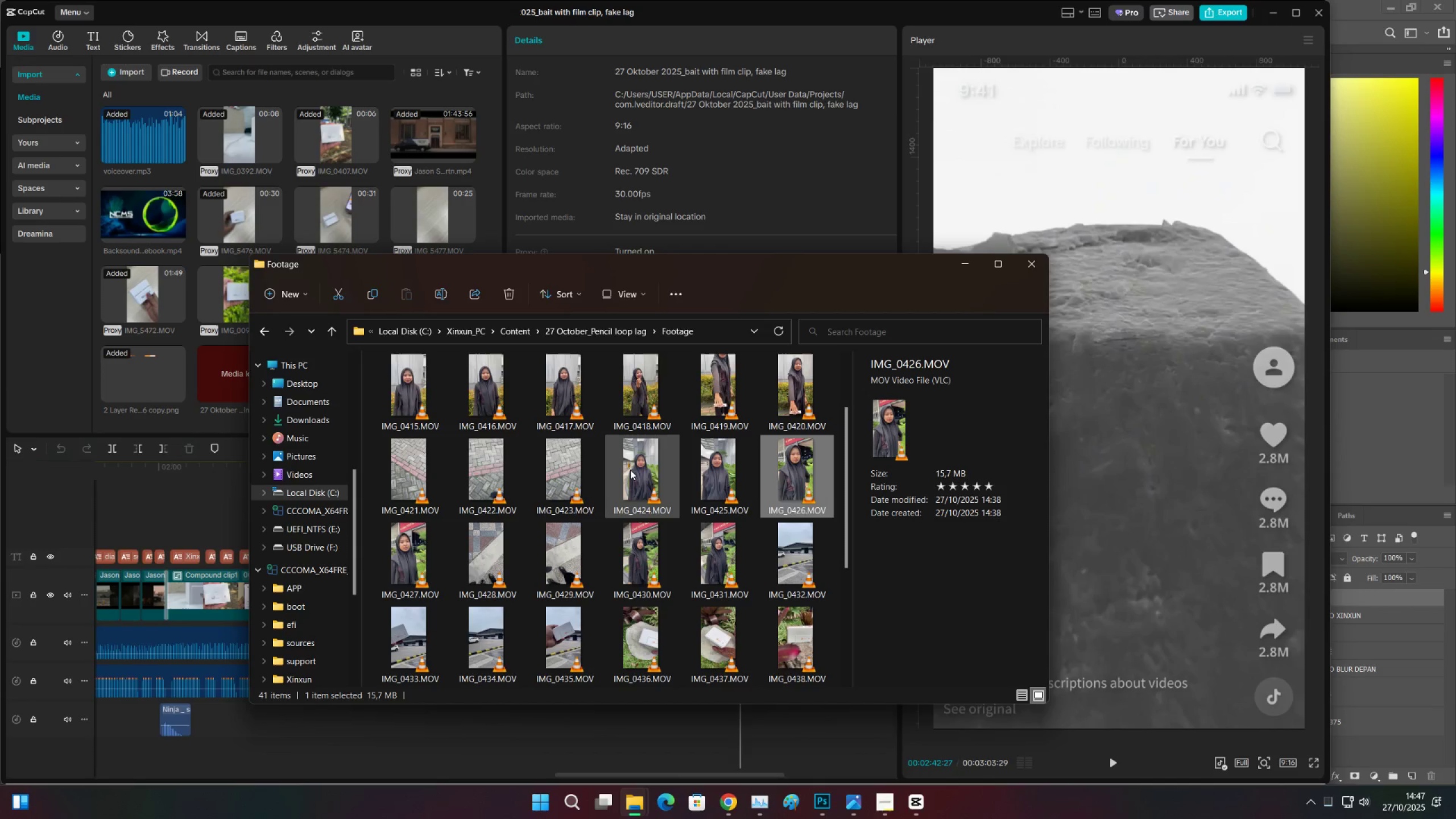 
left_click([630, 470])
 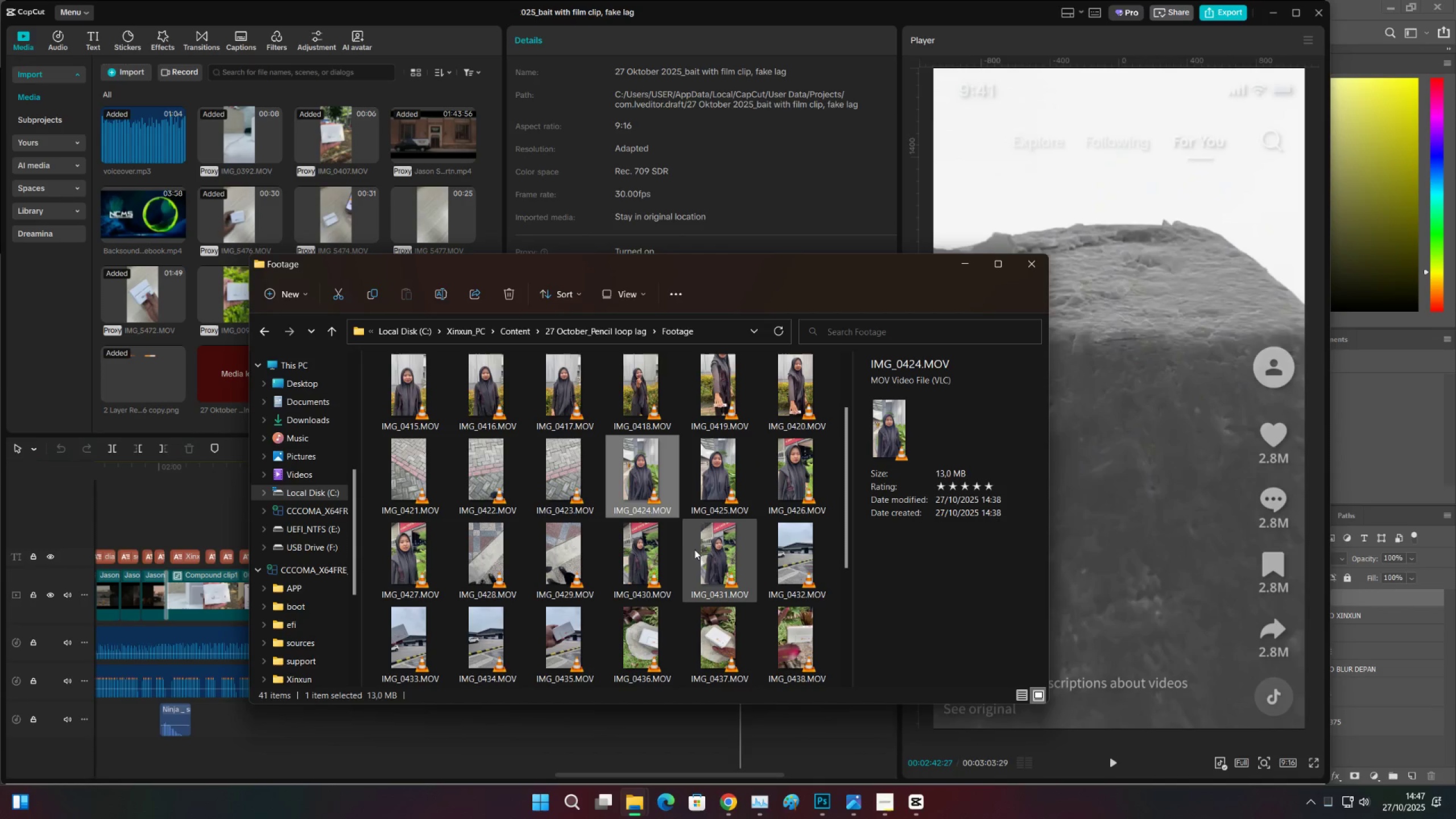 
left_click([698, 550])
 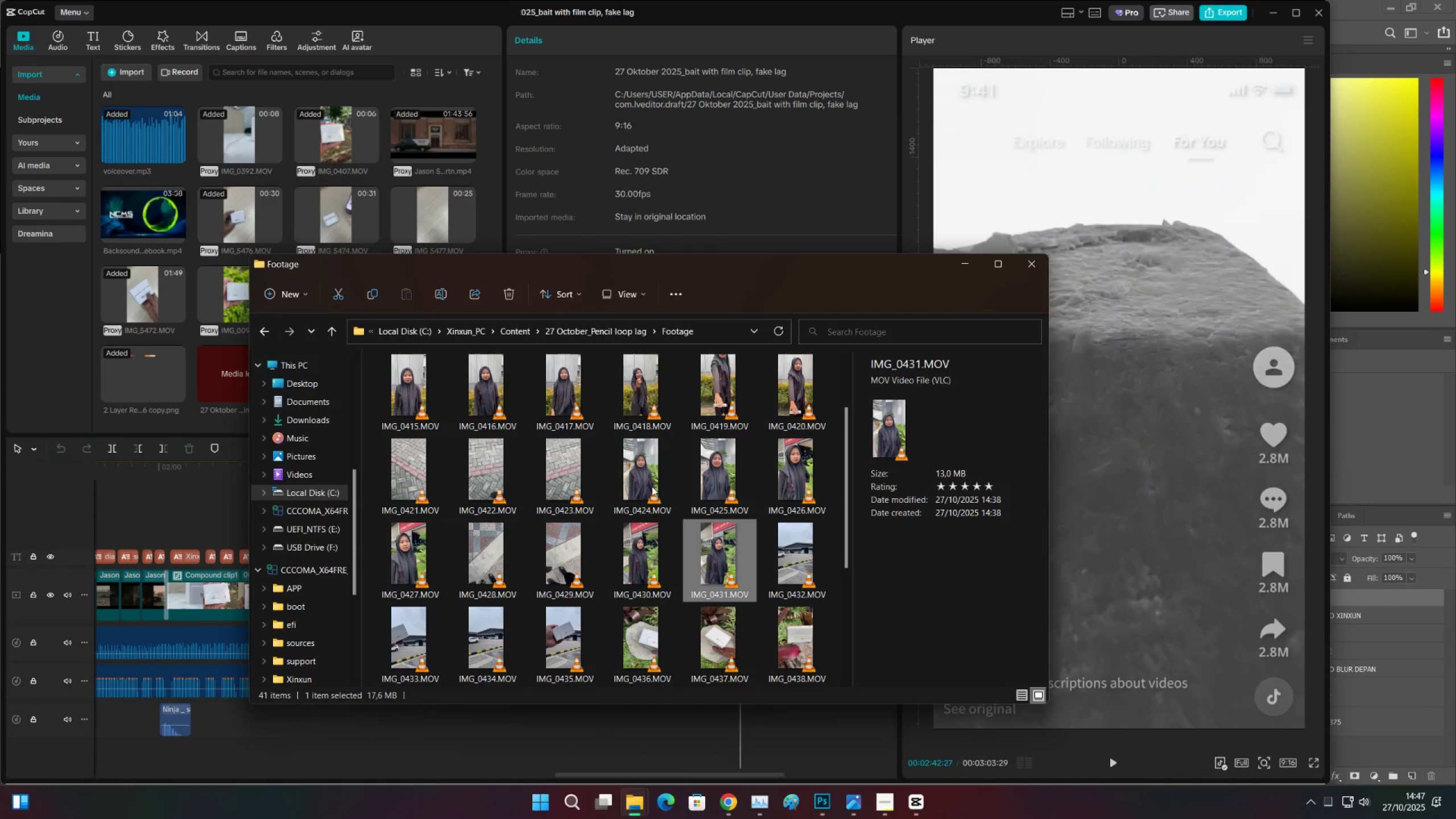 
left_click([651, 485])
 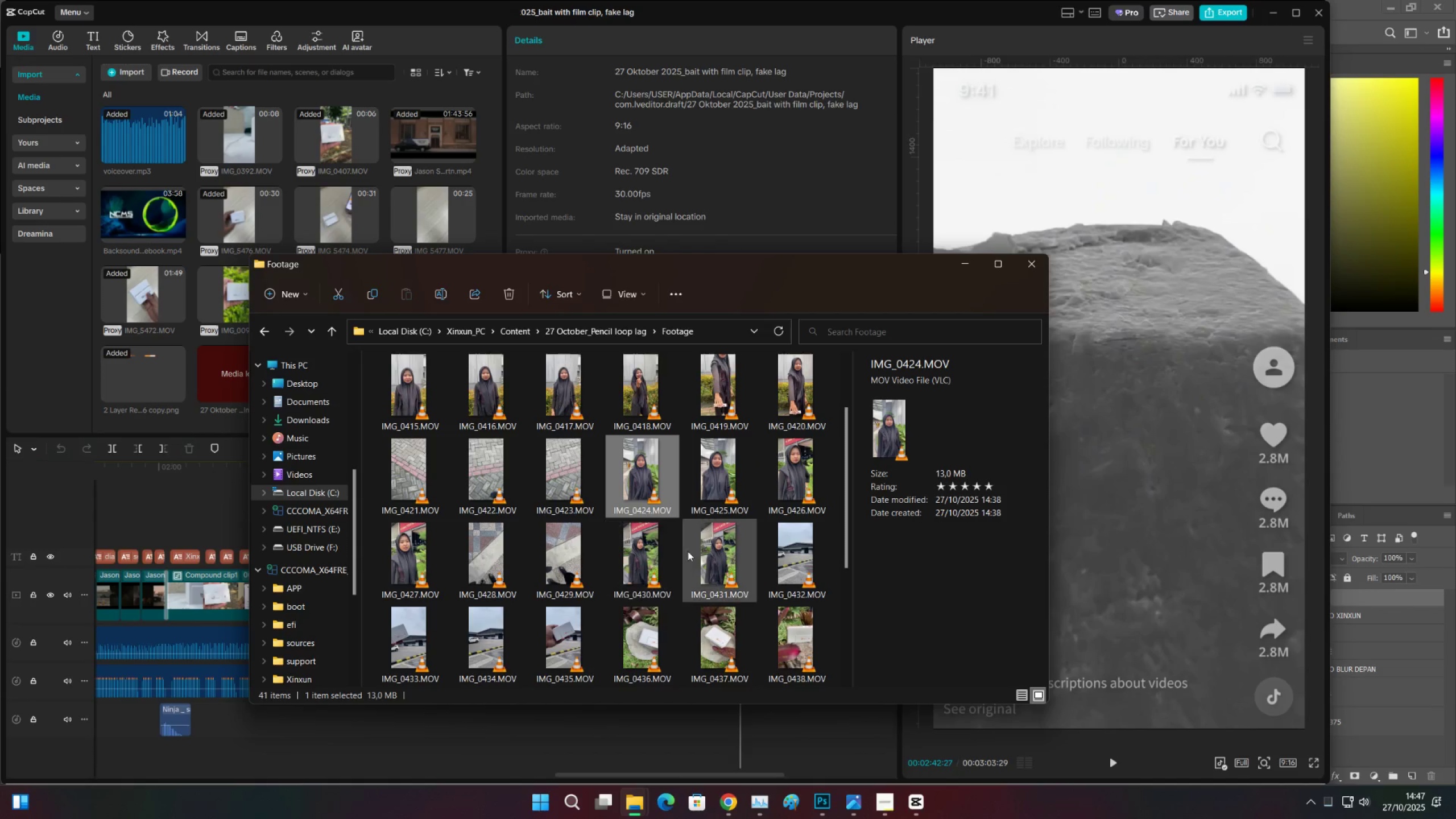 
left_click([702, 555])
 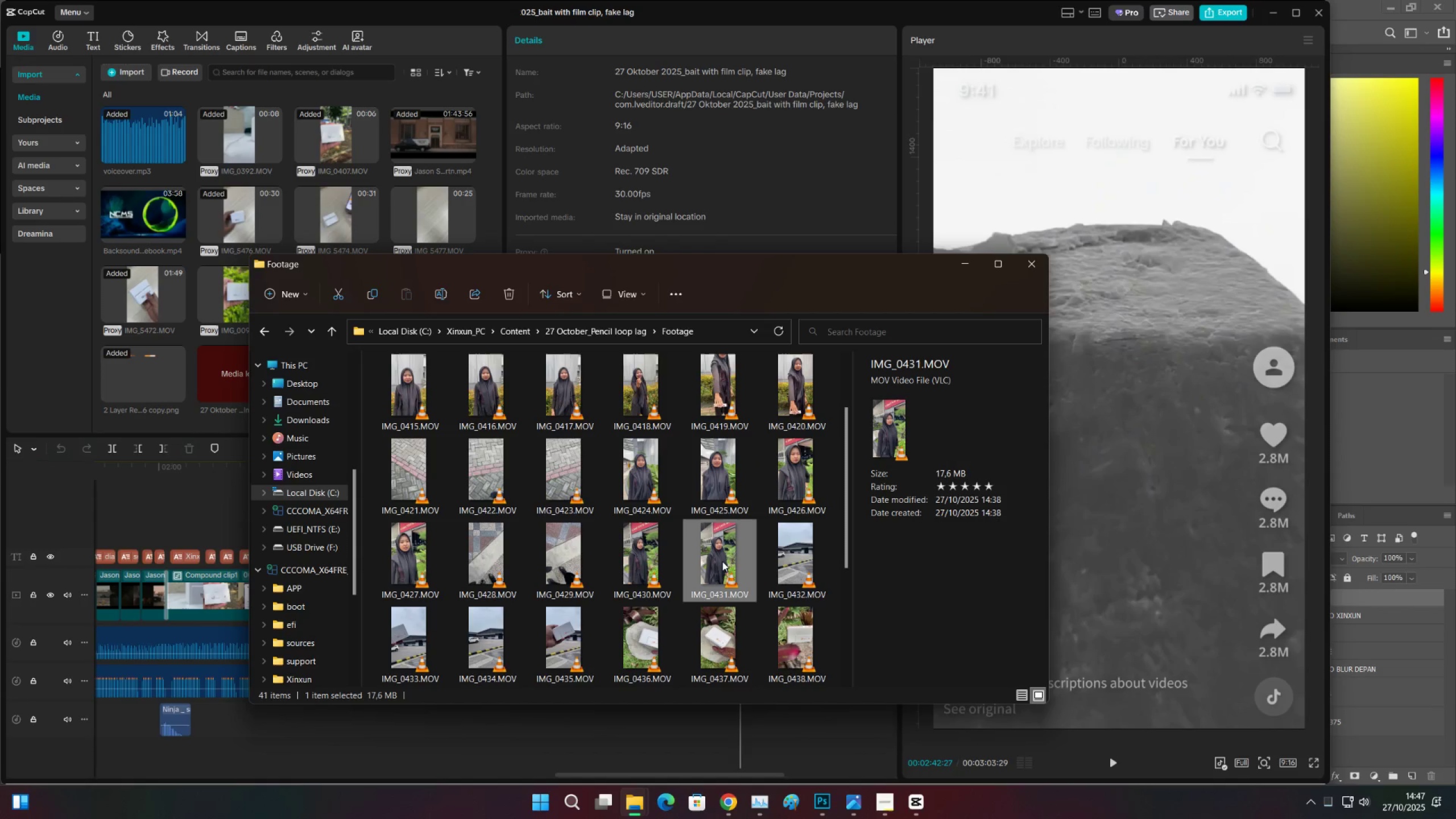 
left_click_drag(start_coordinate=[722, 561], to_coordinate=[738, 746])
 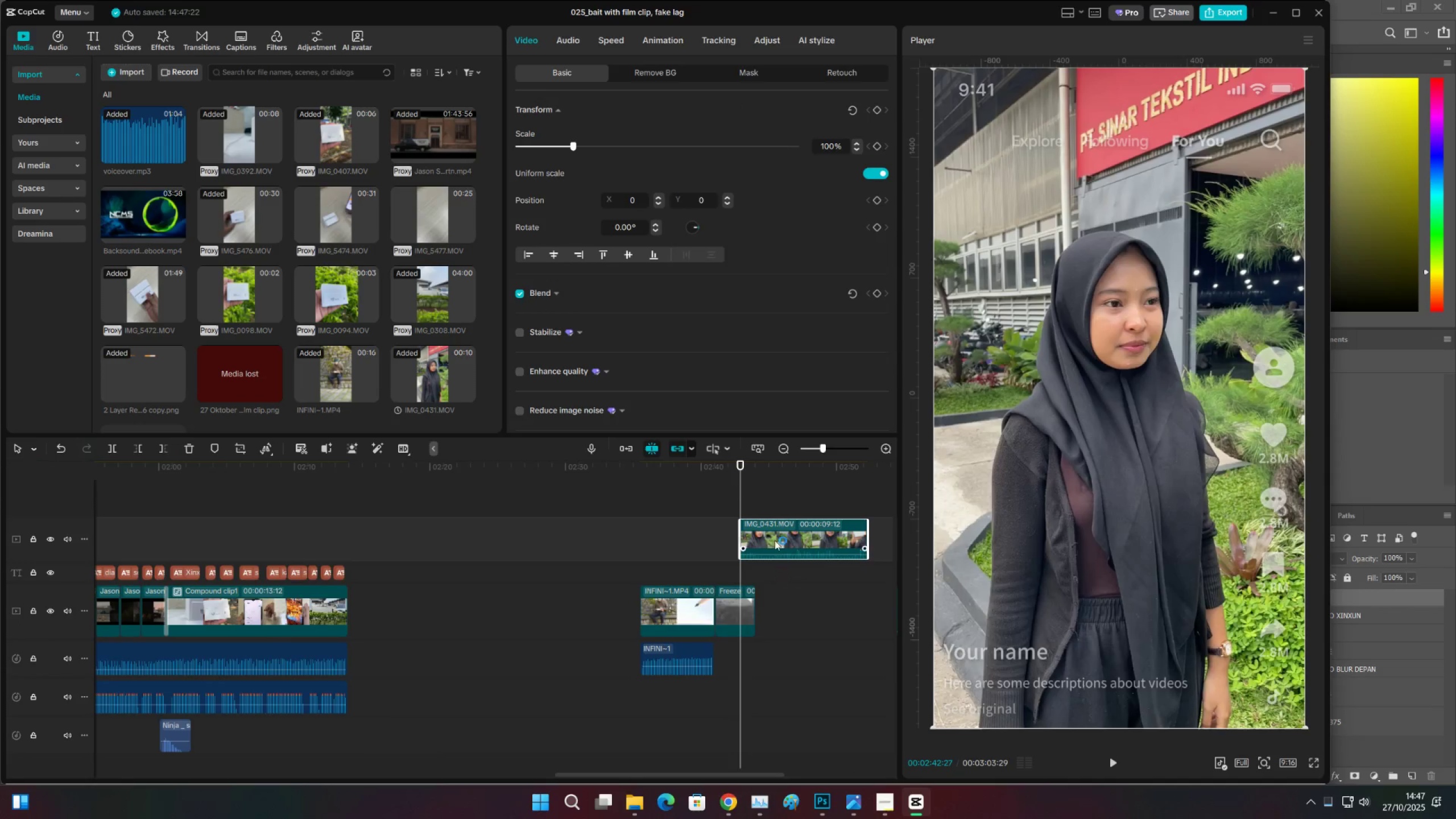 
left_click_drag(start_coordinate=[773, 535], to_coordinate=[790, 606])
 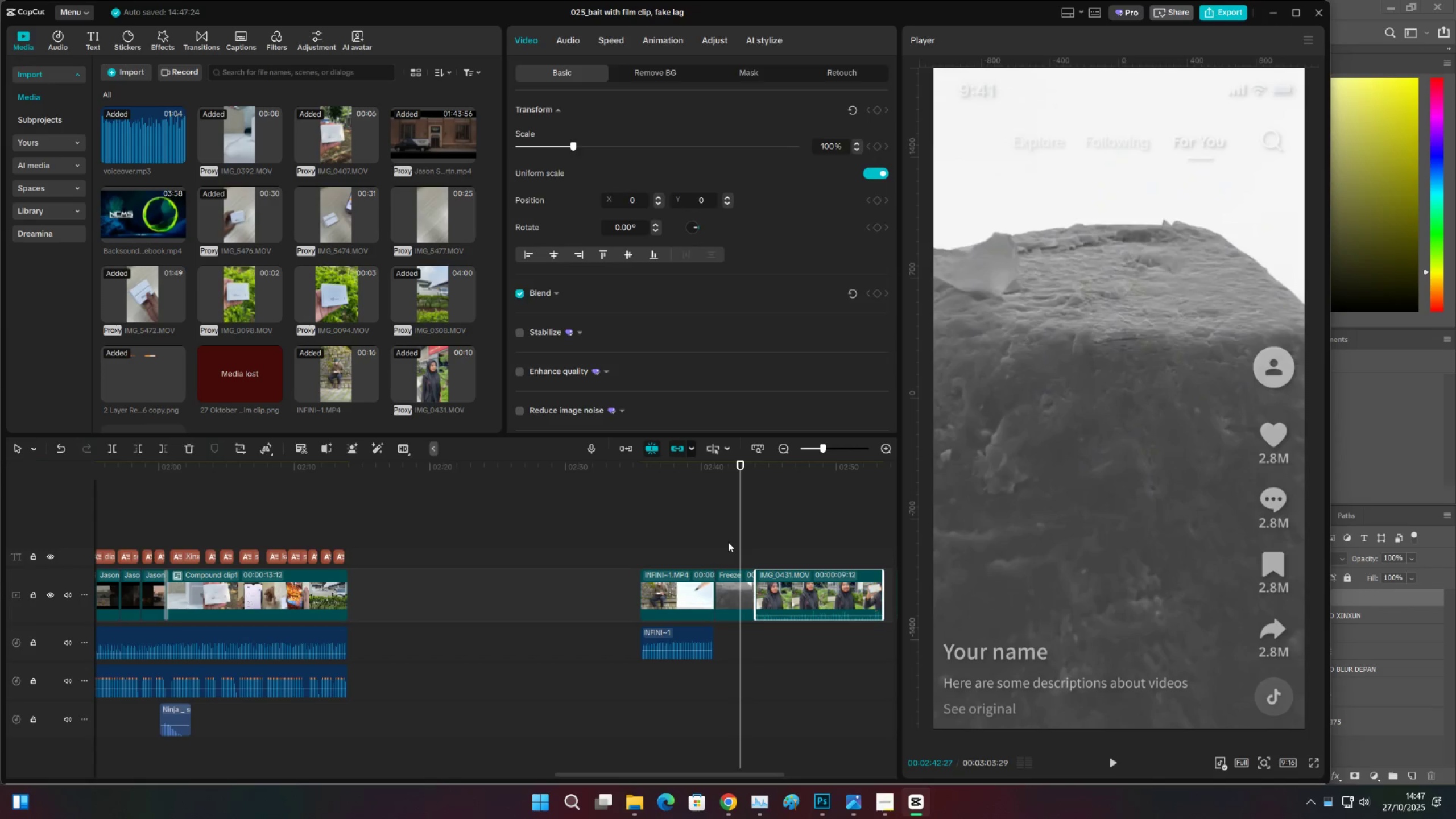 
left_click([728, 542])
 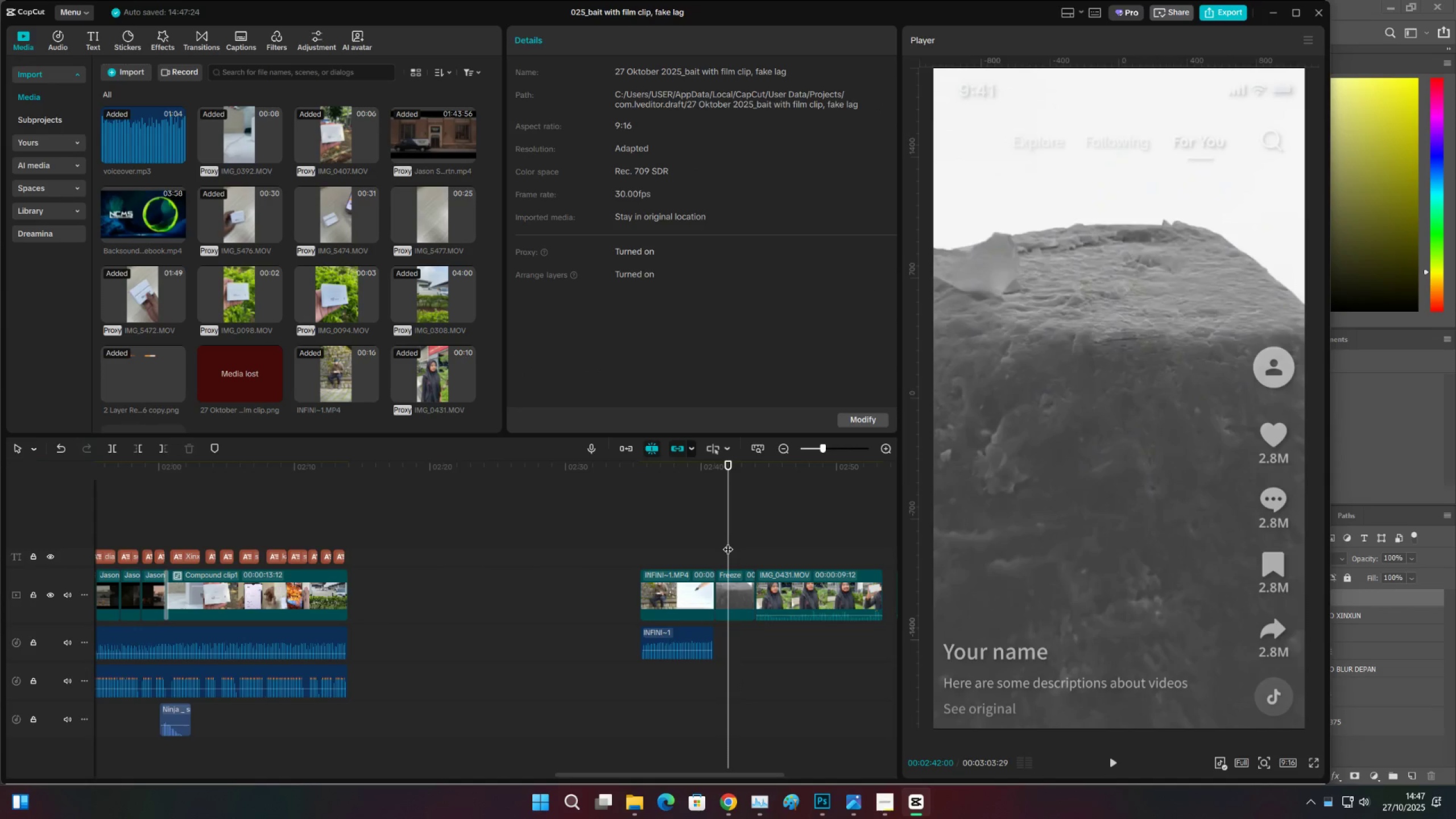 
key(Space)
 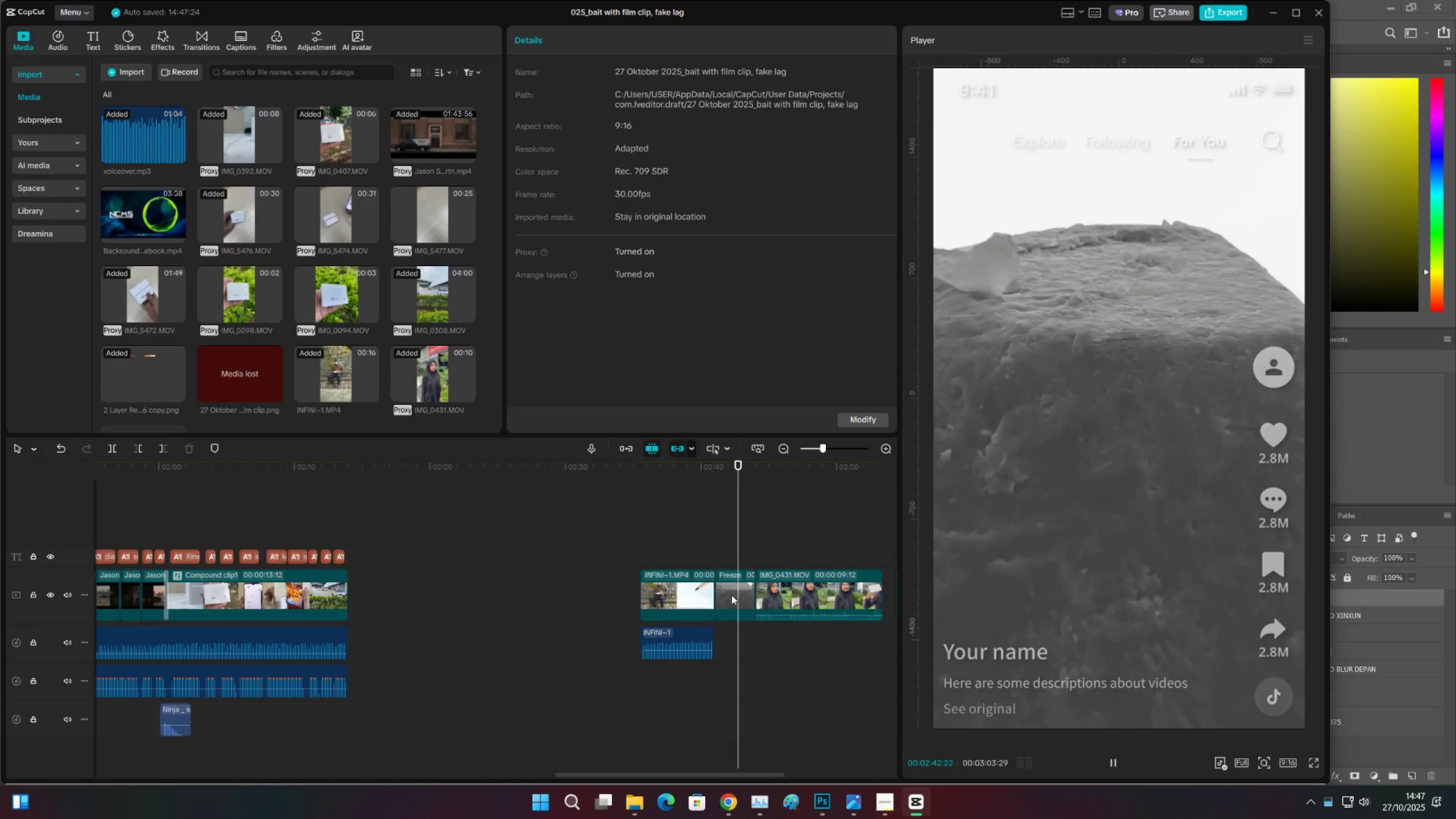 
left_click([730, 595])
 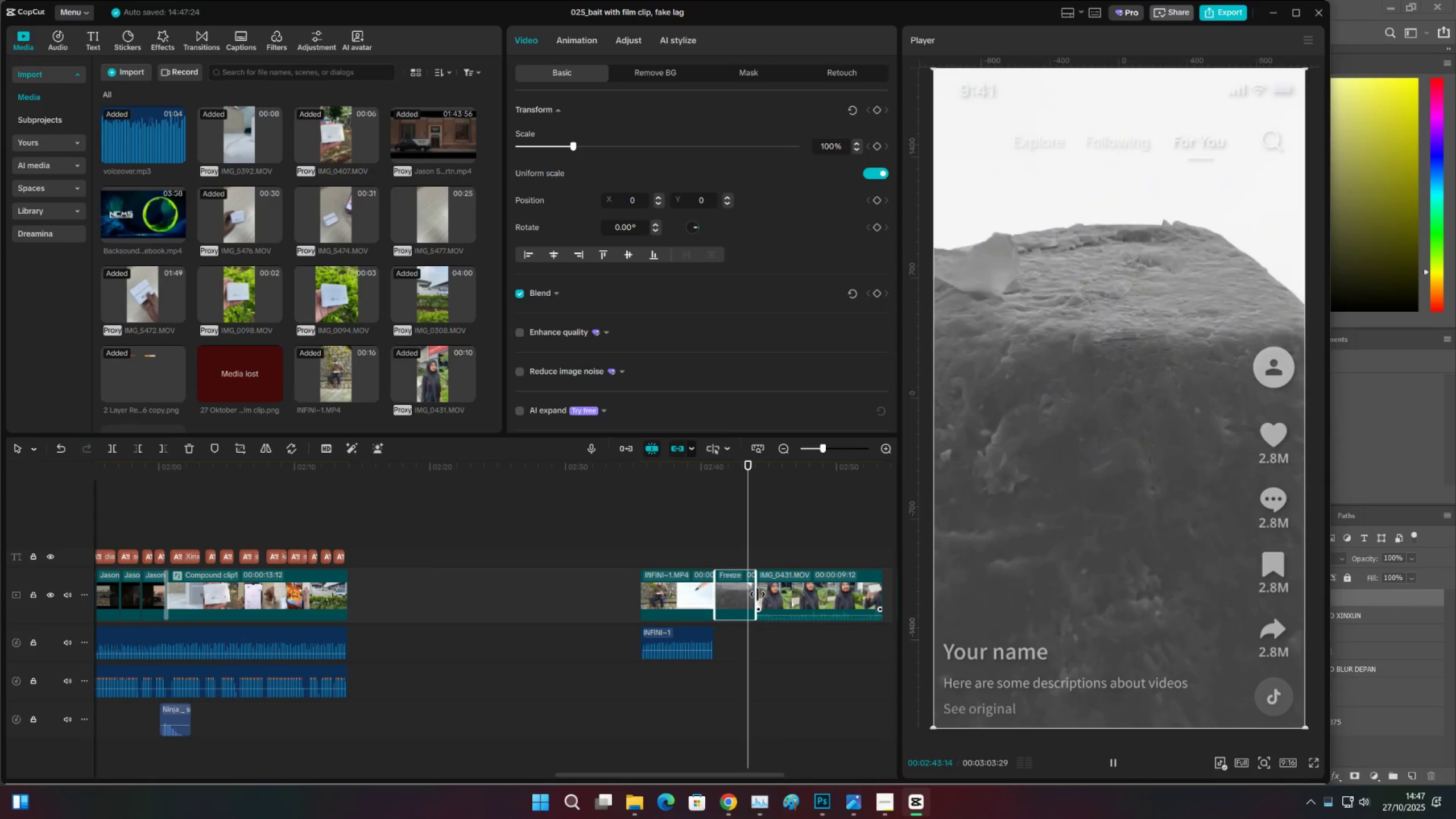 
key(Space)
 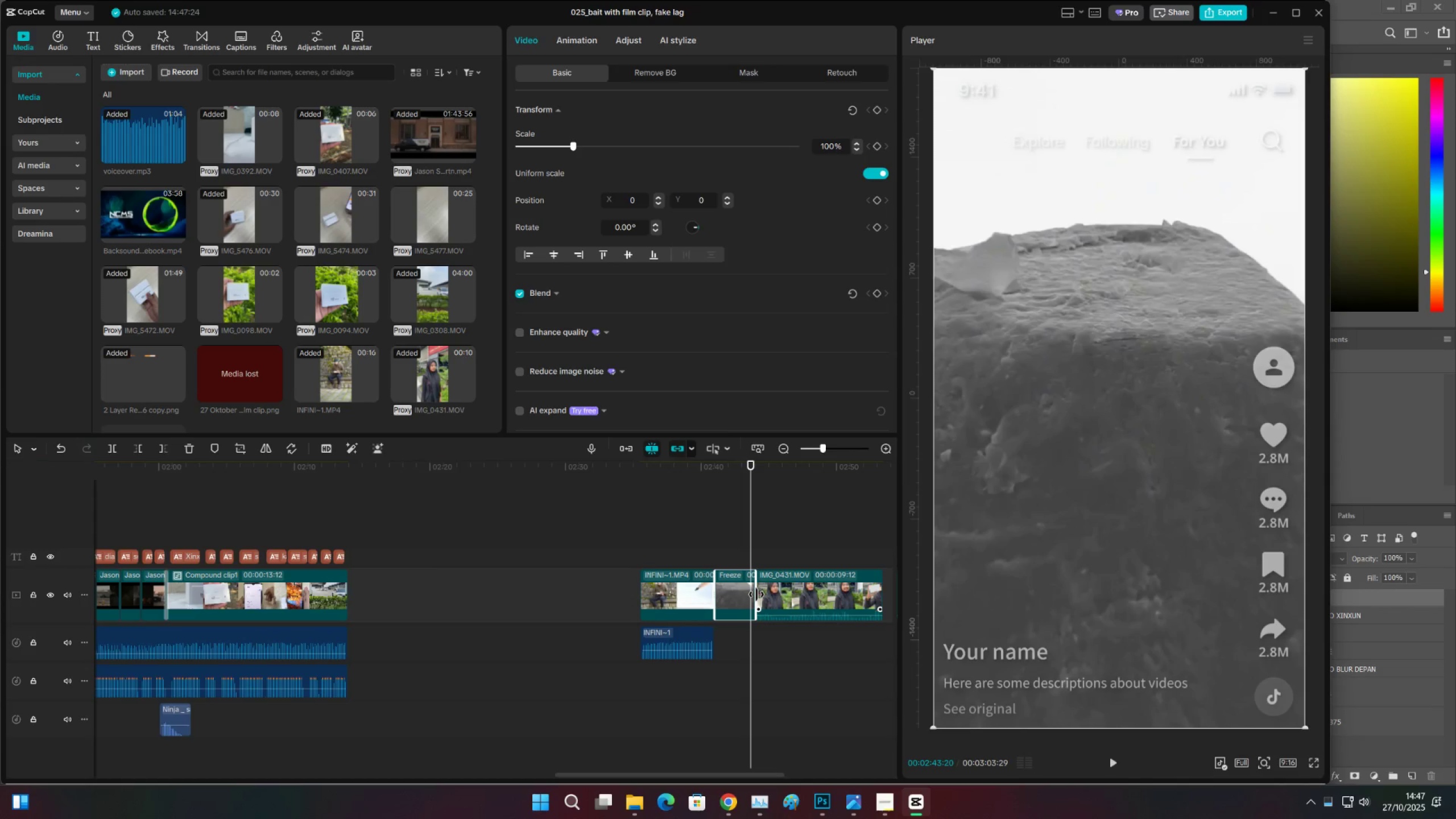 
left_click_drag(start_coordinate=[756, 594], to_coordinate=[750, 594])
 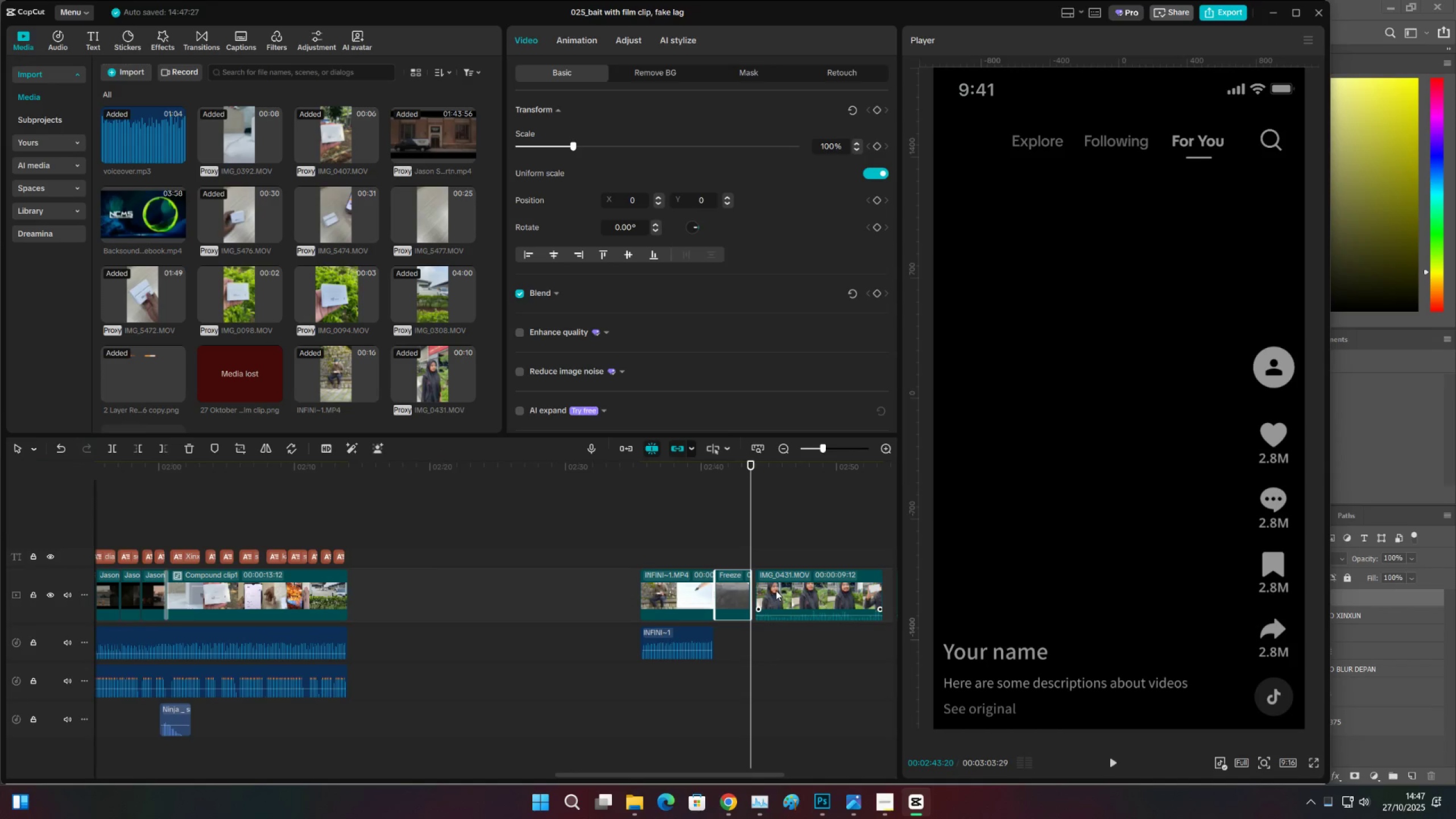 
left_click_drag(start_coordinate=[776, 590], to_coordinate=[769, 595])
 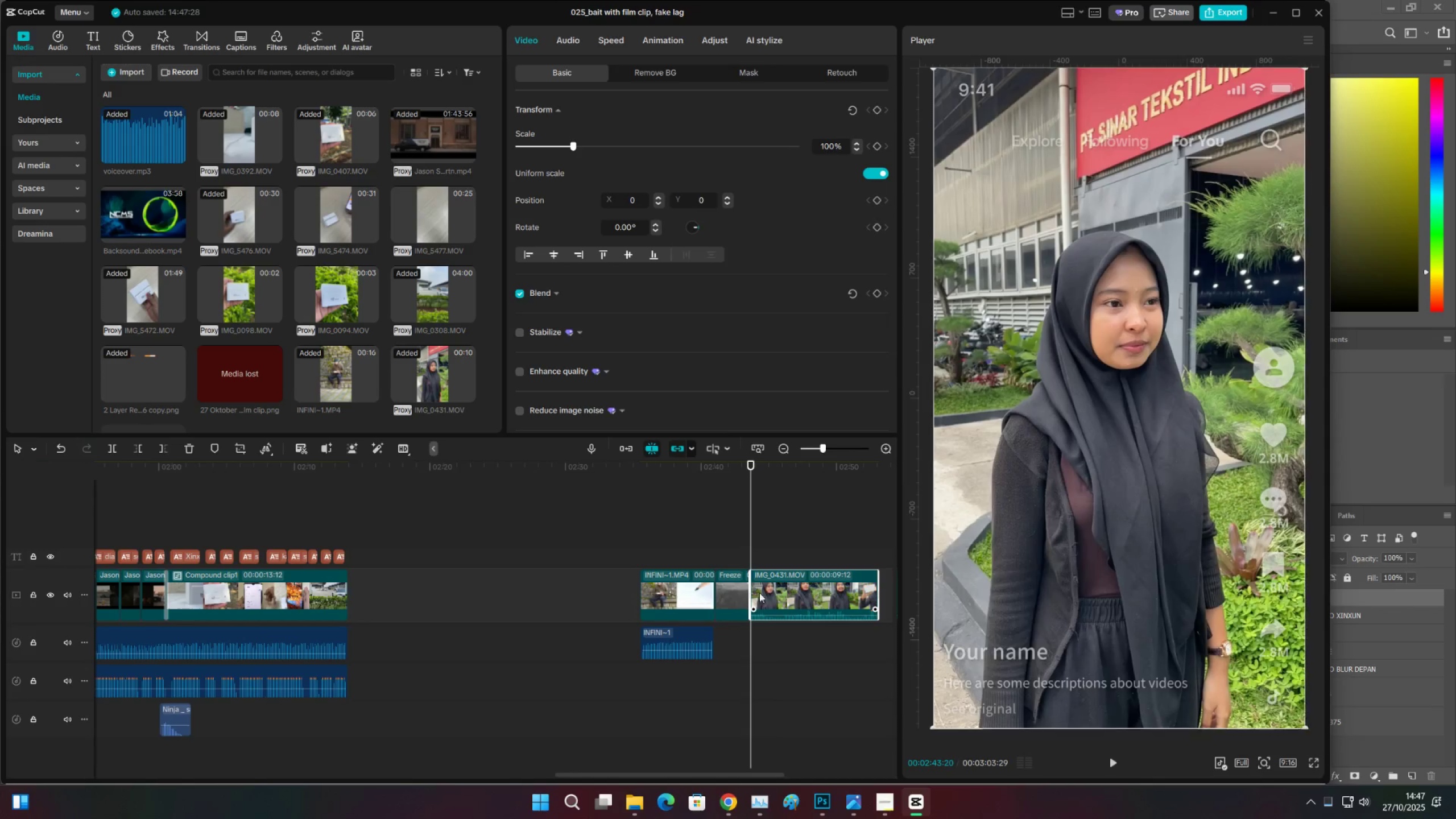 
key(Space)
 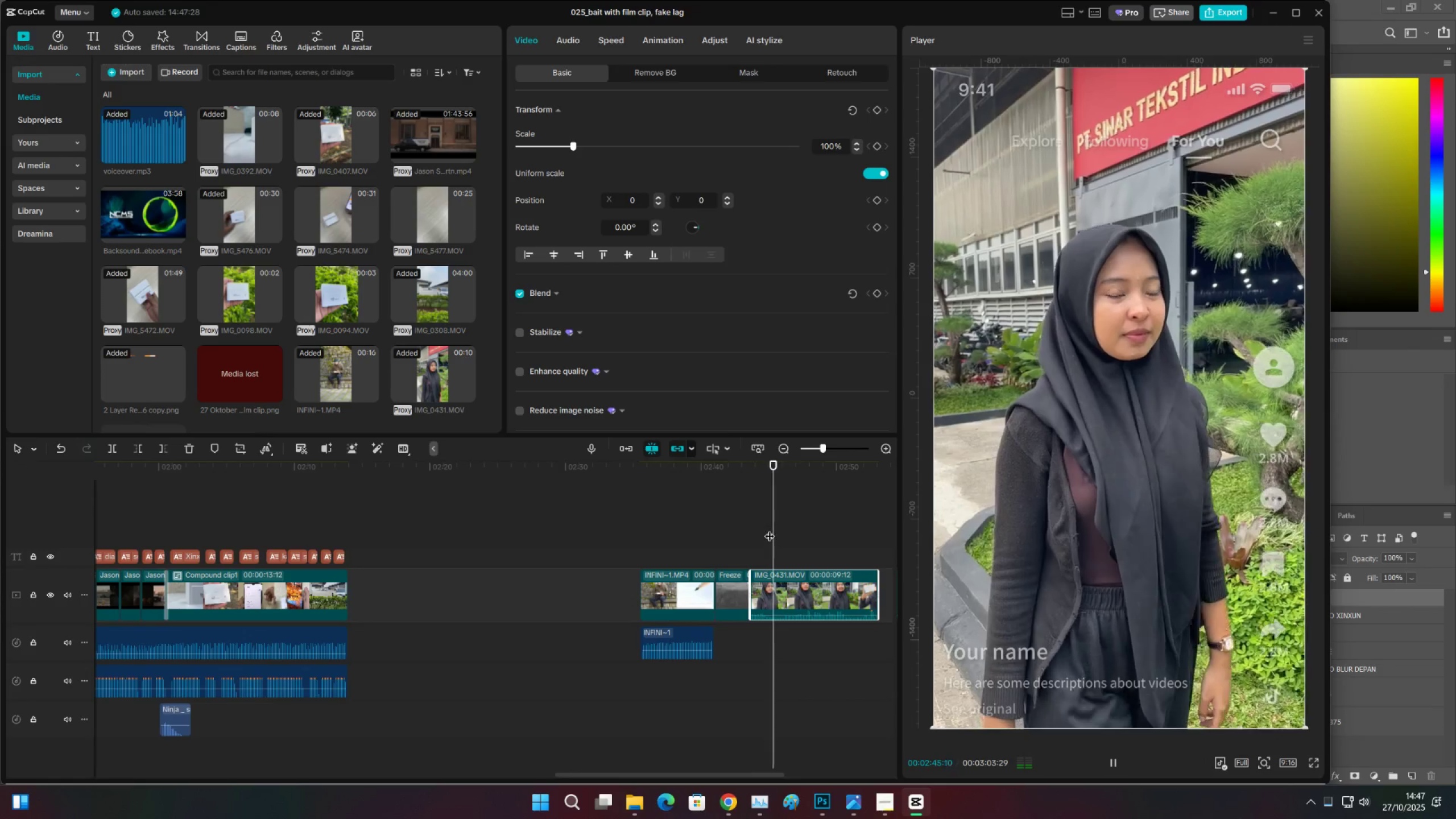 
key(Space)
 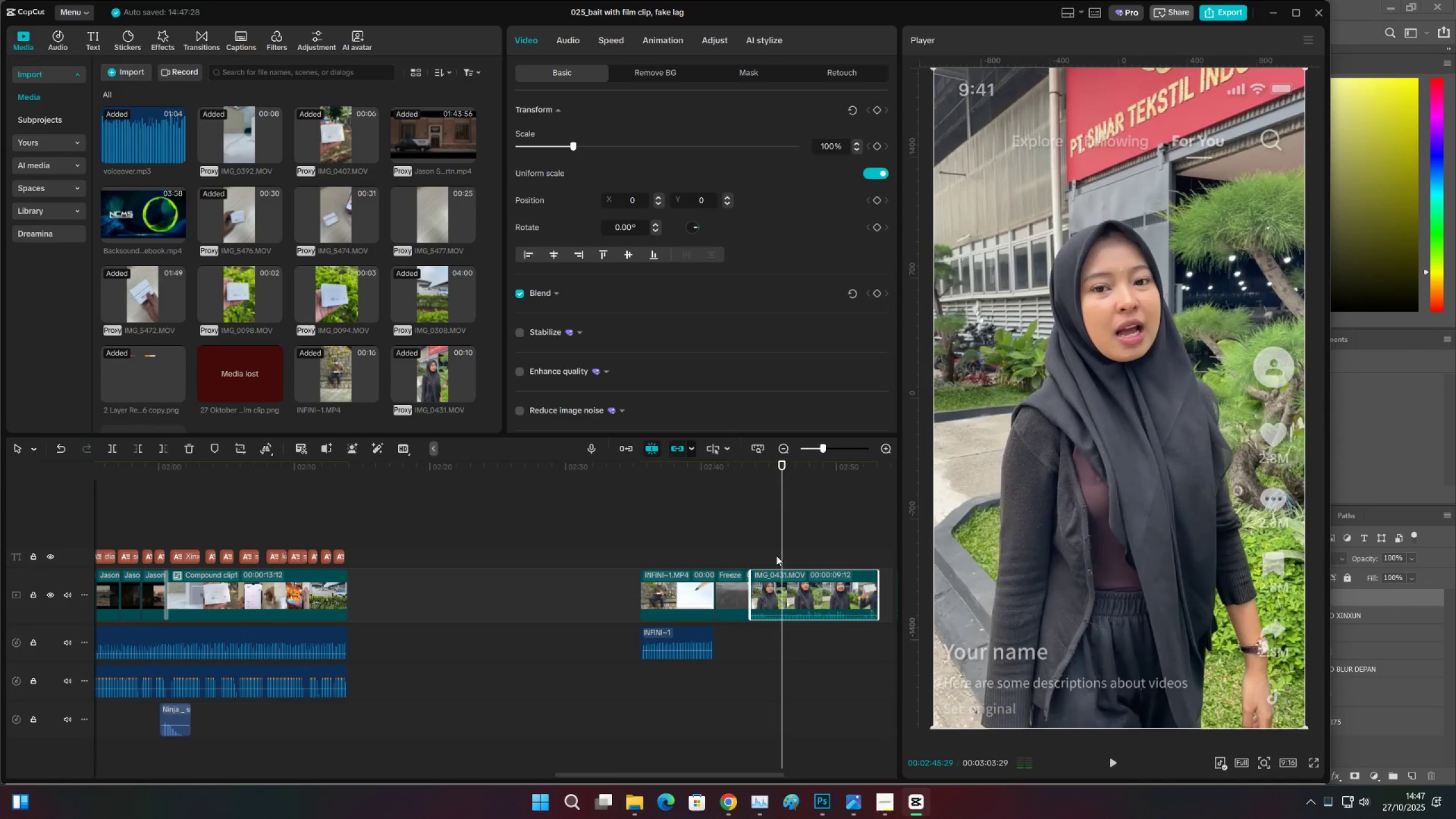 
key(C)
 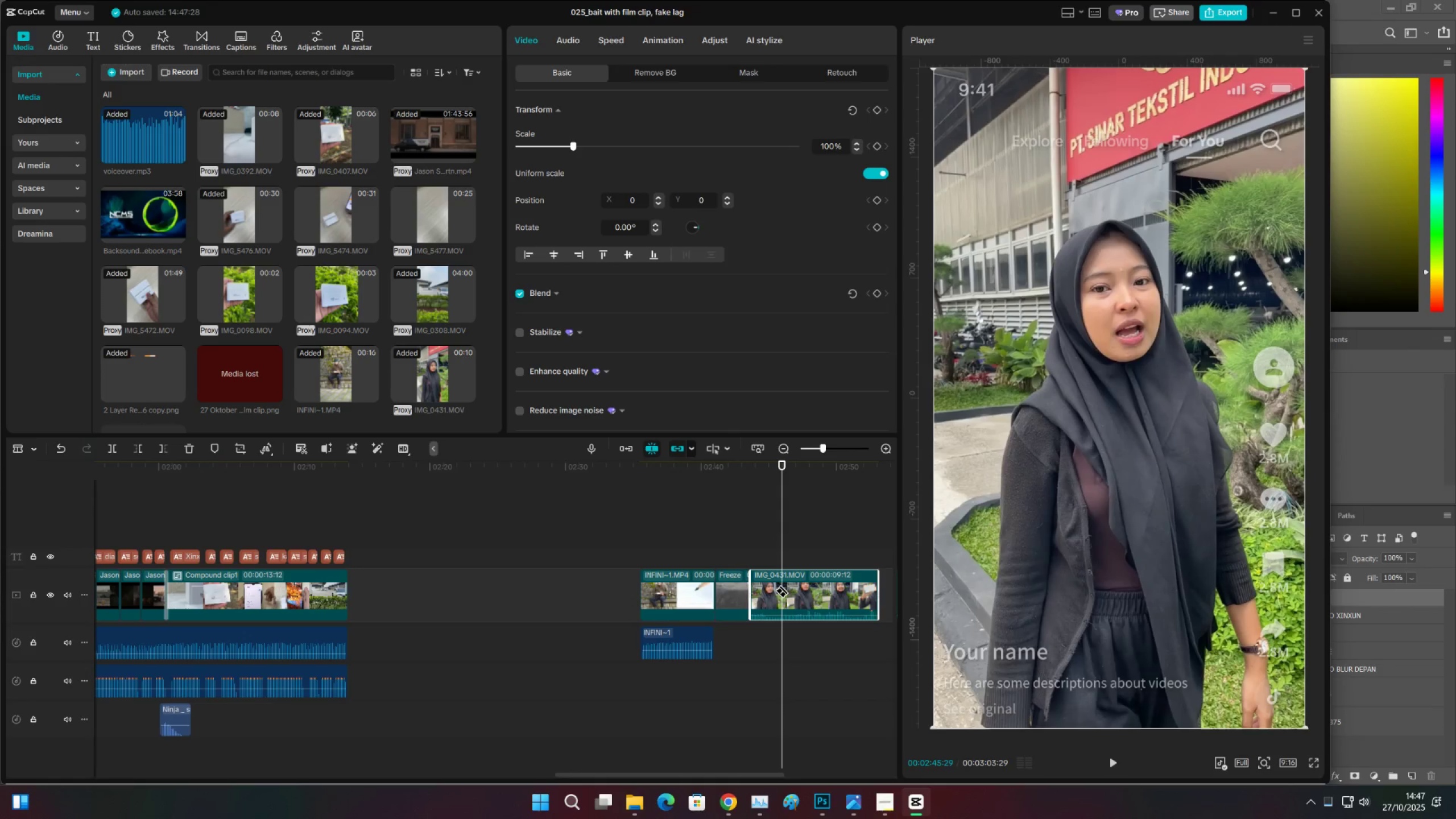 
left_click([782, 585])
 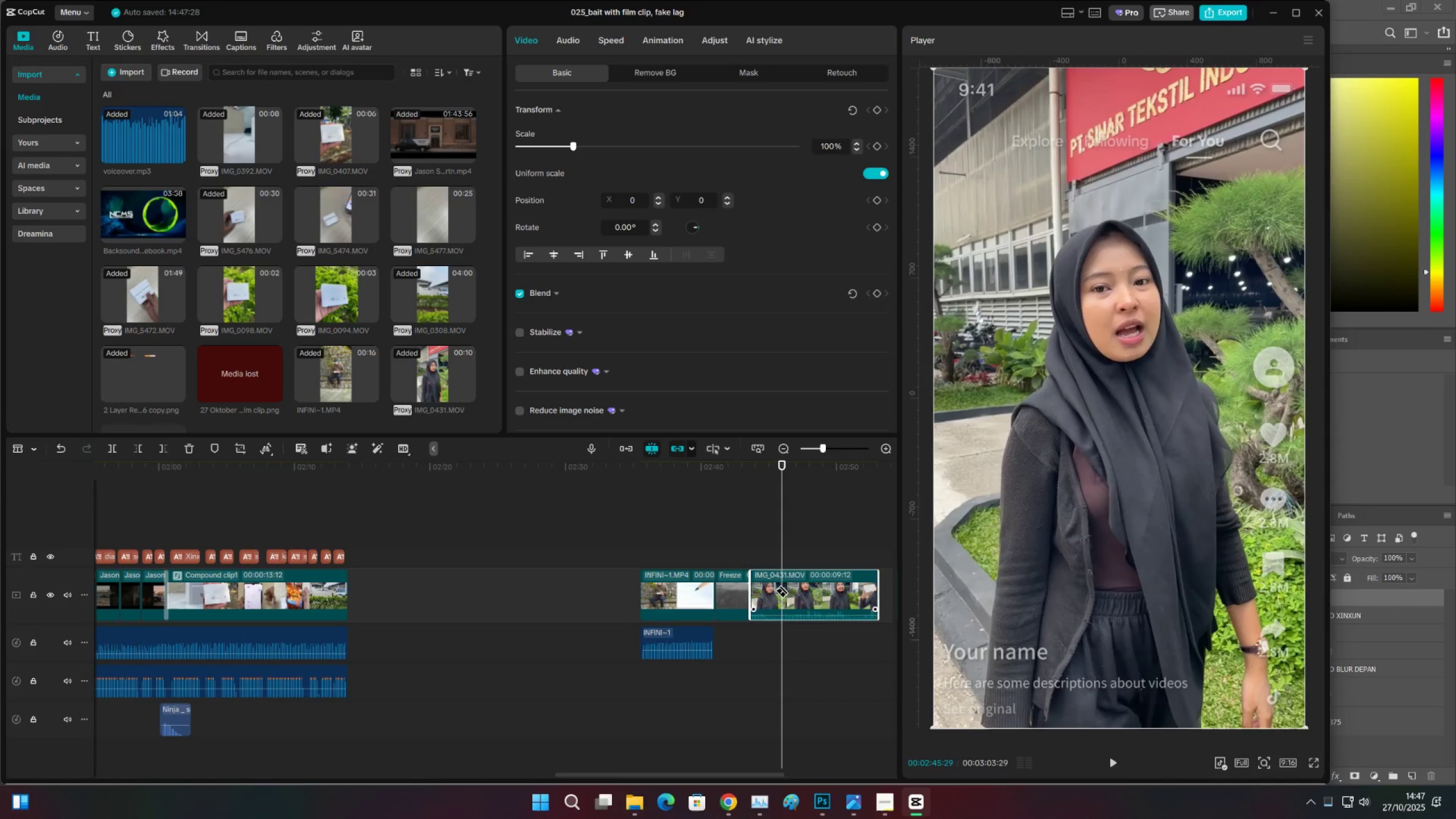 
key(V)
 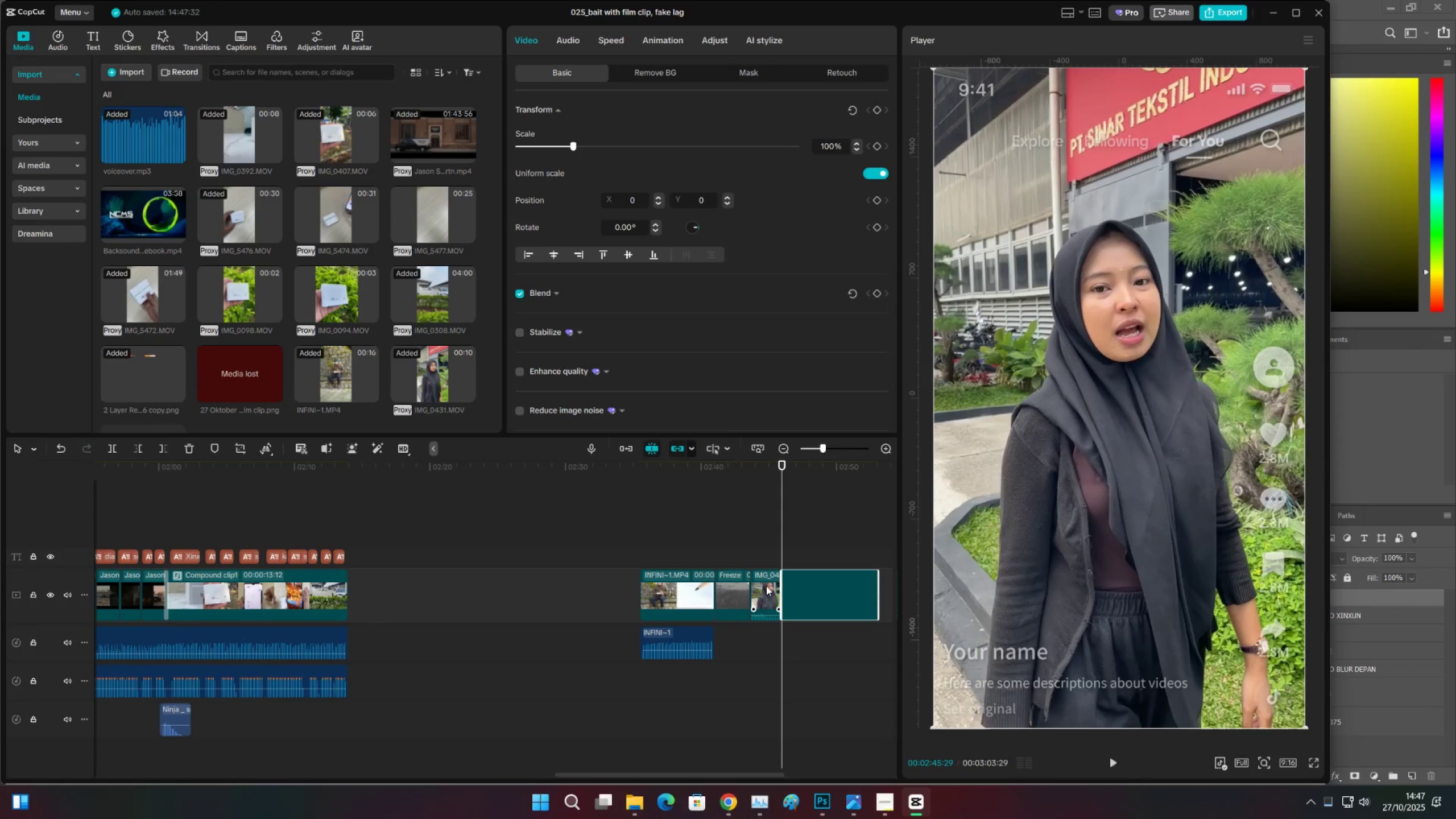 
double_click([766, 586])
 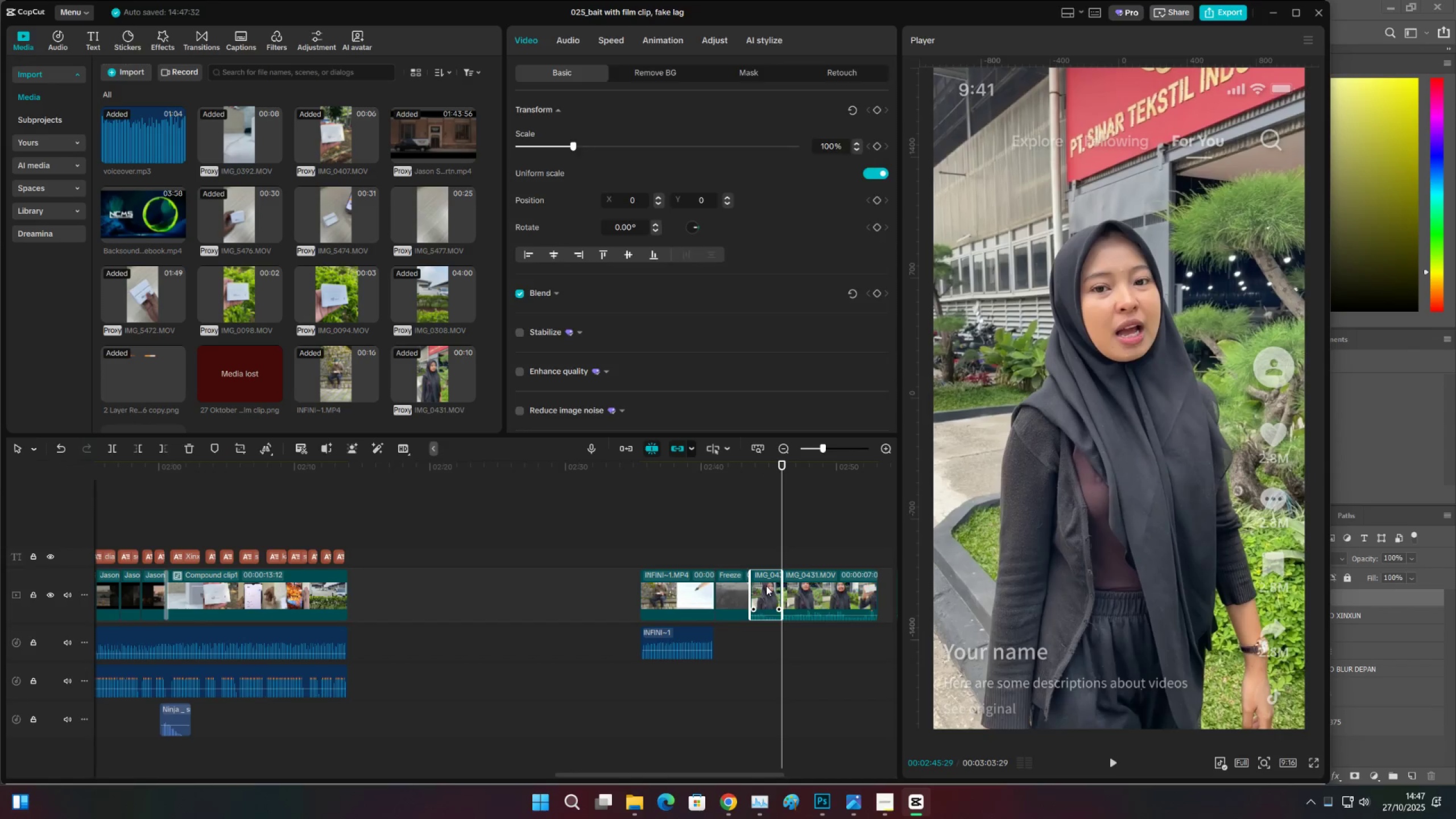 
key(X)
 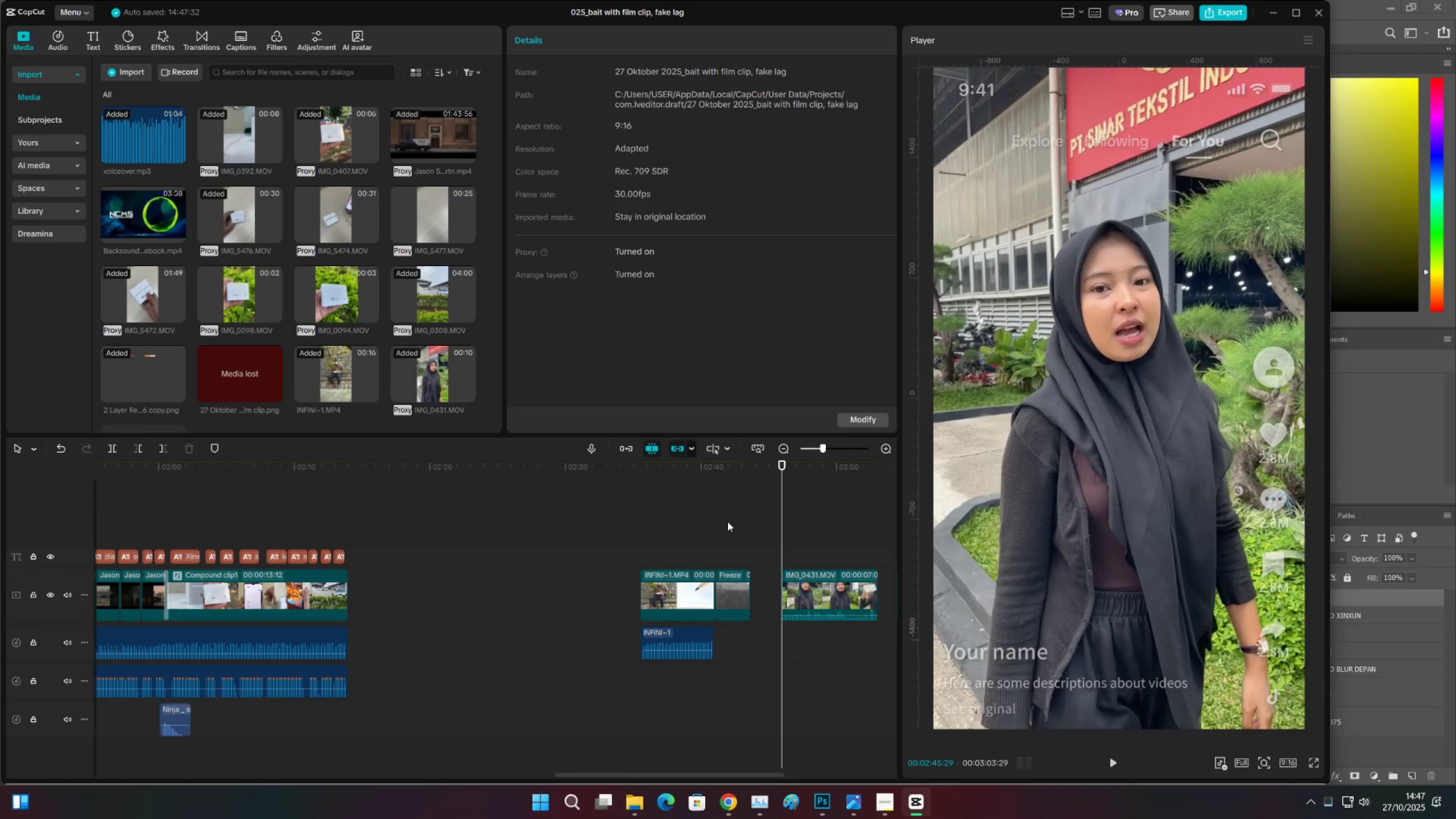 
left_click([717, 516])
 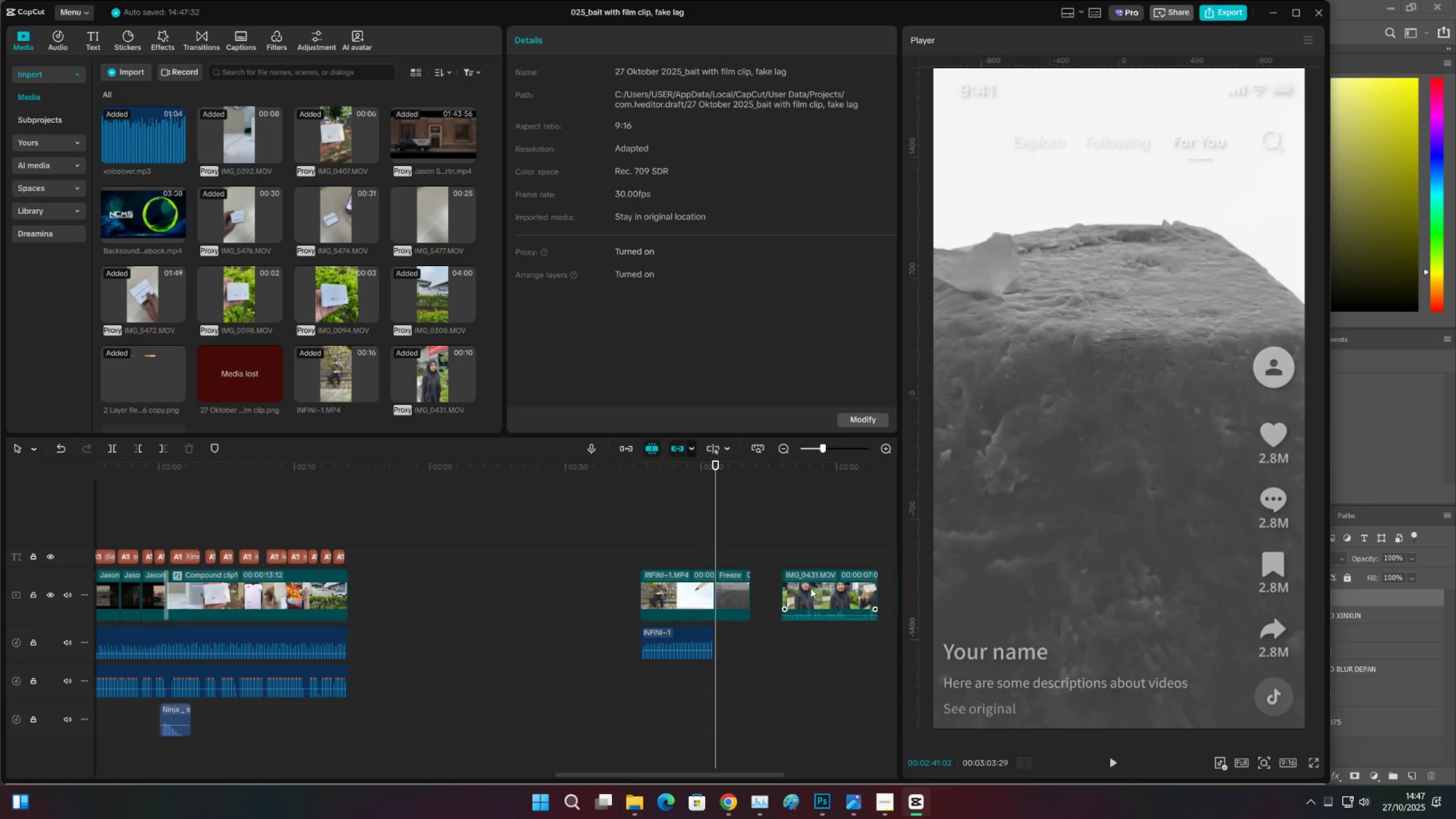 
left_click_drag(start_coordinate=[813, 588], to_coordinate=[783, 589])
 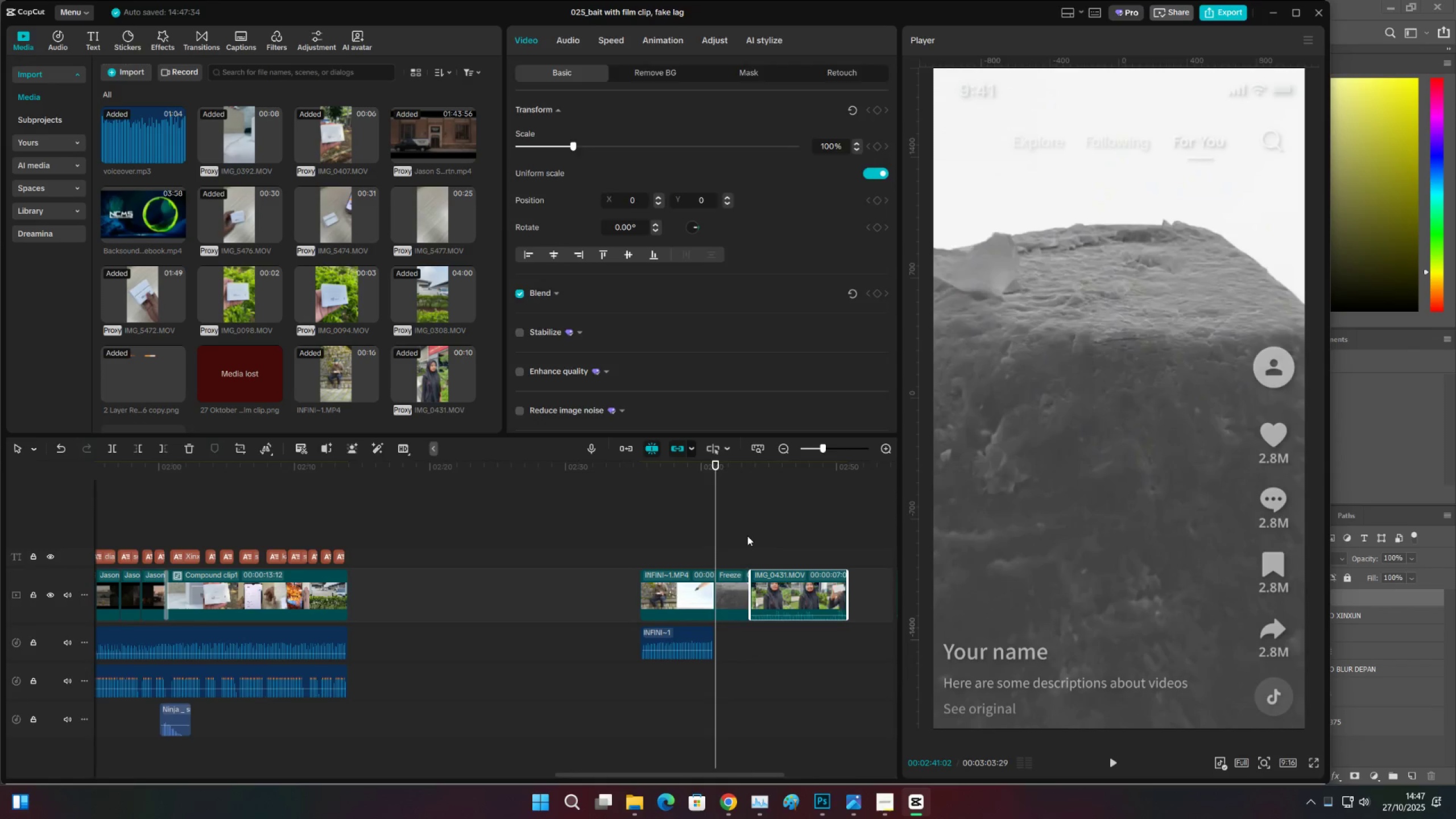 
left_click([747, 535])
 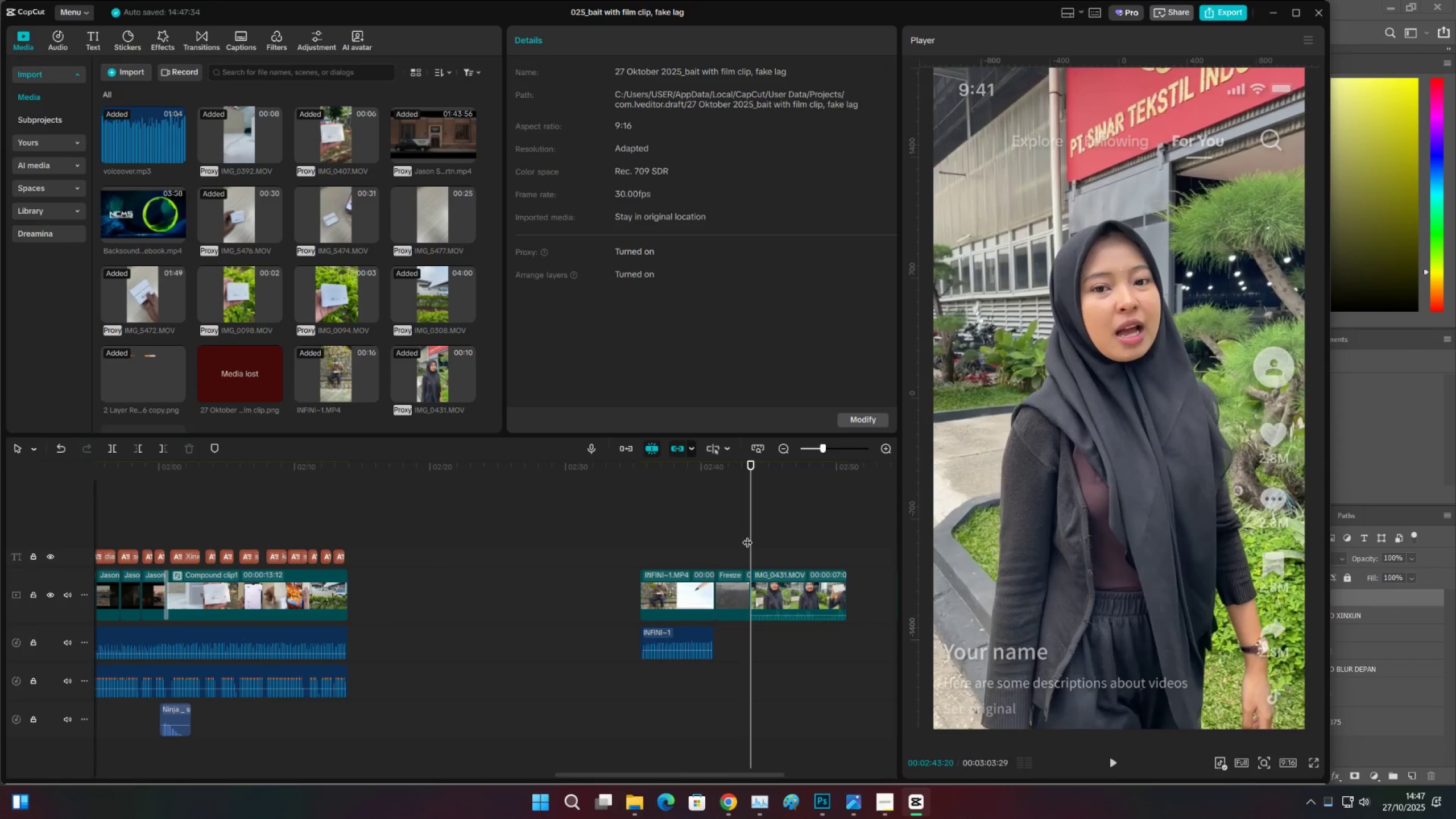 
key(Space)
 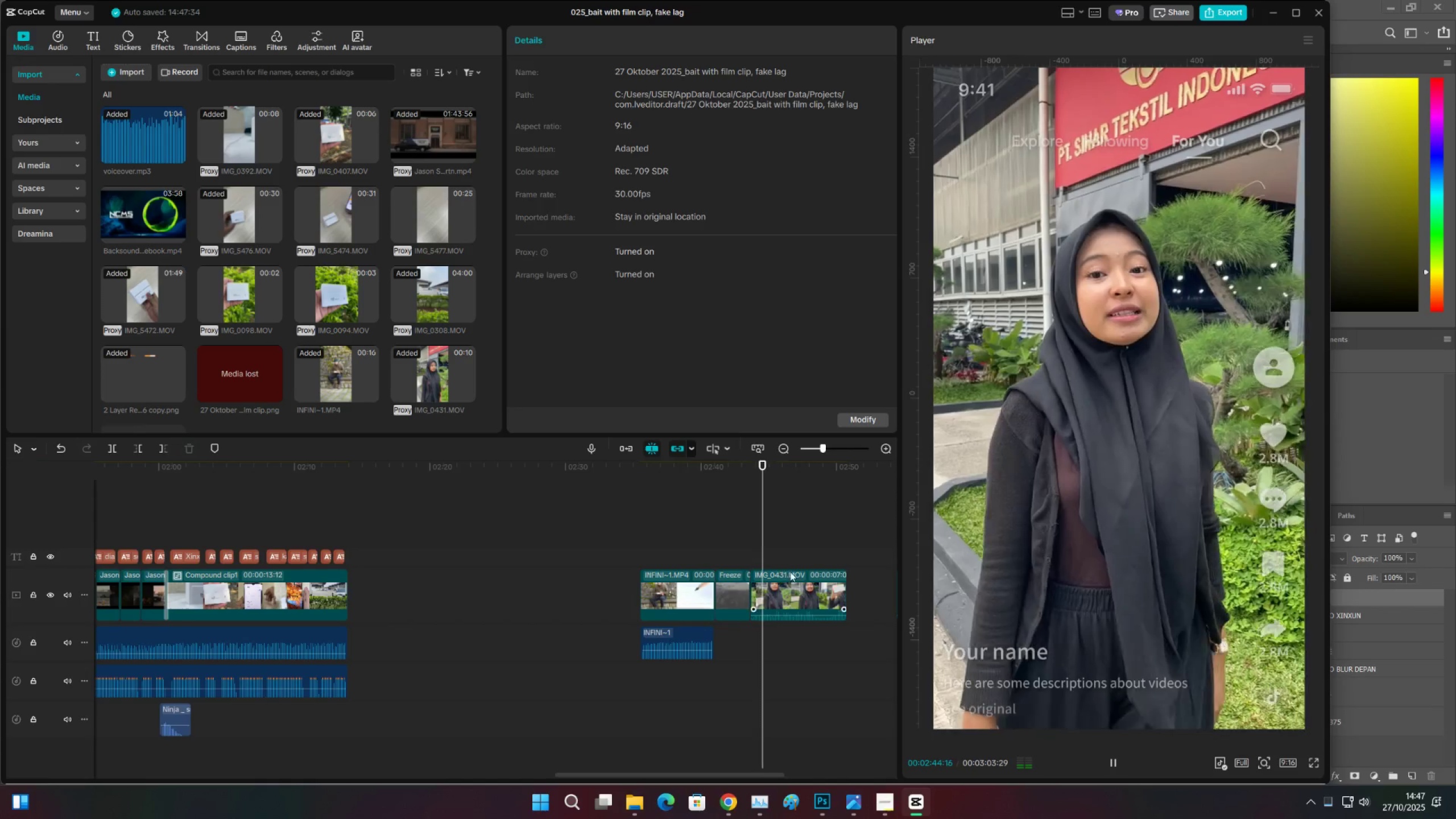 
left_click([809, 580])
 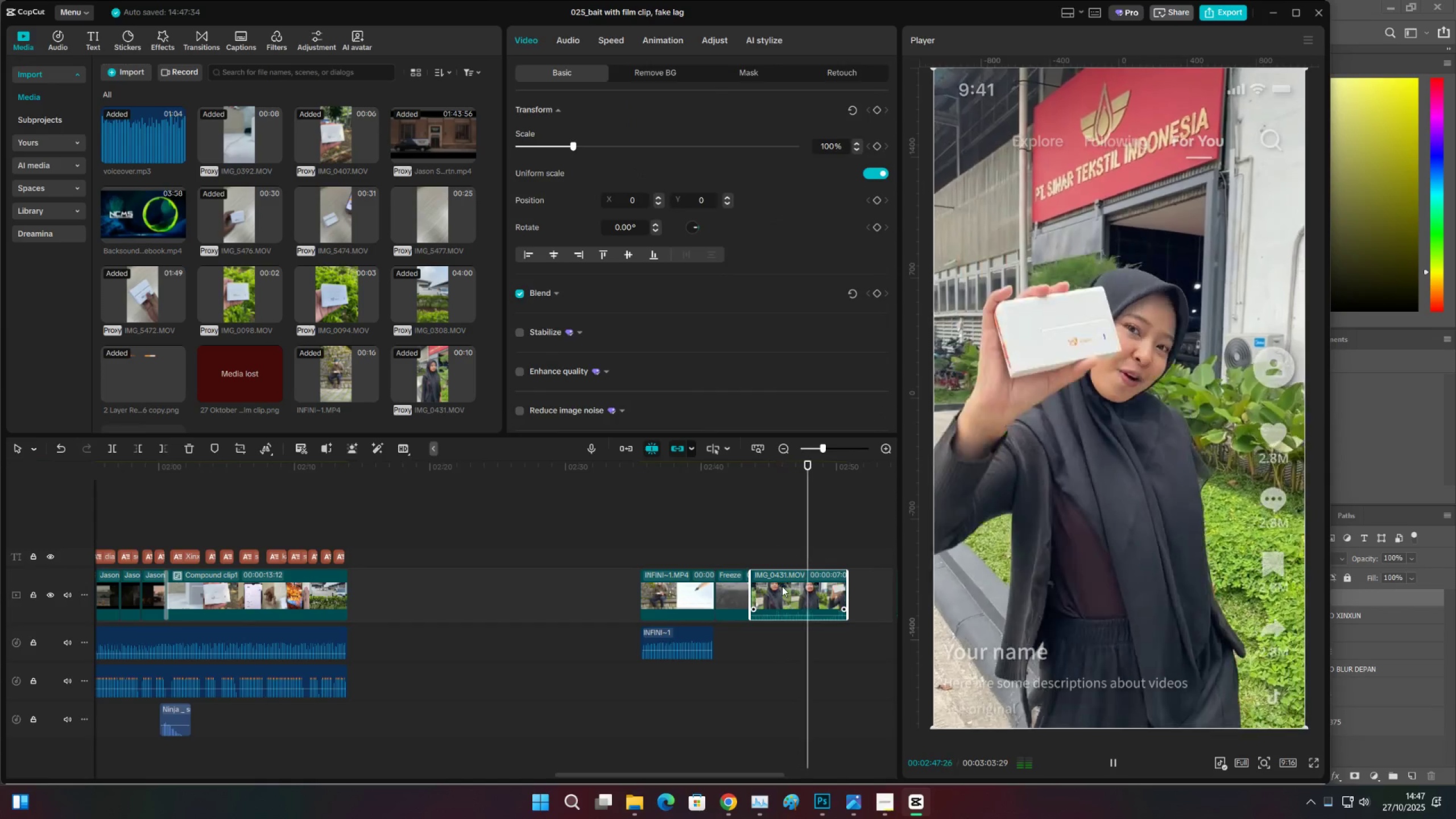 
key(Space)
 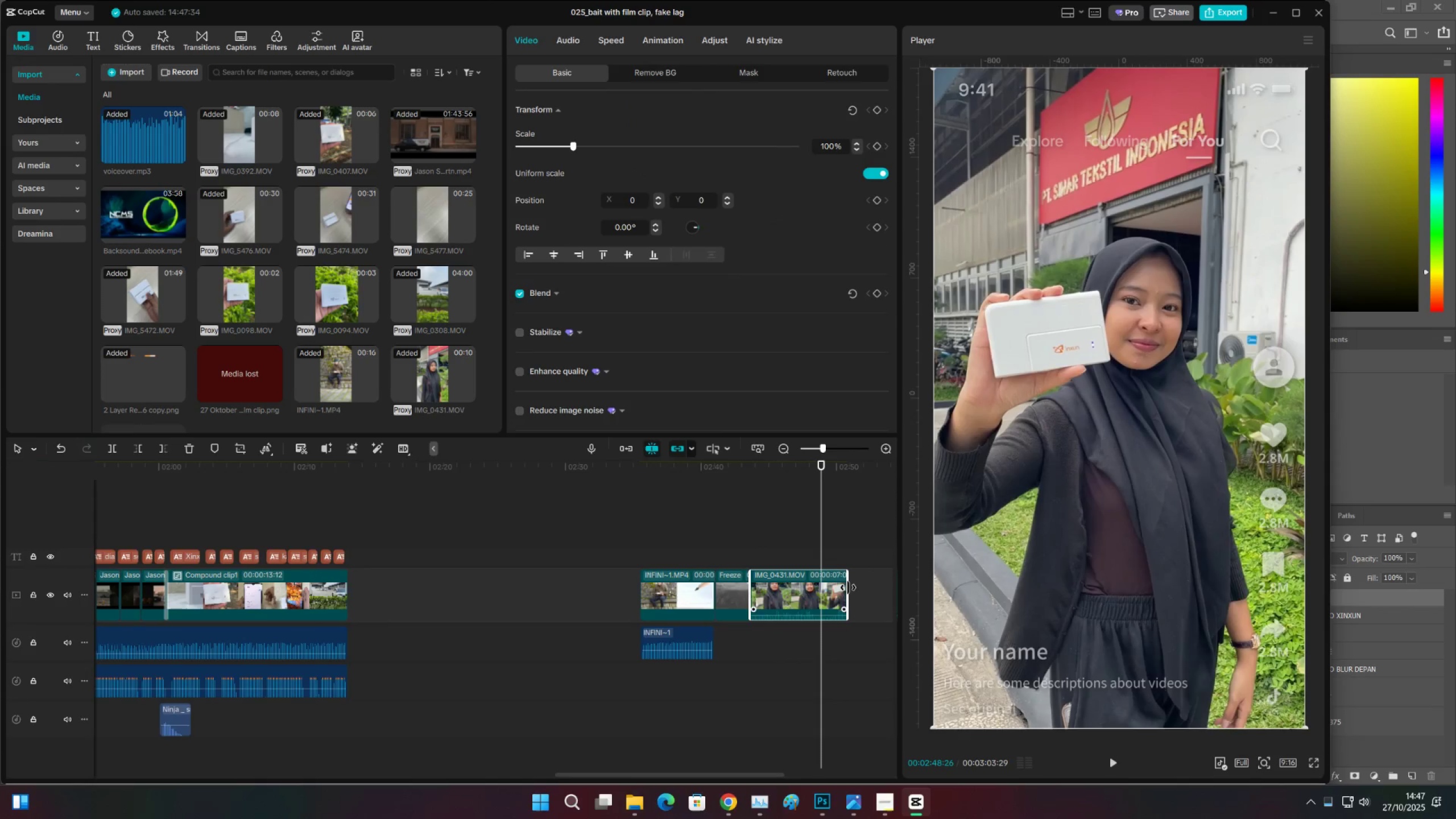 
left_click_drag(start_coordinate=[849, 588], to_coordinate=[821, 588])
 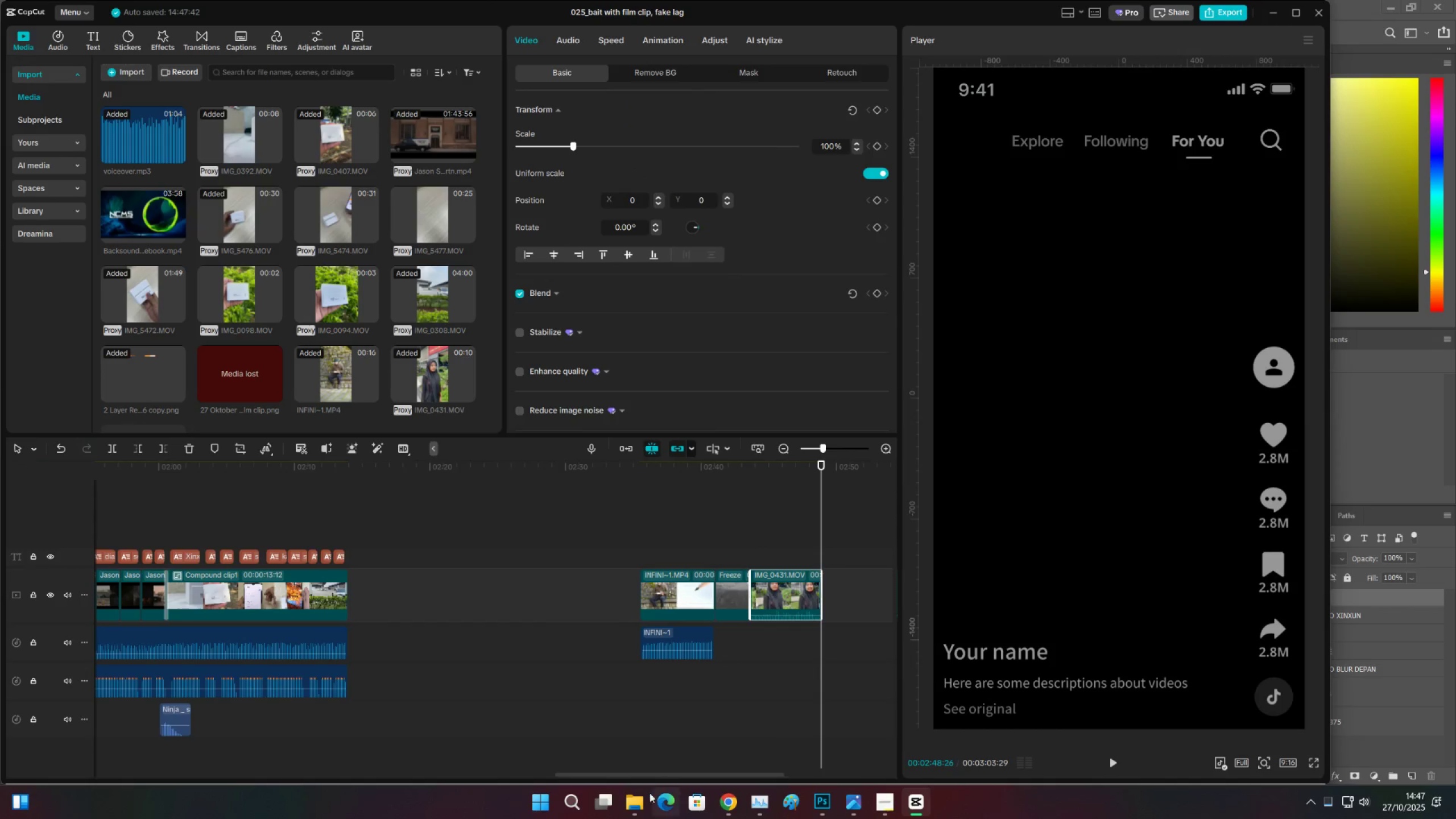 
left_click([638, 800])
 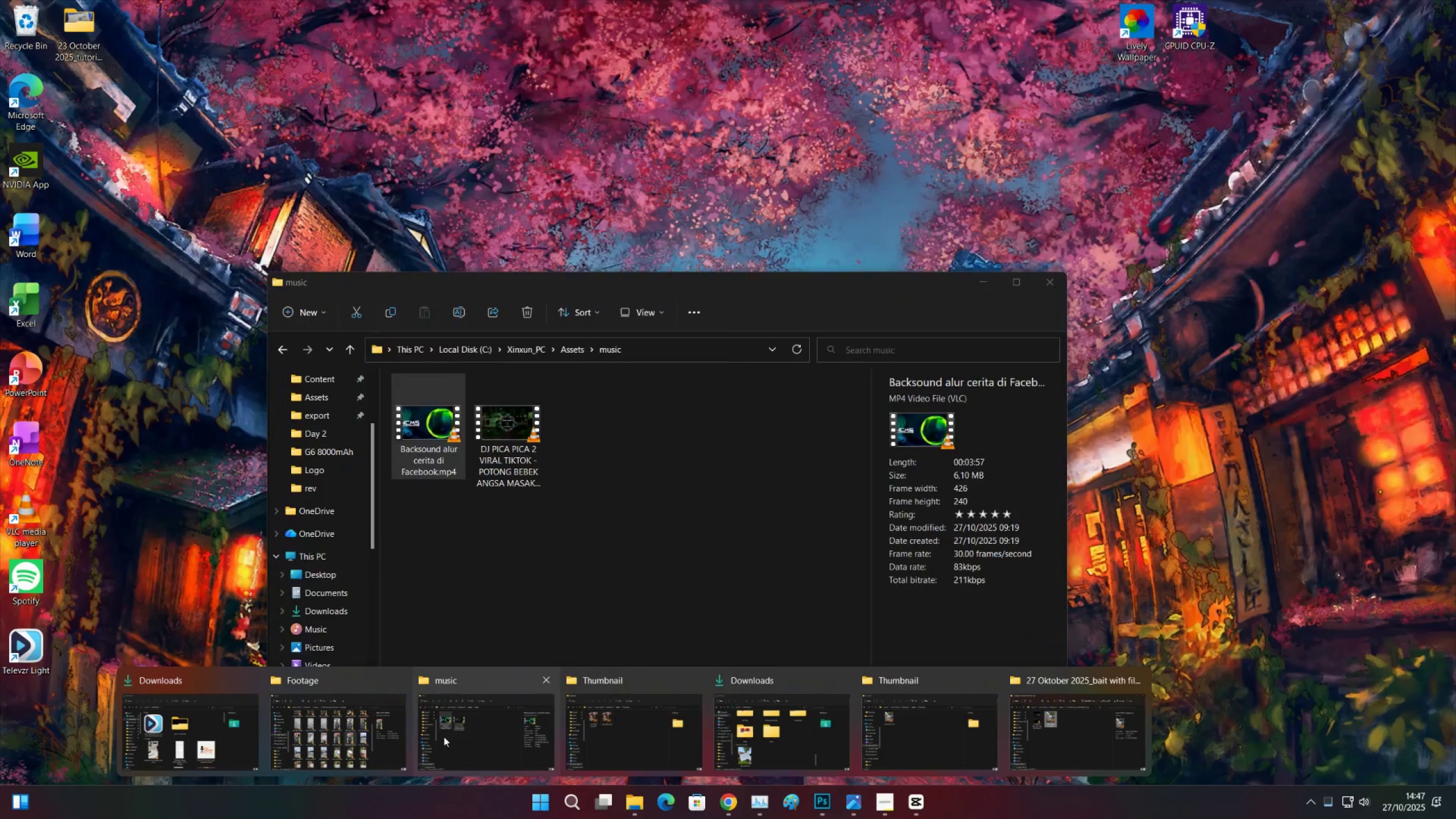 
left_click([343, 737])
 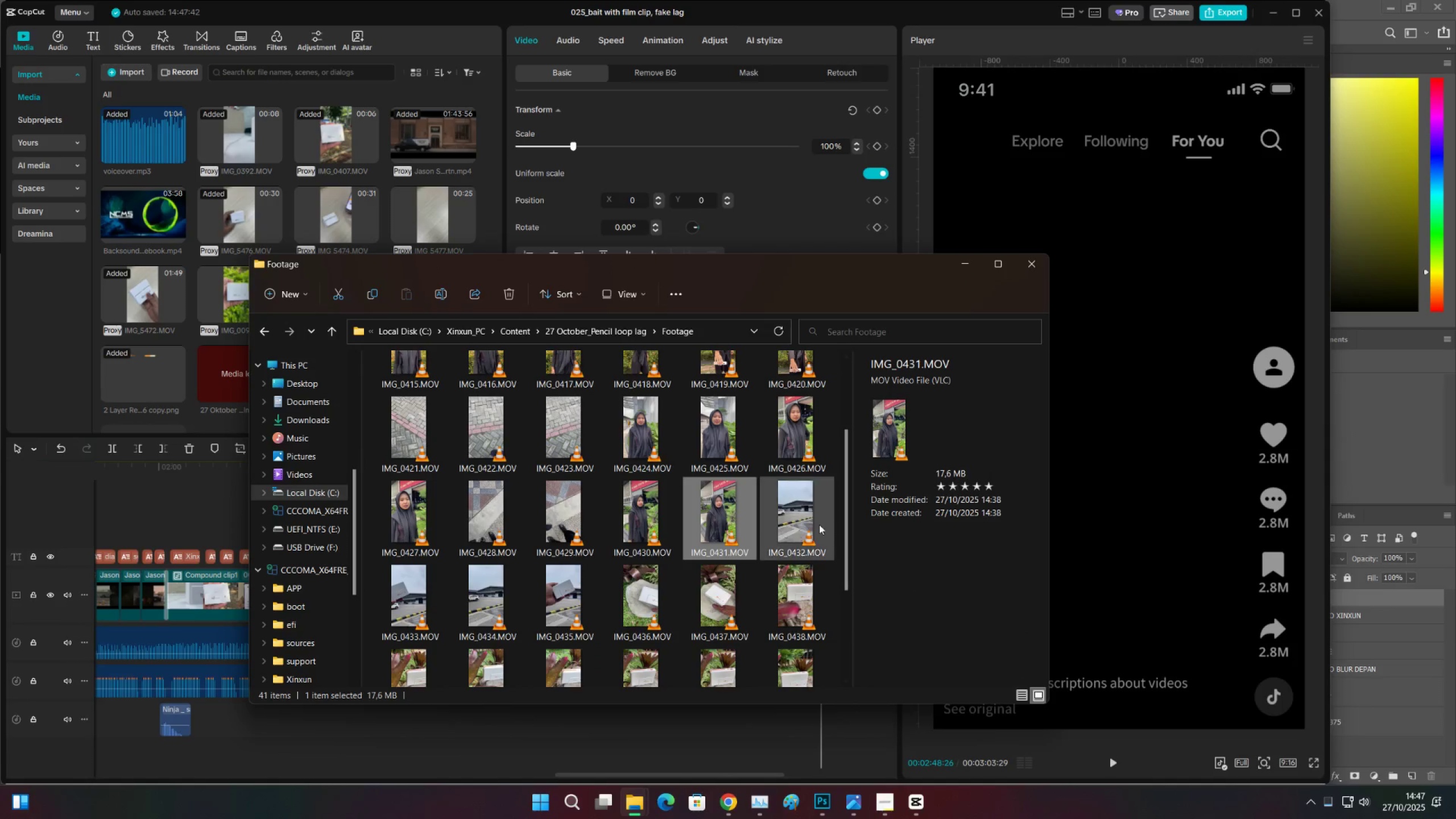 
left_click([810, 524])
 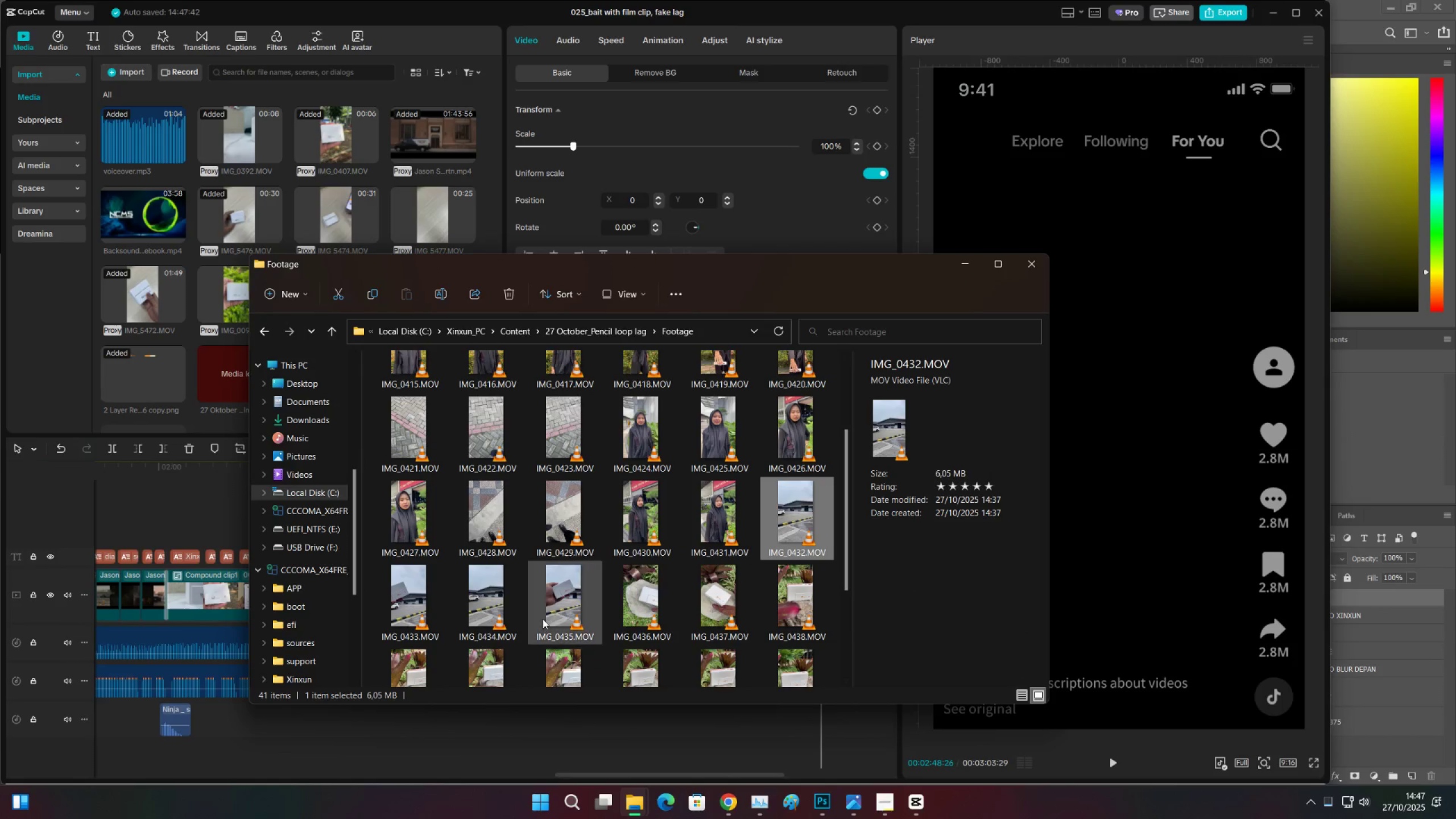 
left_click([543, 619])
 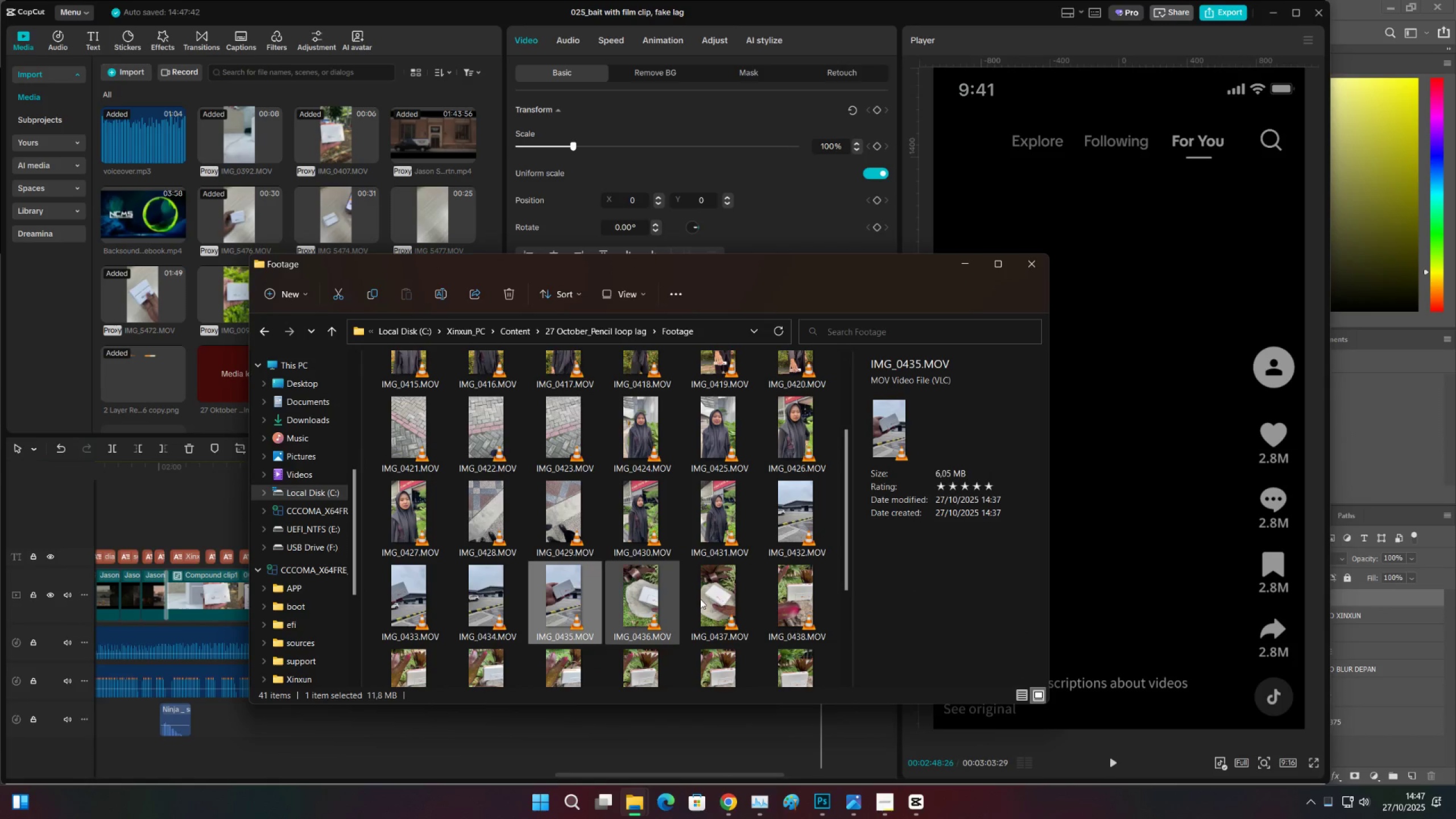 
double_click([719, 596])
 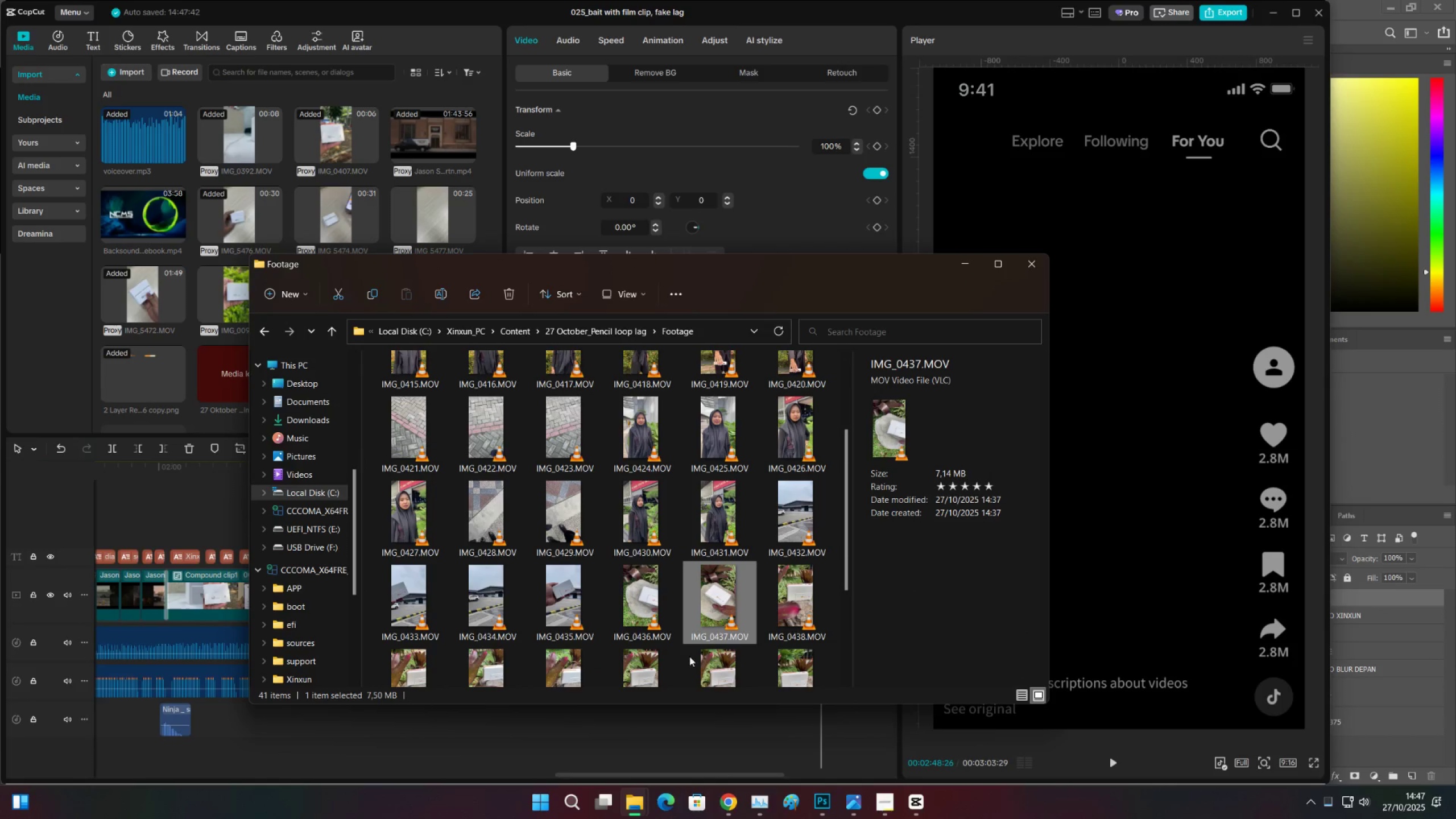 
scroll: coordinate [674, 653], scroll_direction: down, amount: 1.0
 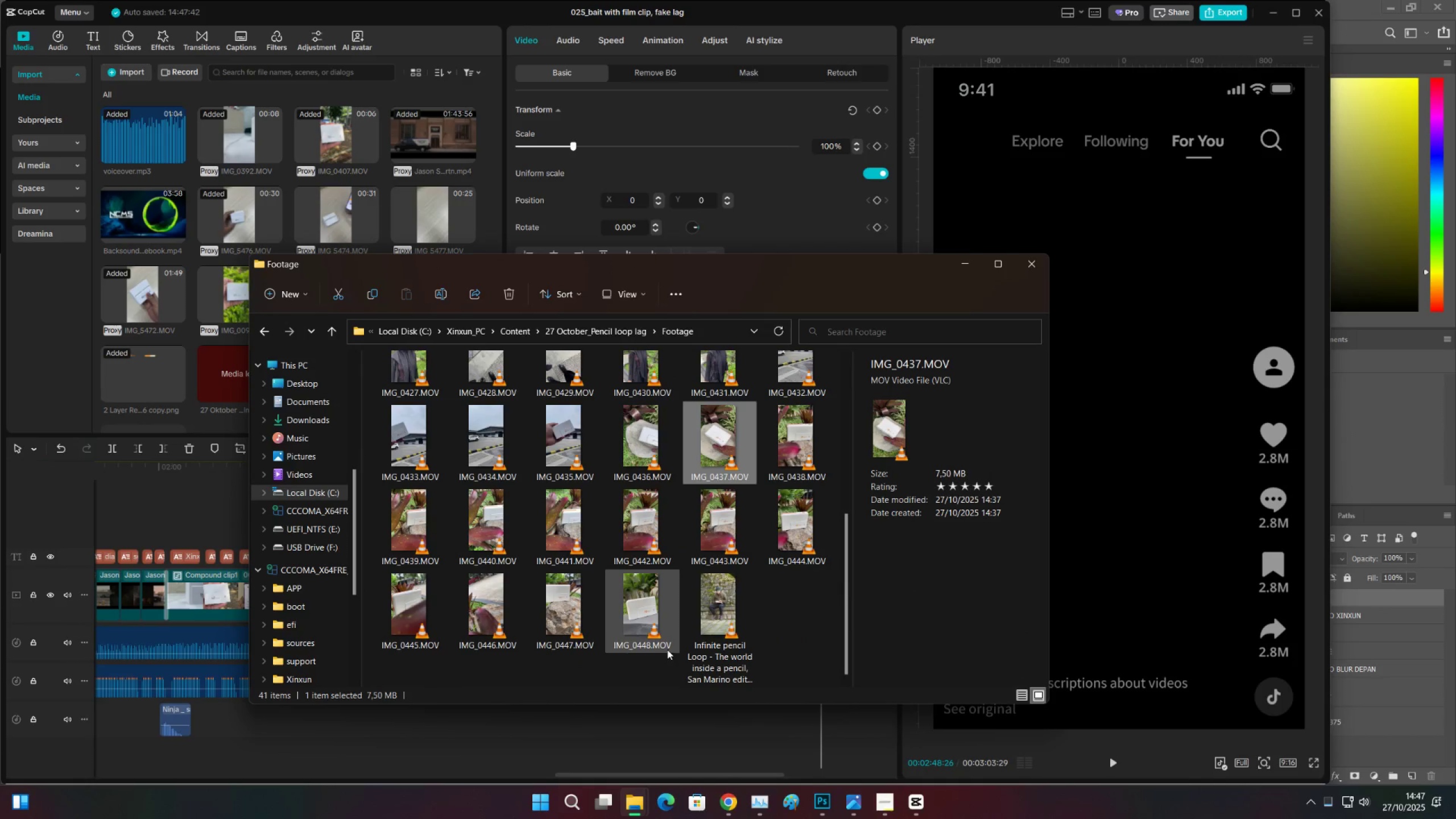 
scroll: coordinate [662, 646], scroll_direction: up, amount: 1.0
 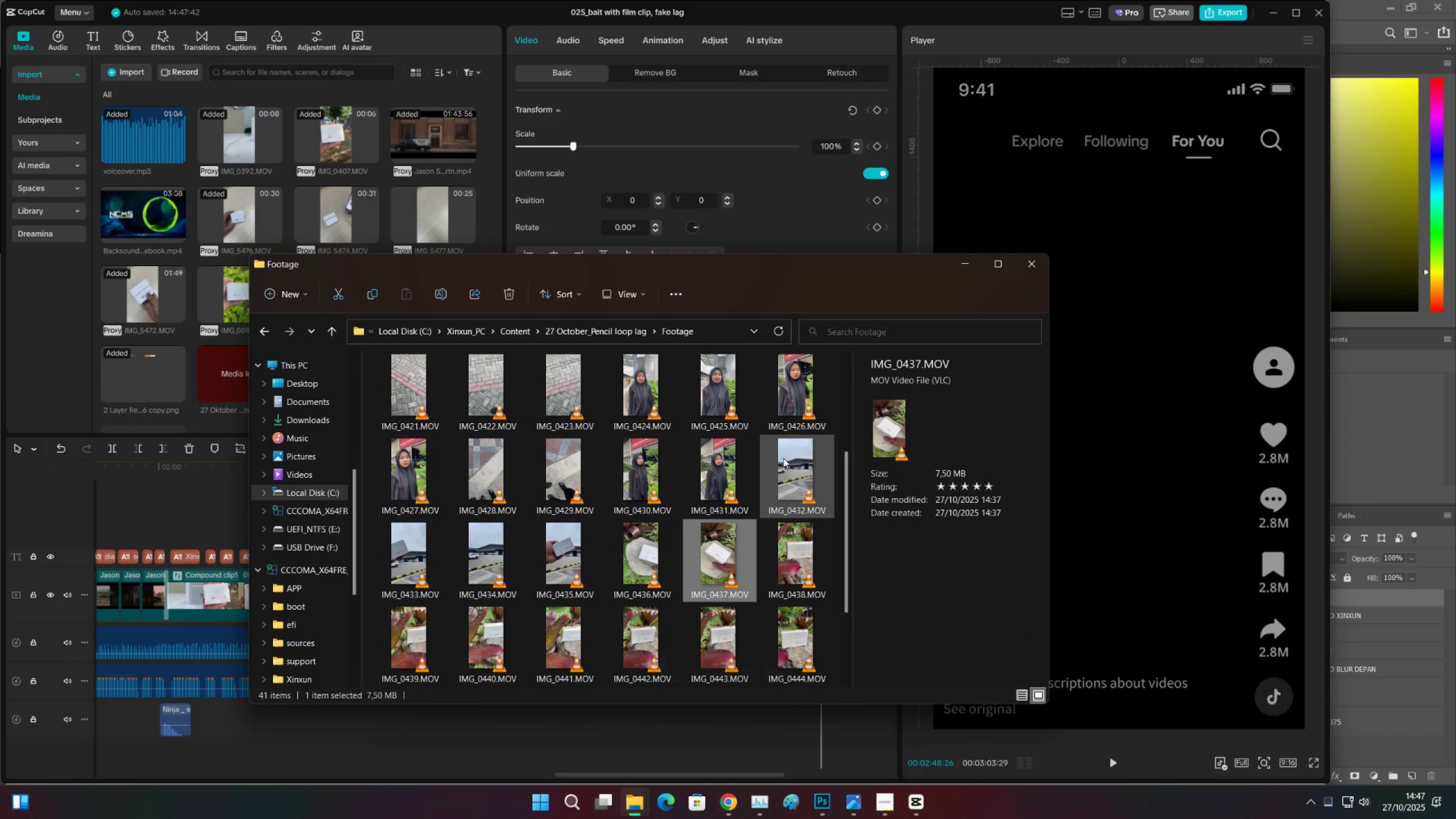 
left_click([783, 458])
 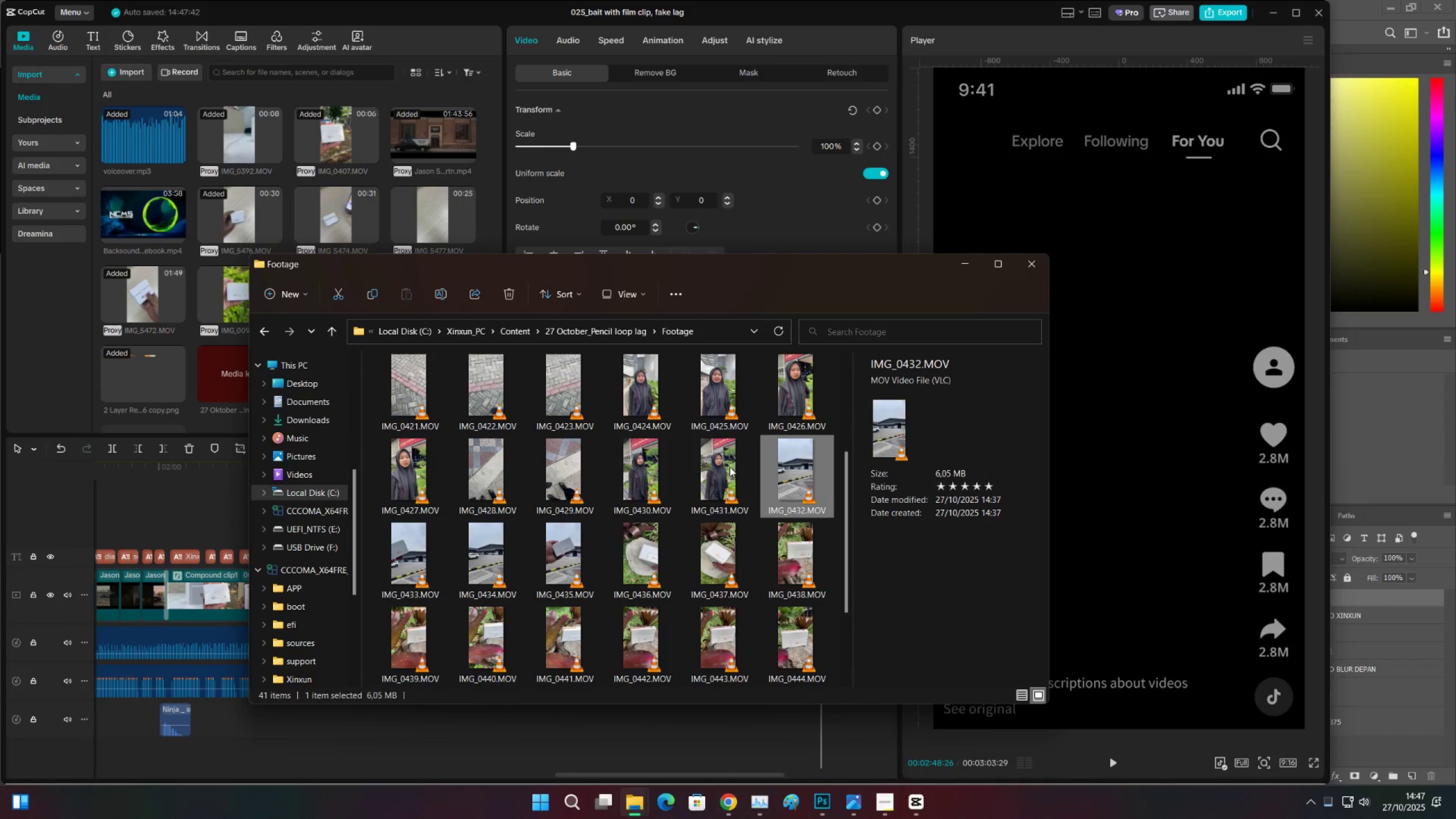 
left_click([730, 467])
 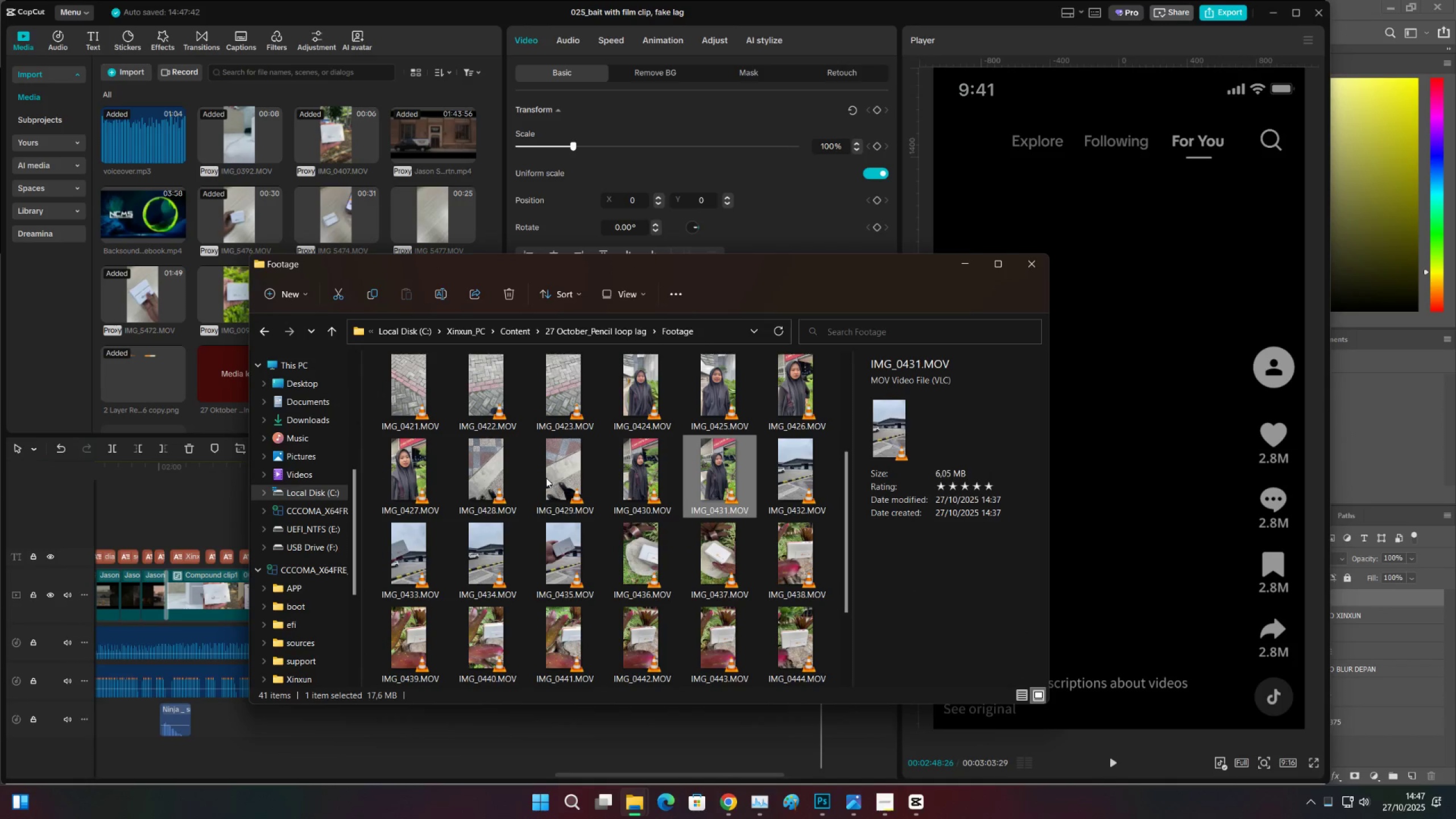 
left_click([546, 478])
 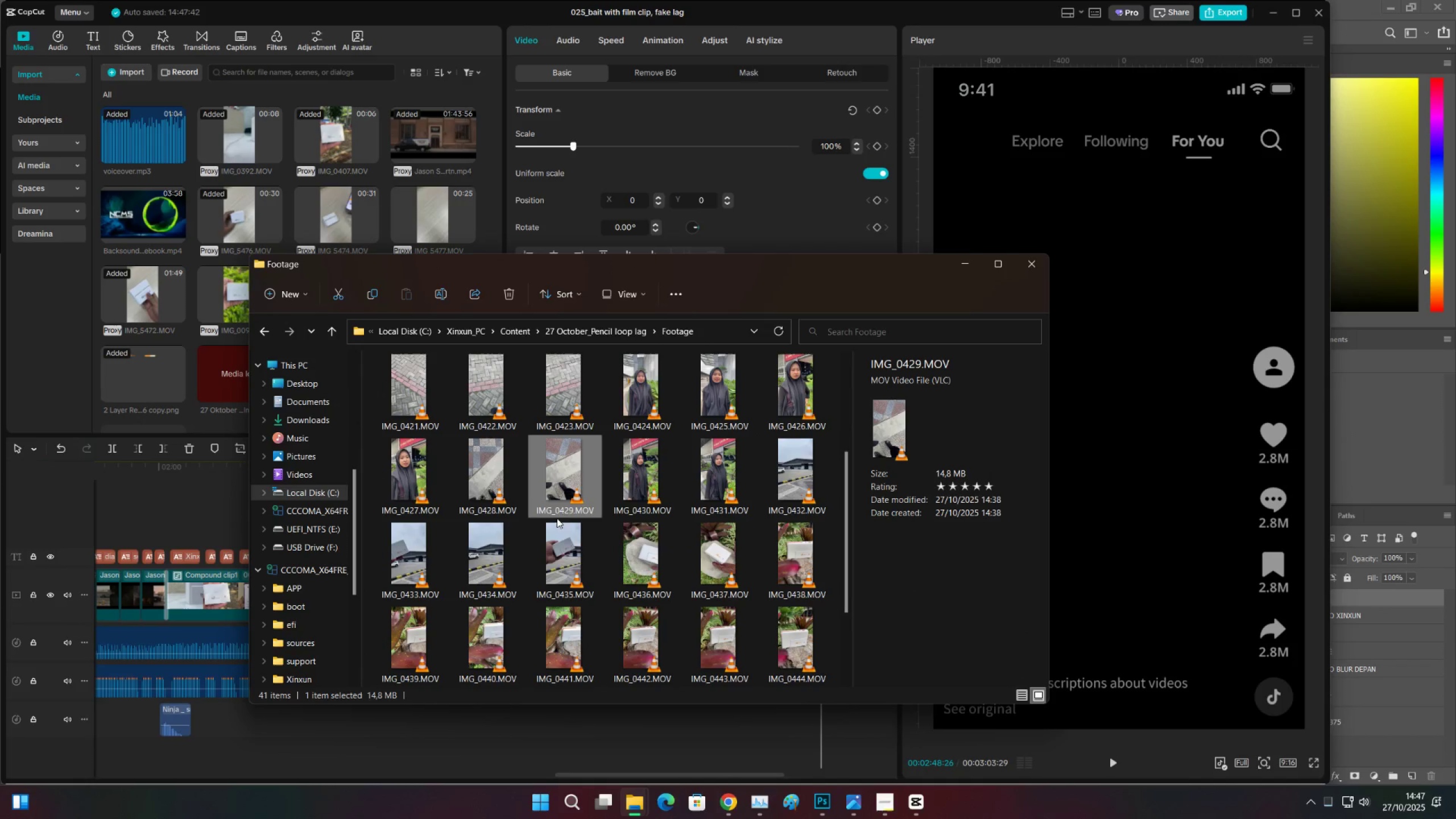 
left_click_drag(start_coordinate=[556, 468], to_coordinate=[676, 759])
 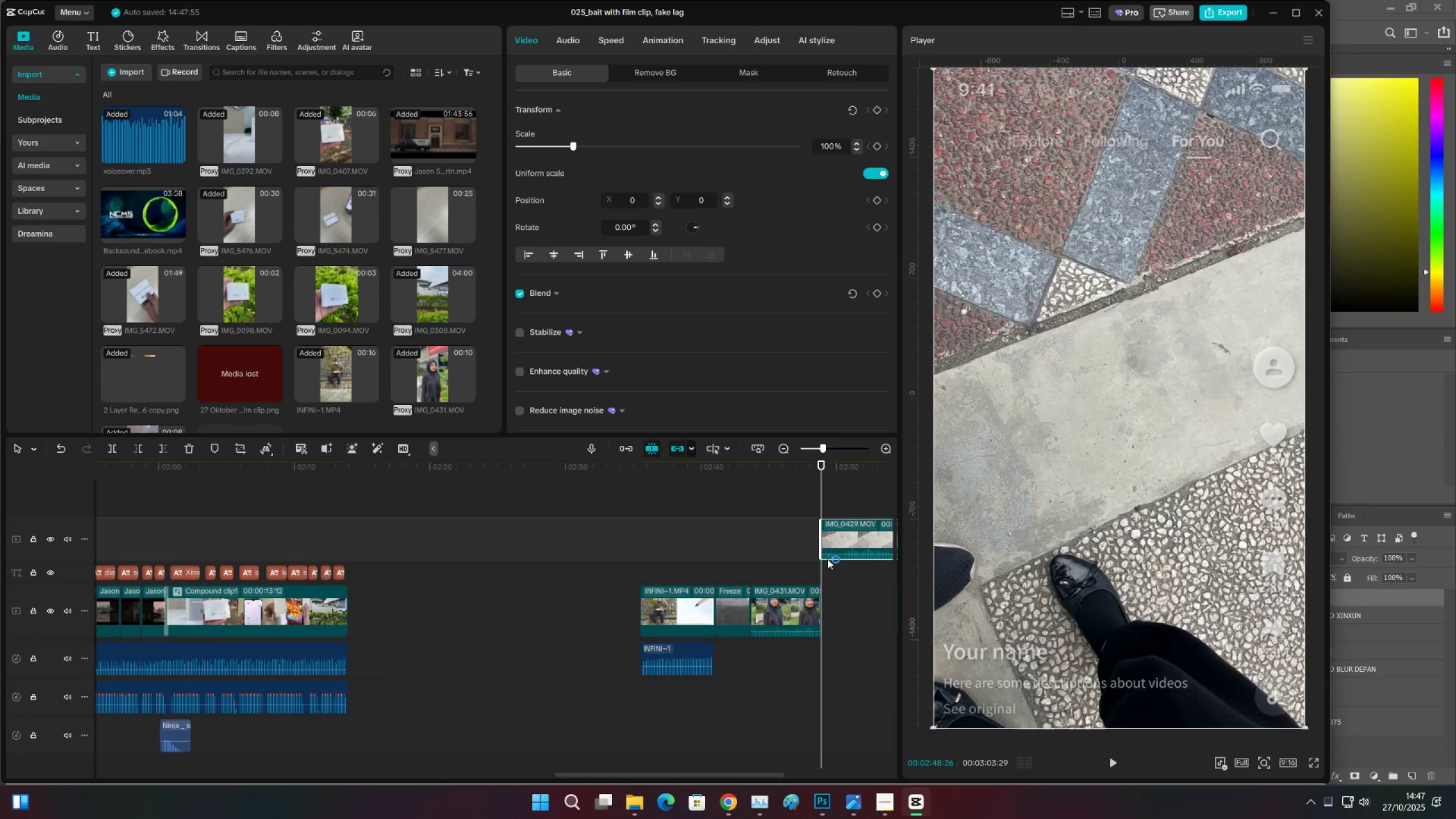 
left_click_drag(start_coordinate=[854, 531], to_coordinate=[857, 604])
 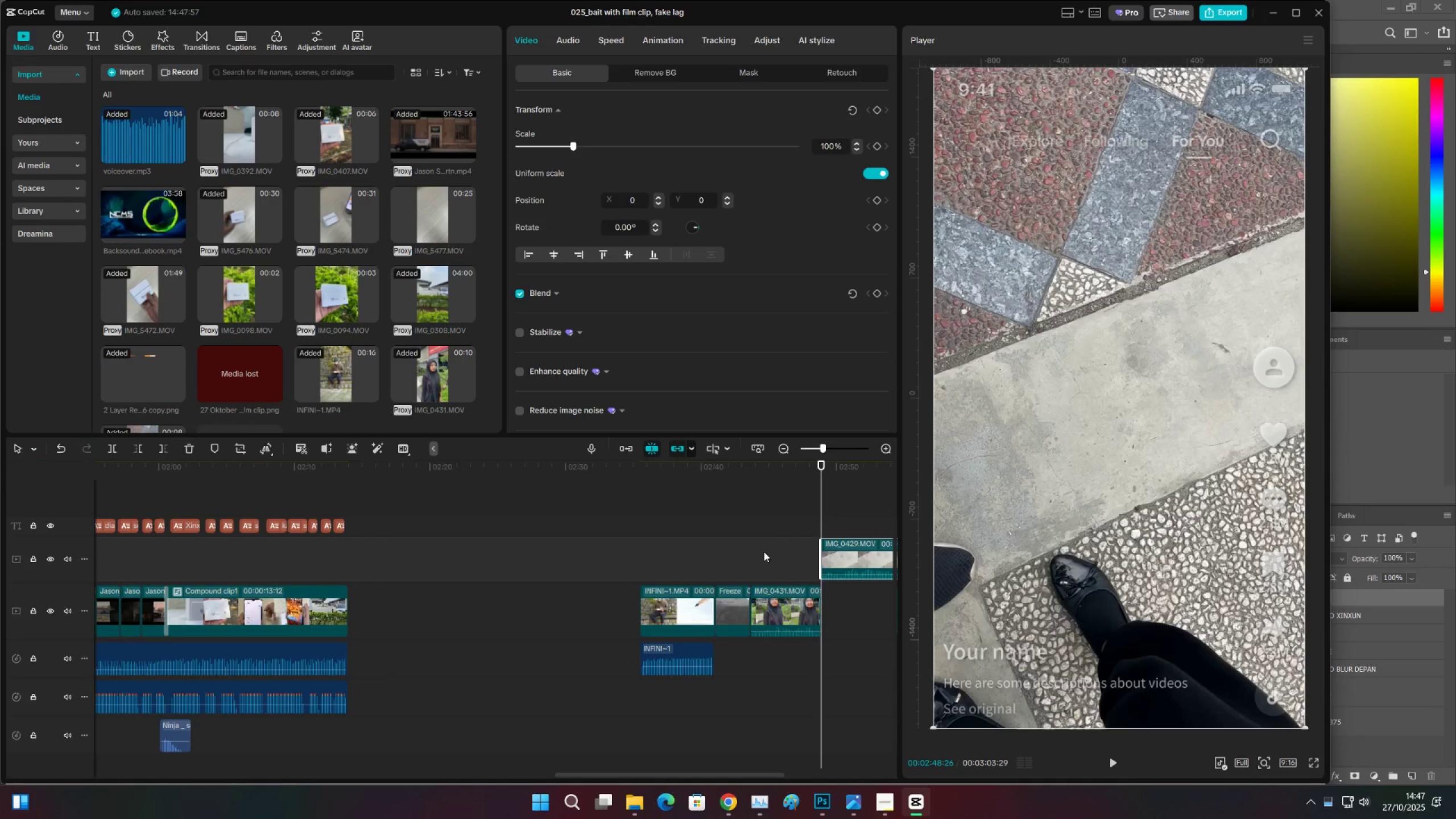 
left_click([764, 552])
 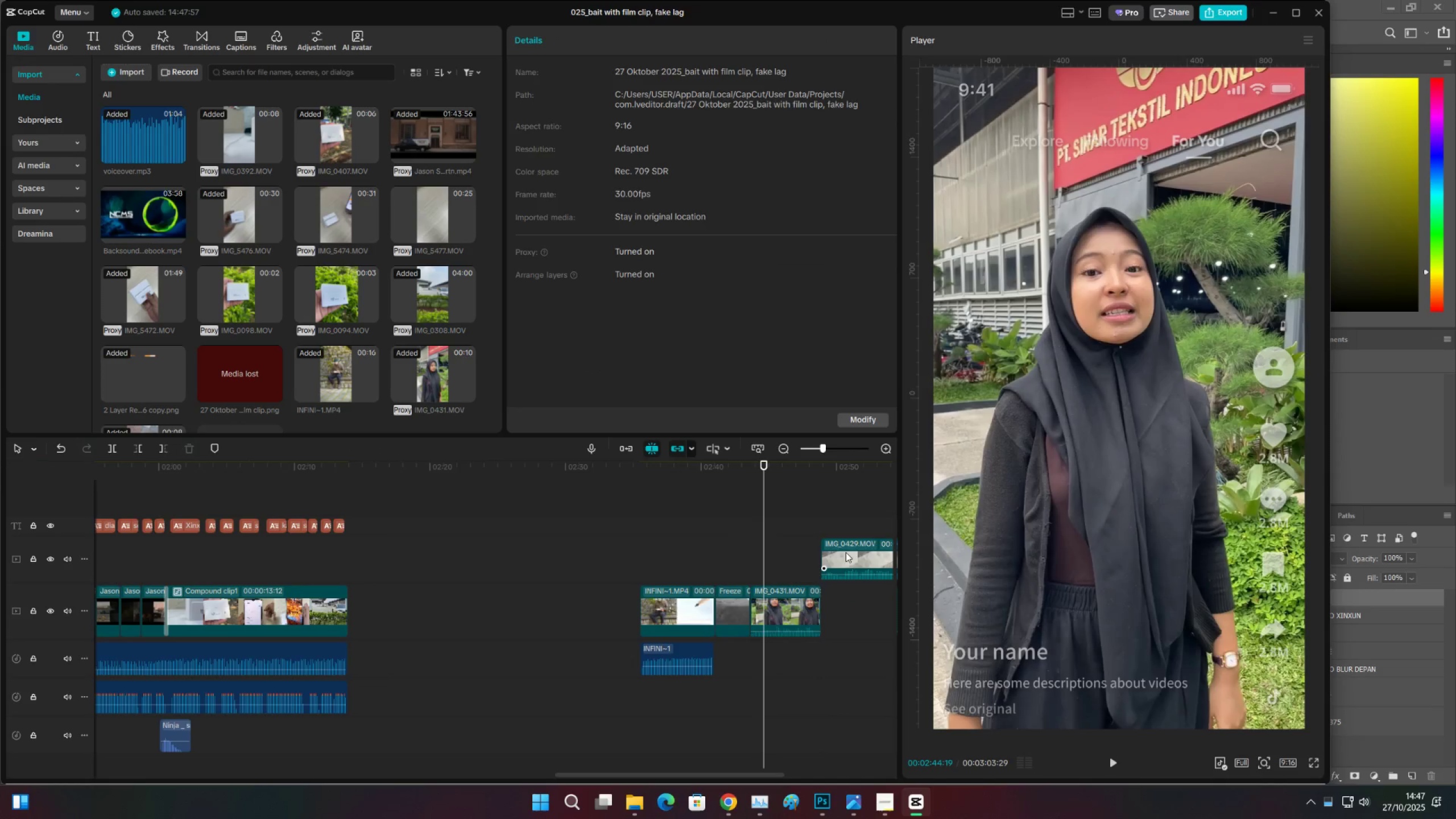 
left_click_drag(start_coordinate=[846, 552], to_coordinate=[853, 624])
 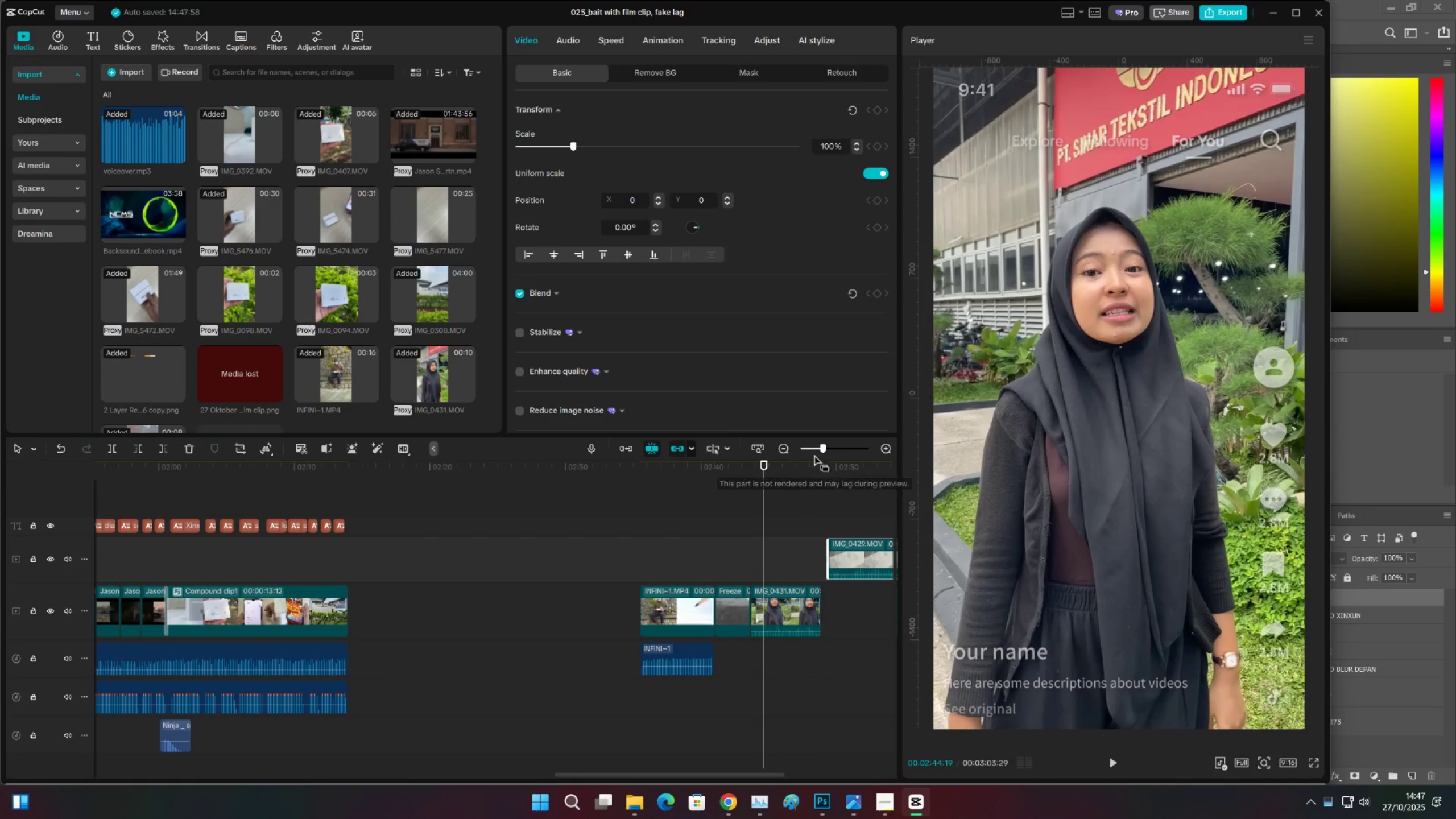 
left_click([813, 453])
 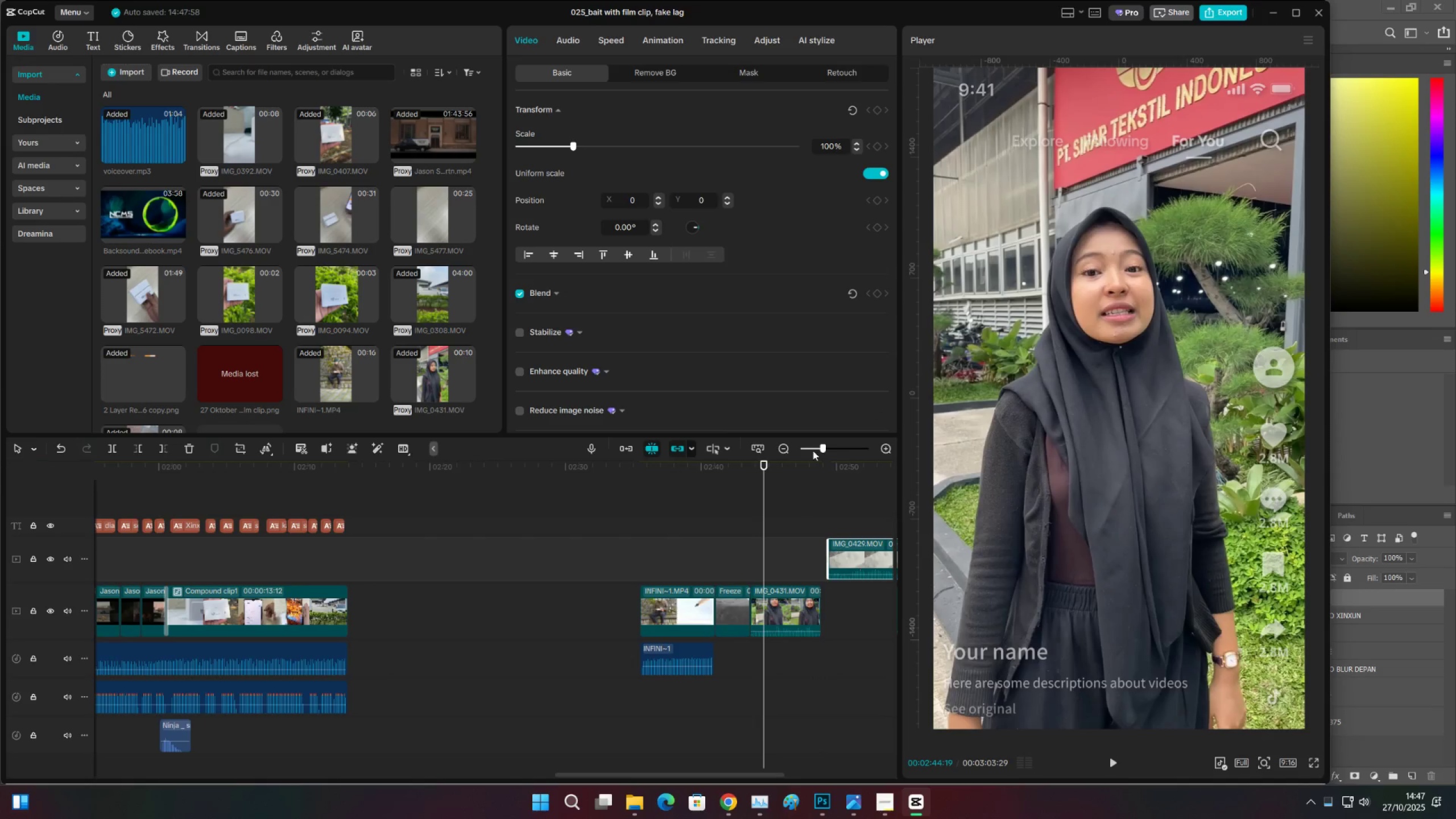 
left_click_drag(start_coordinate=[813, 450], to_coordinate=[818, 450])
 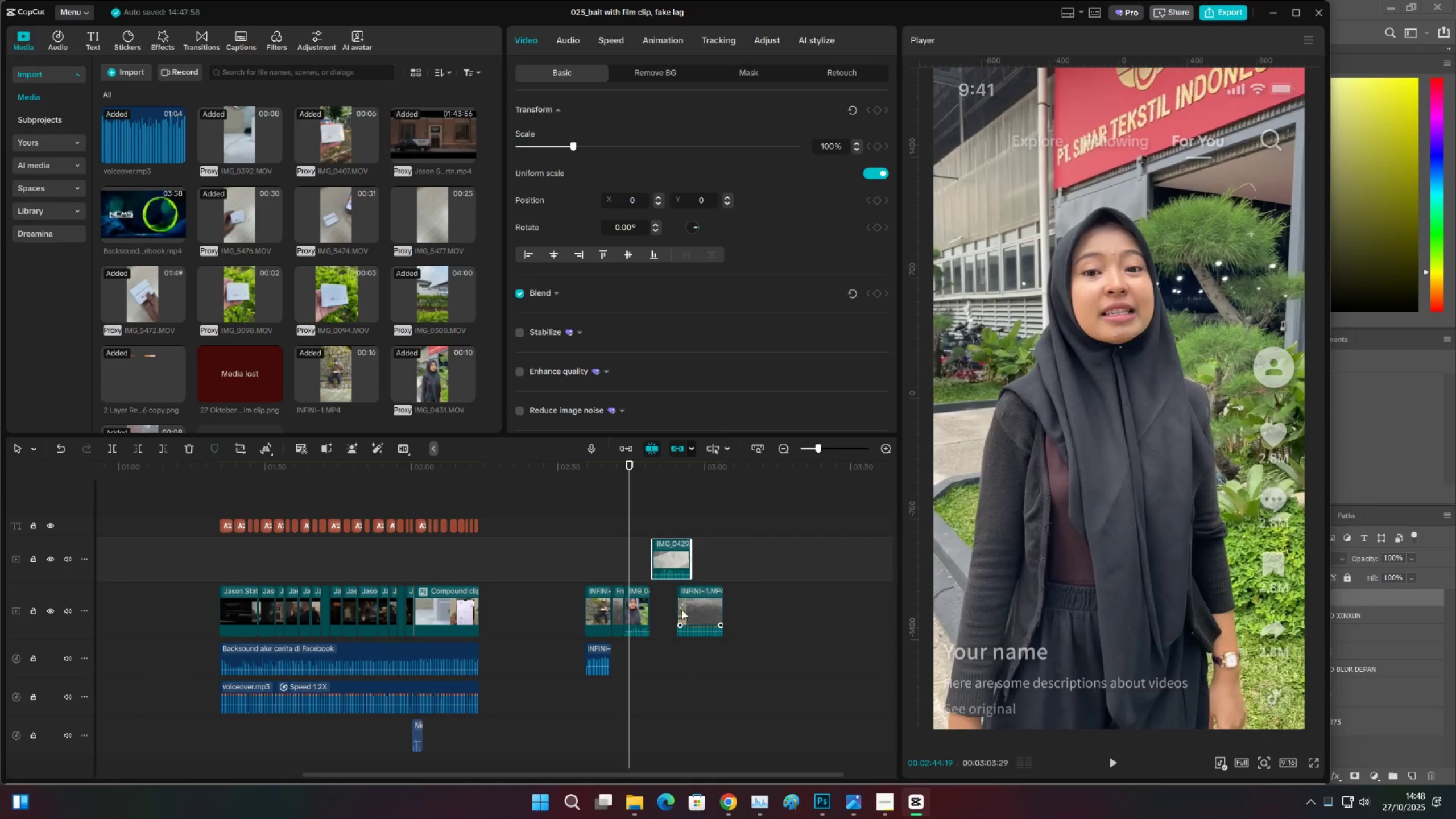 
left_click_drag(start_coordinate=[688, 609], to_coordinate=[758, 611])
 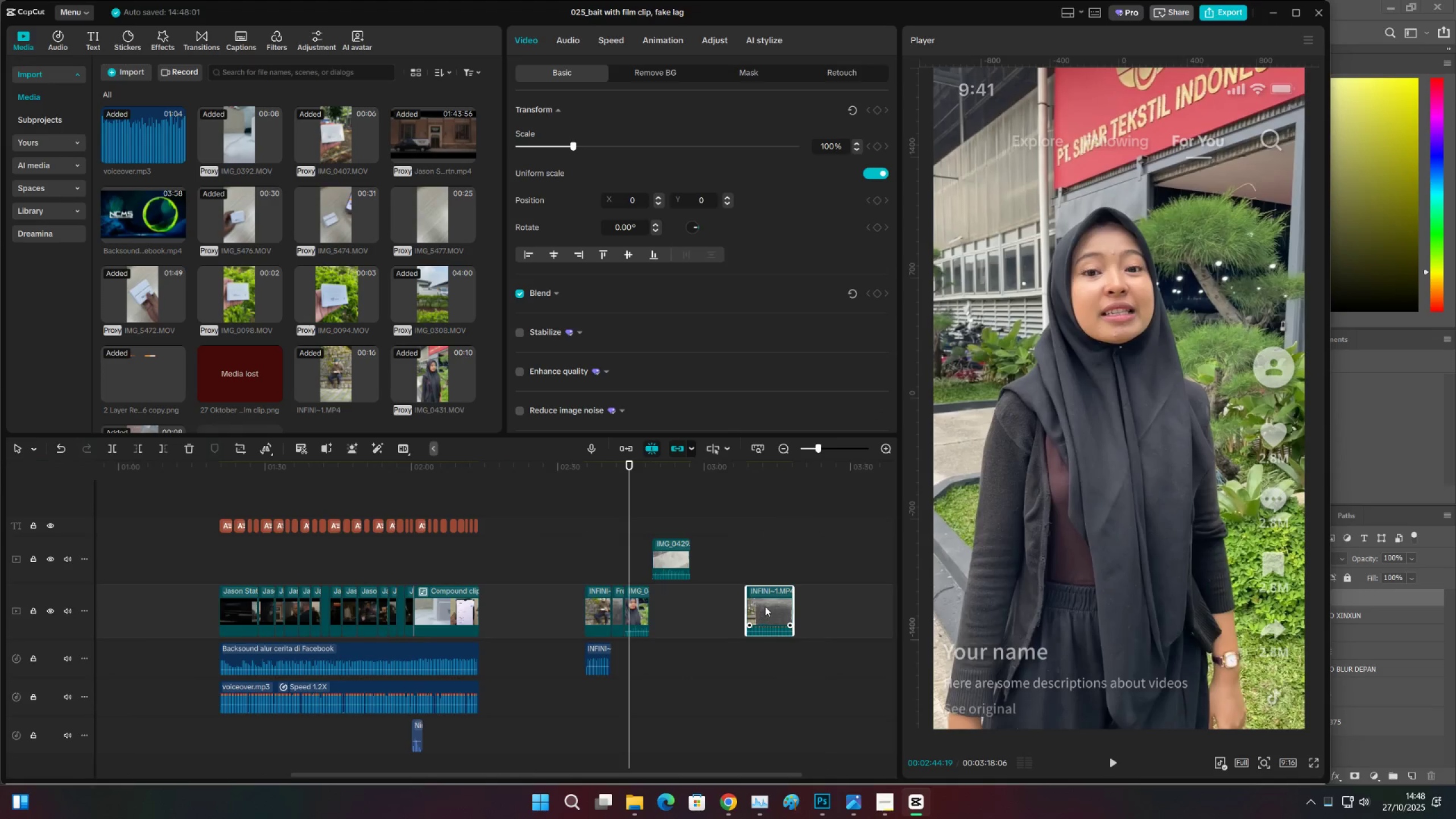 
key(X)
 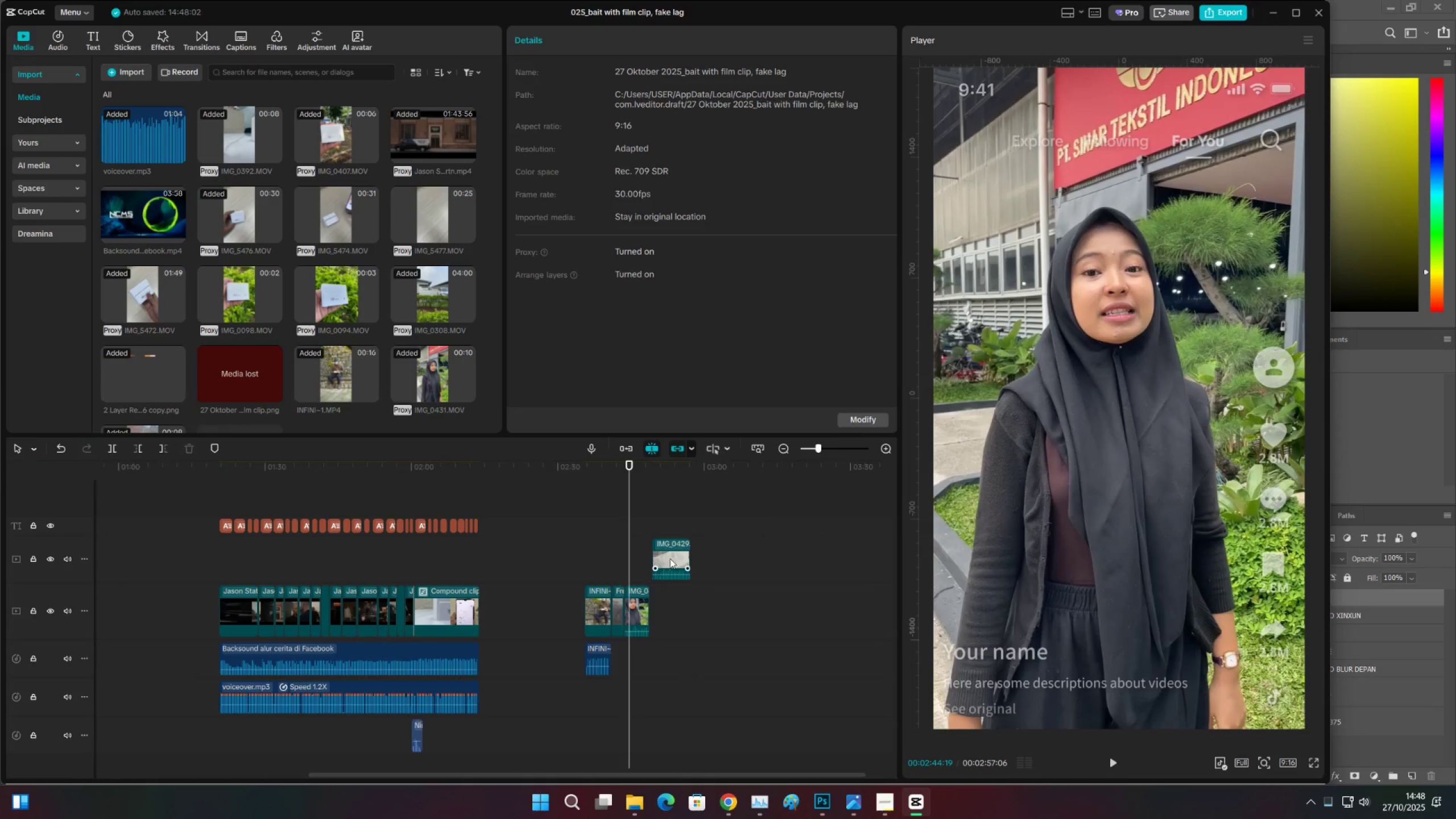 
left_click_drag(start_coordinate=[665, 557], to_coordinate=[665, 611])
 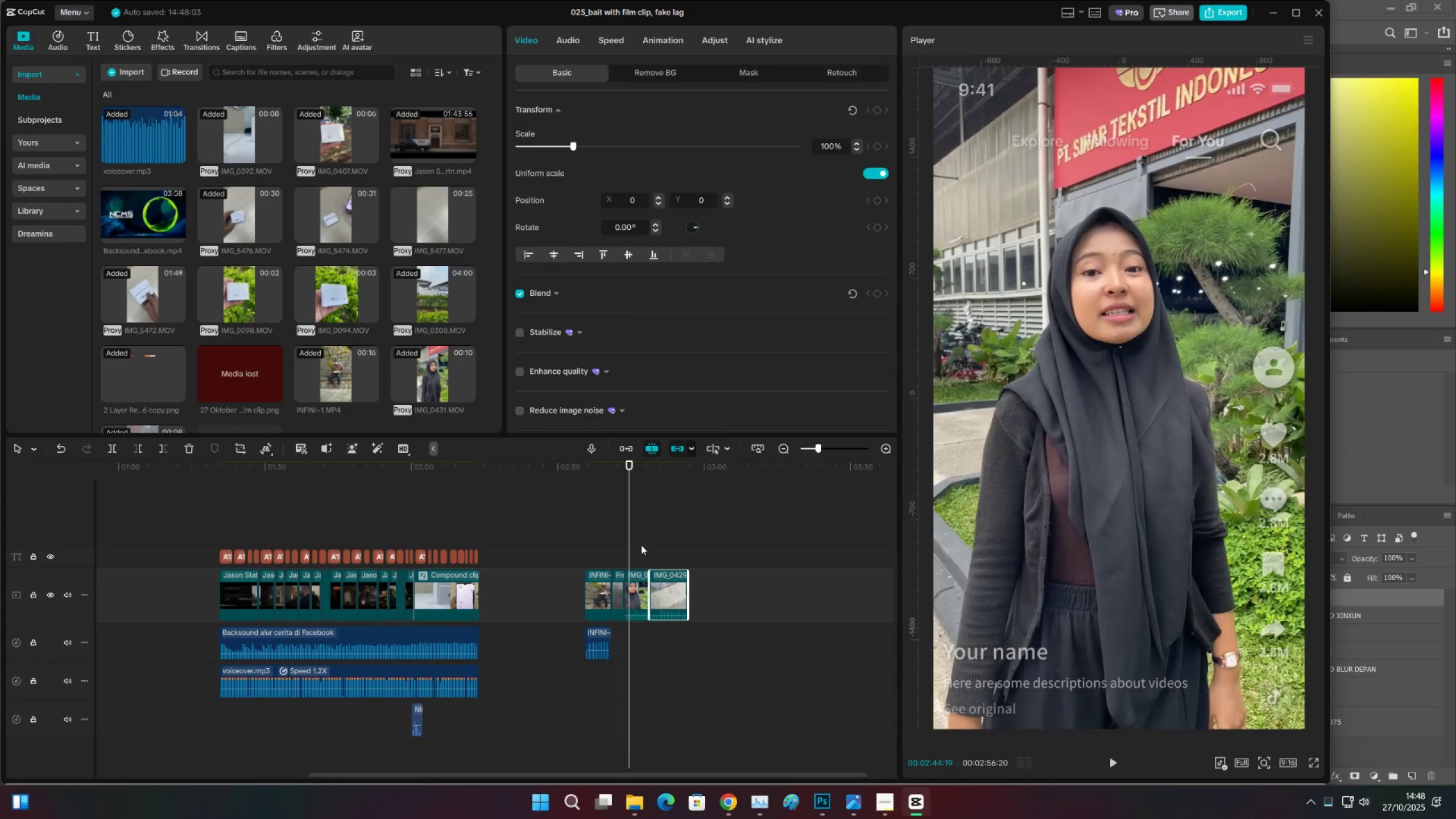 
left_click([641, 545])
 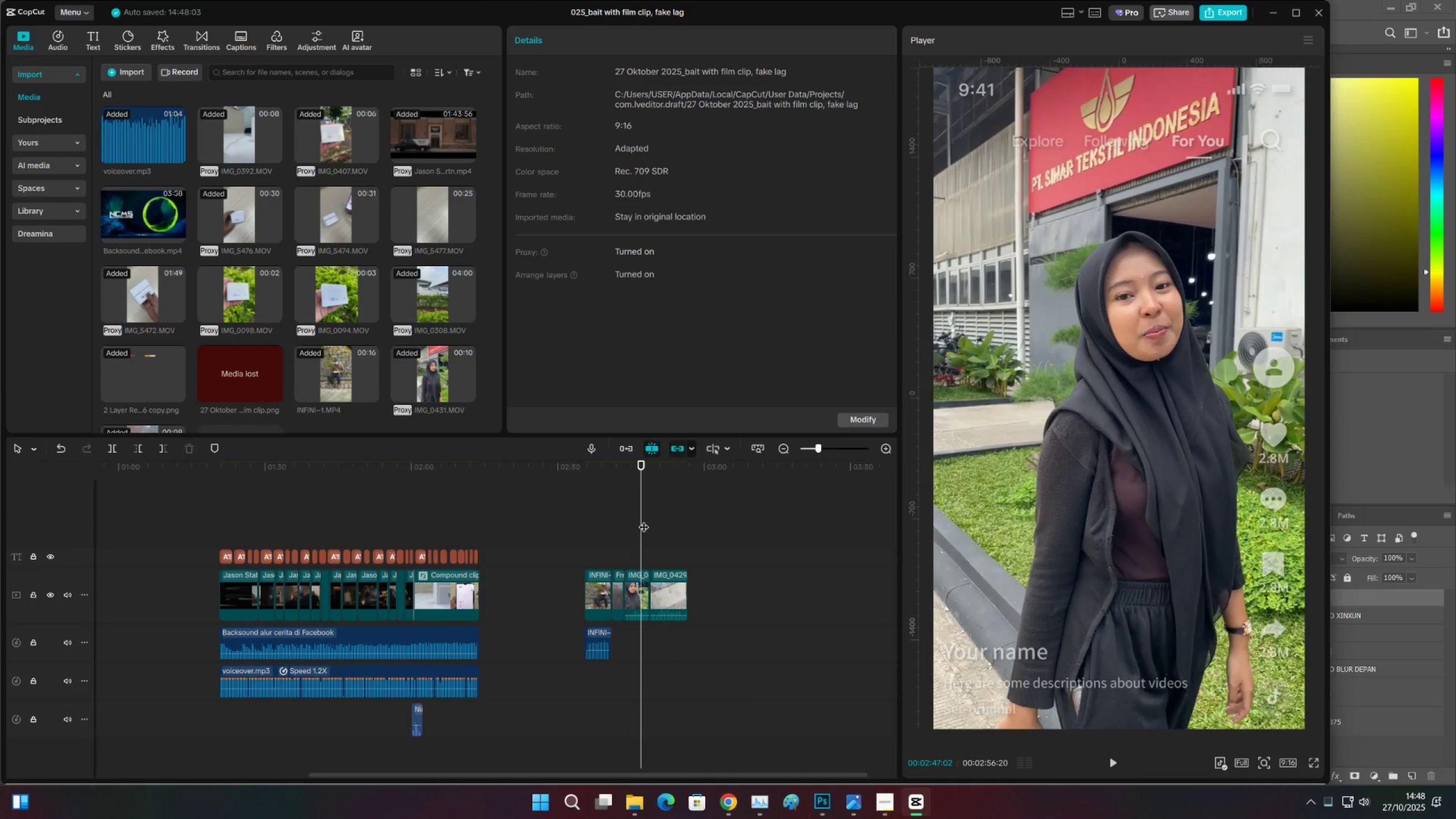 
left_click([614, 513])
 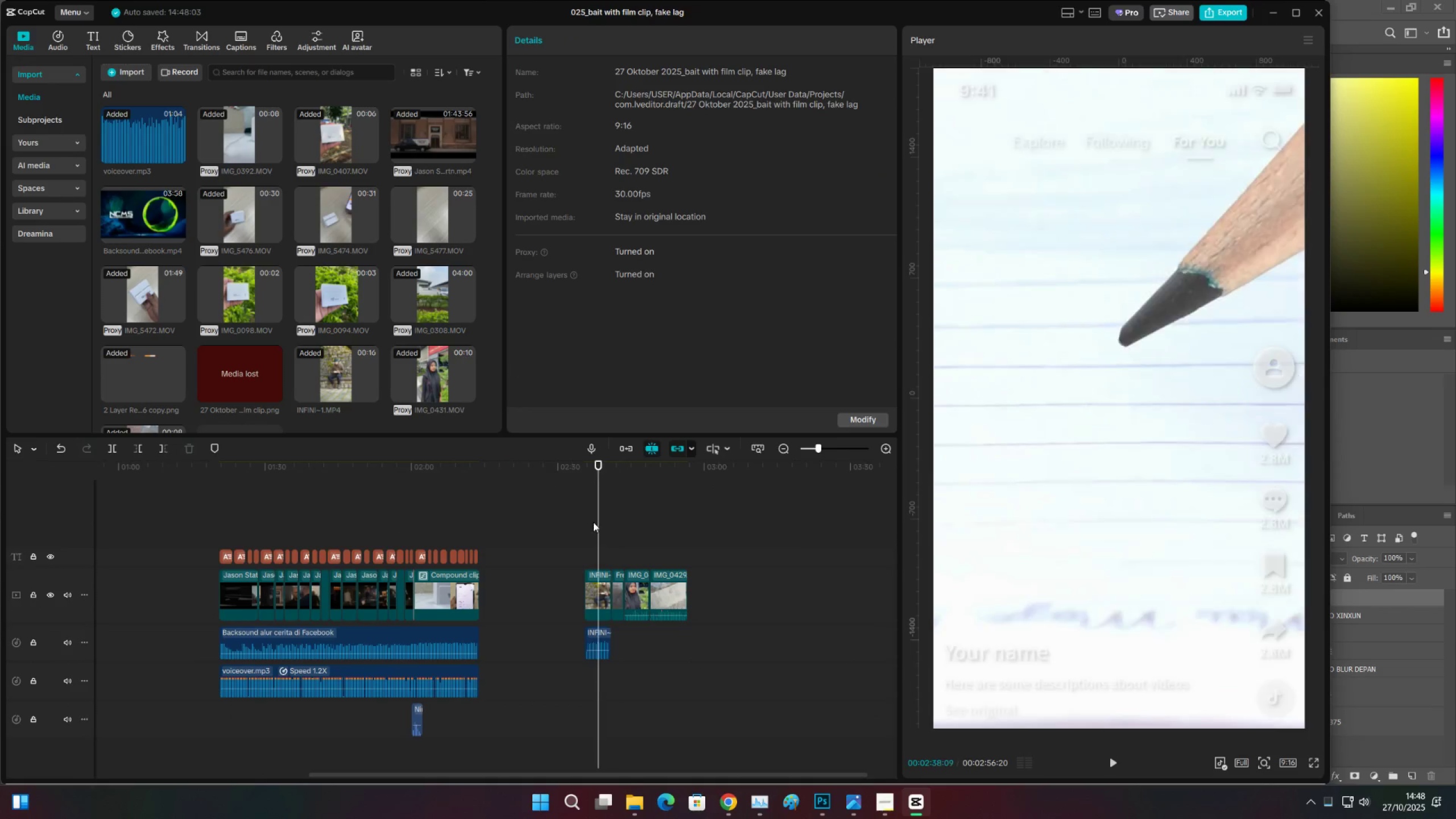 
triple_click([593, 522])
 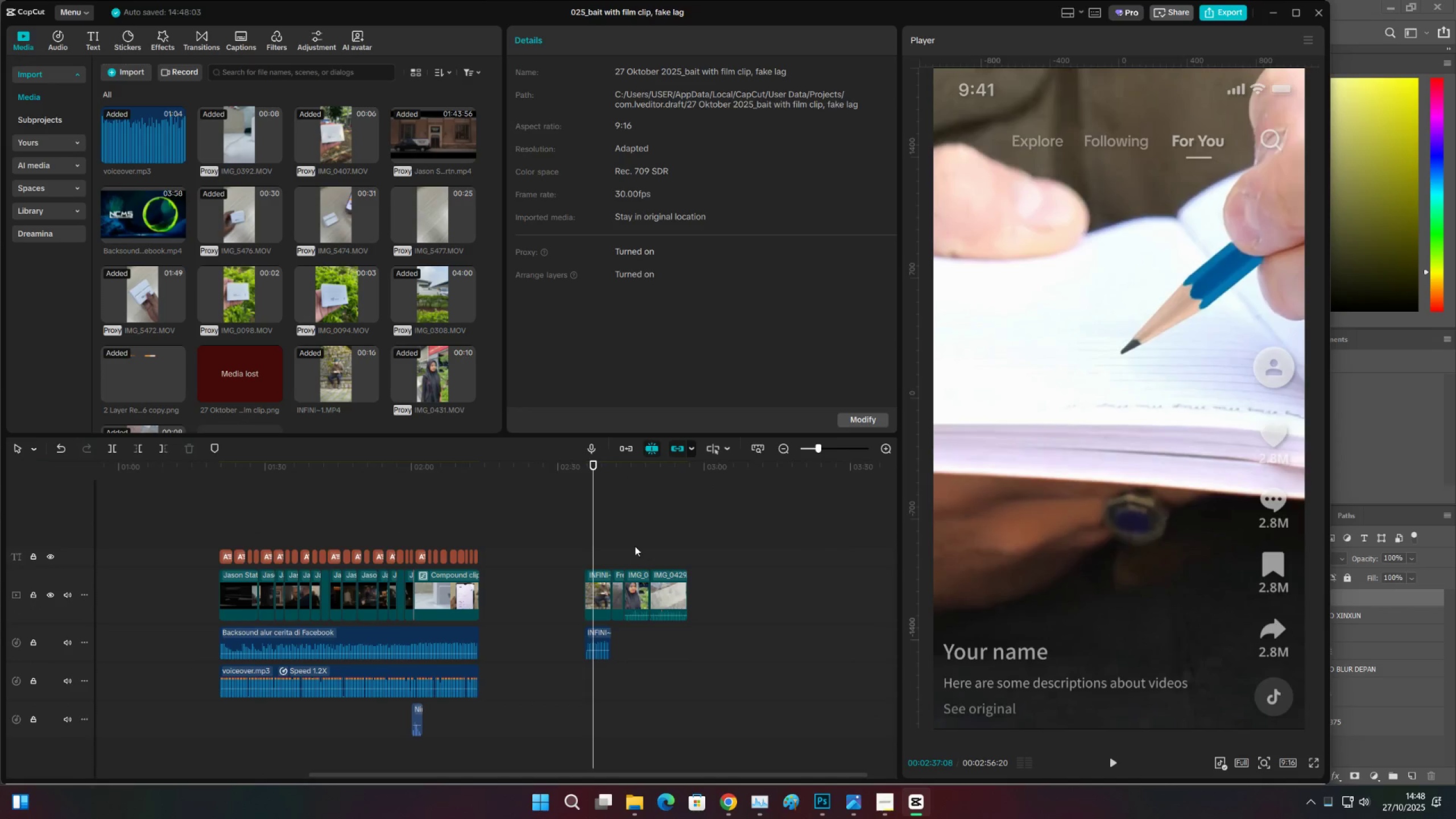 
triple_click([635, 545])
 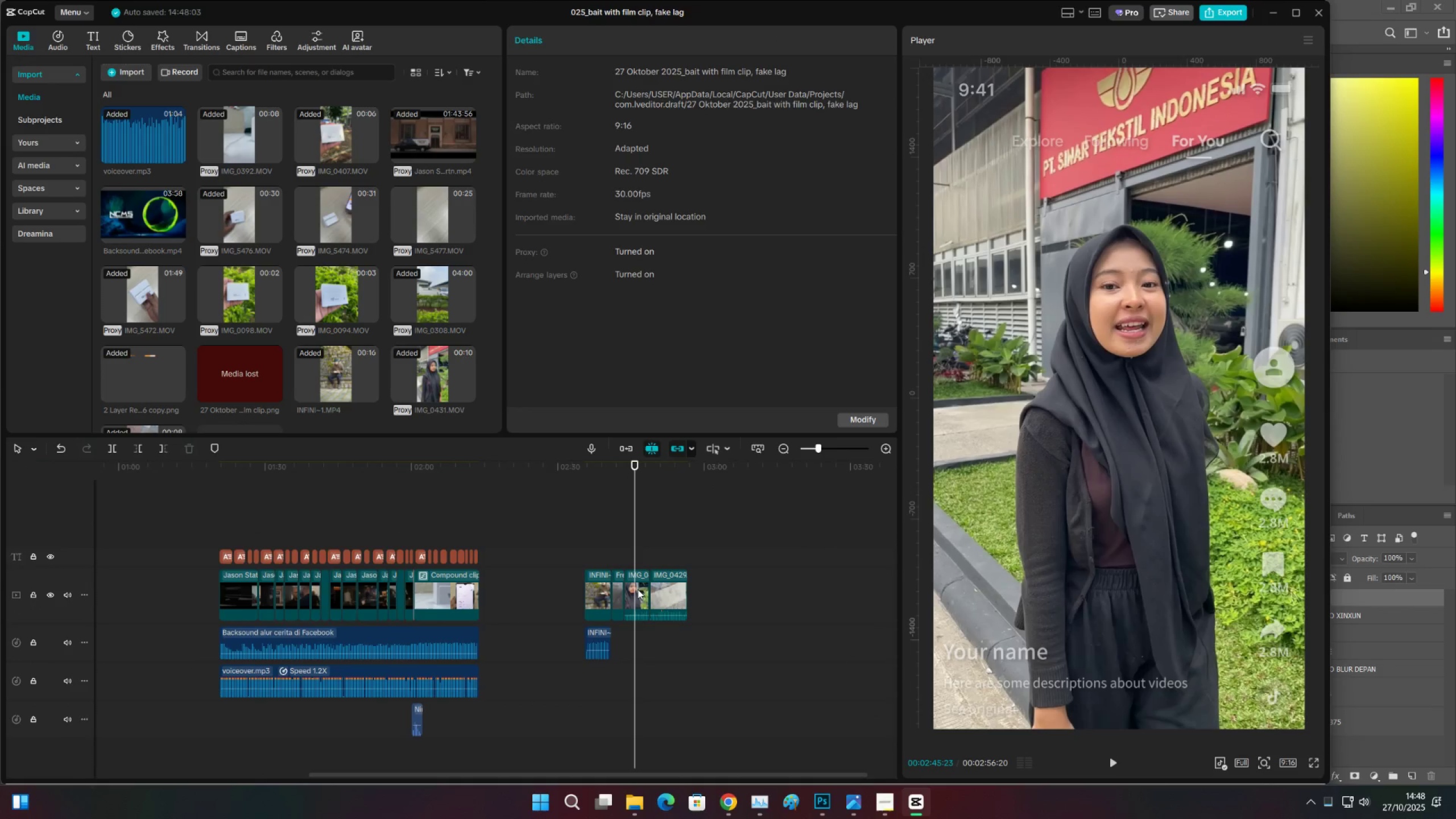 
triple_click([638, 589])
 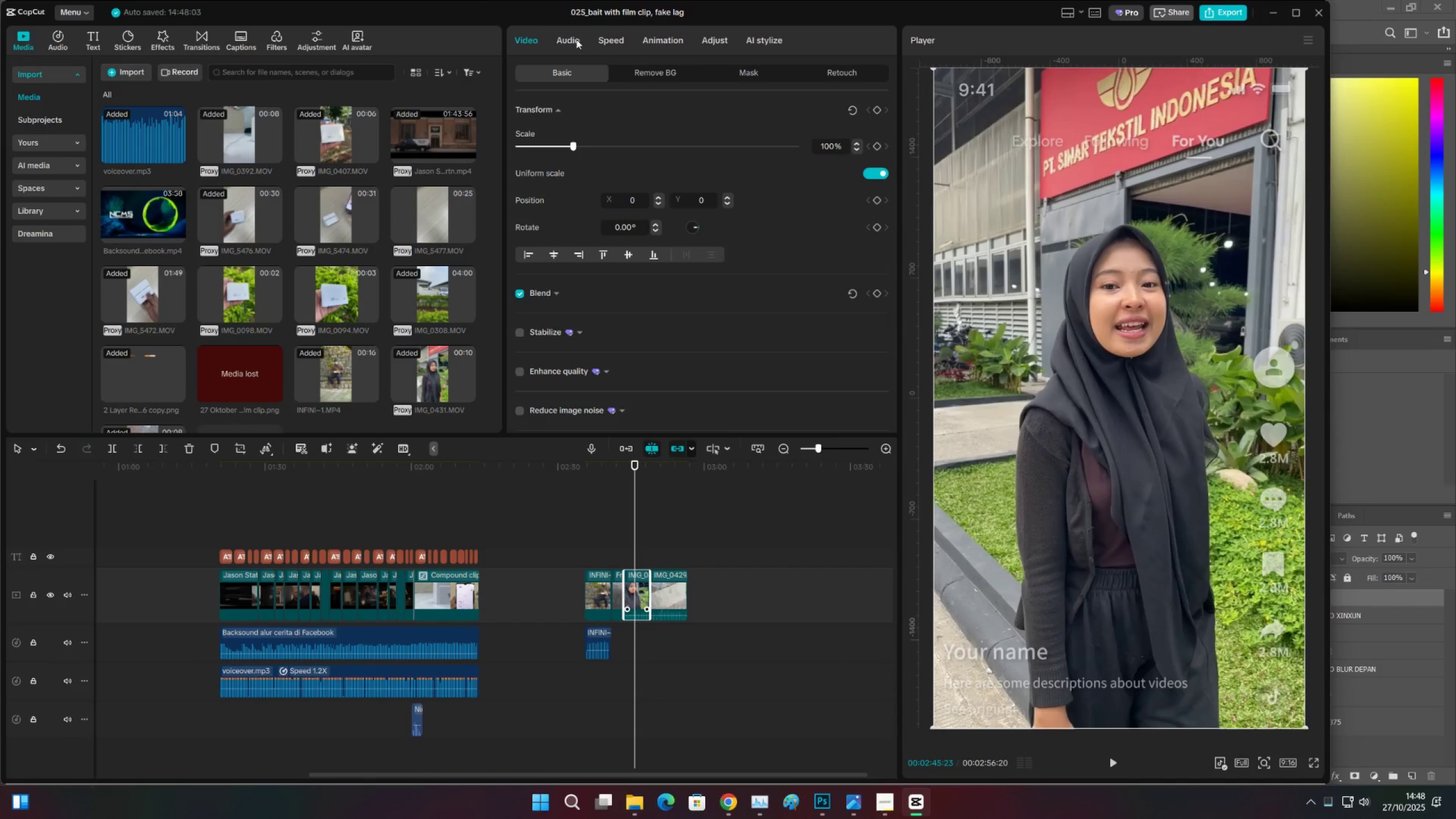 
left_click([566, 38])
 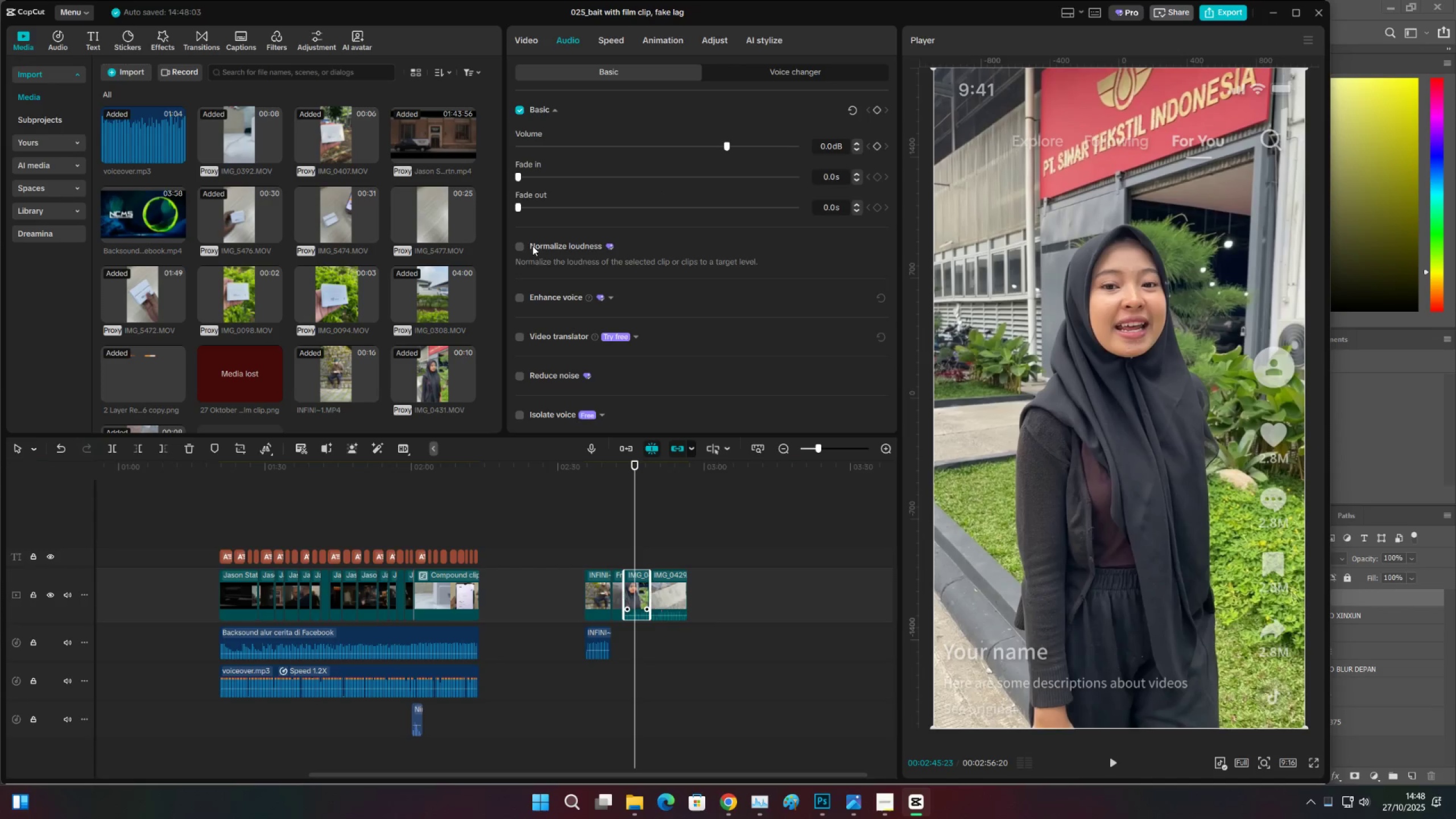 
left_click([520, 249])
 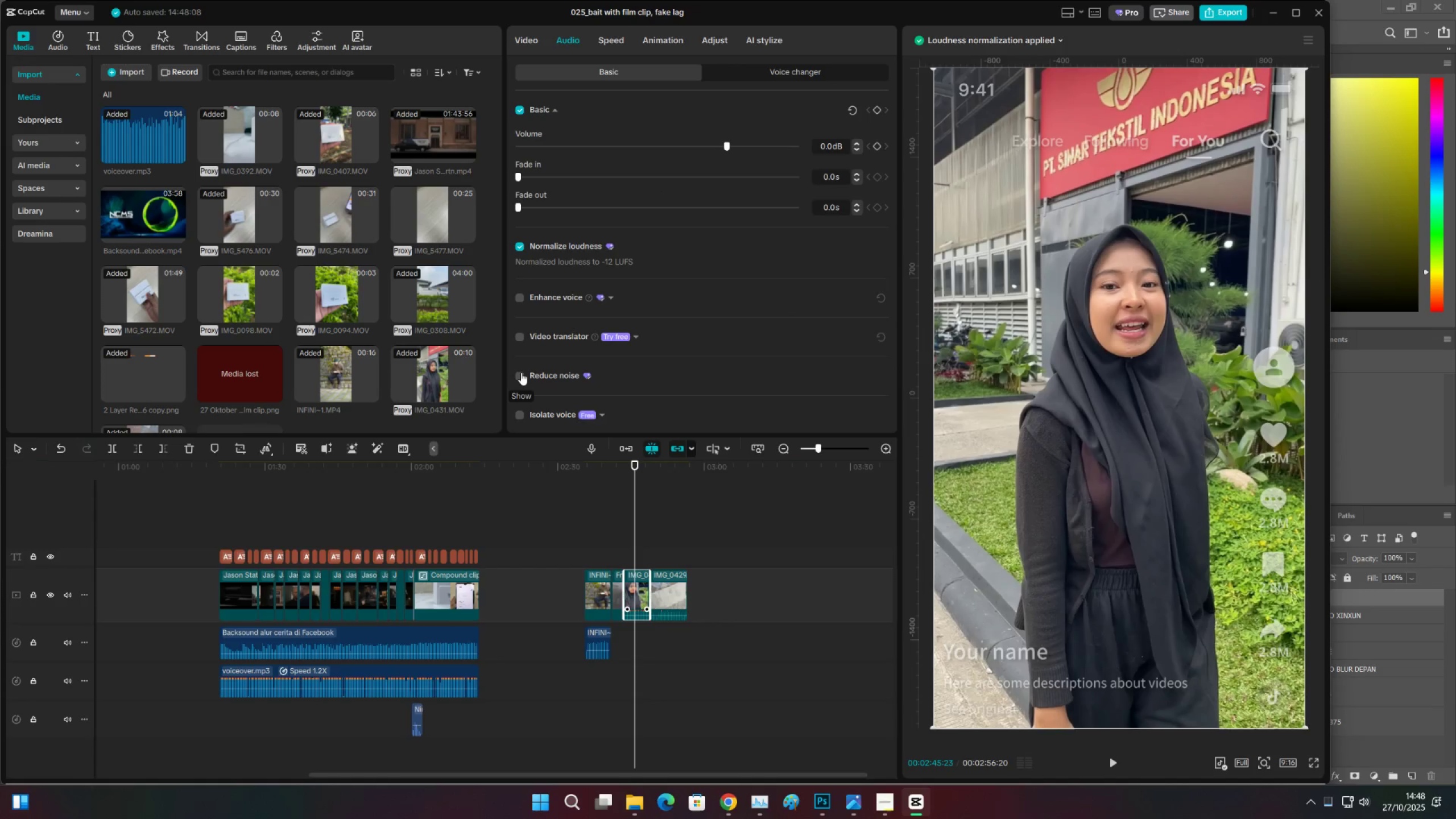 
left_click([519, 374])
 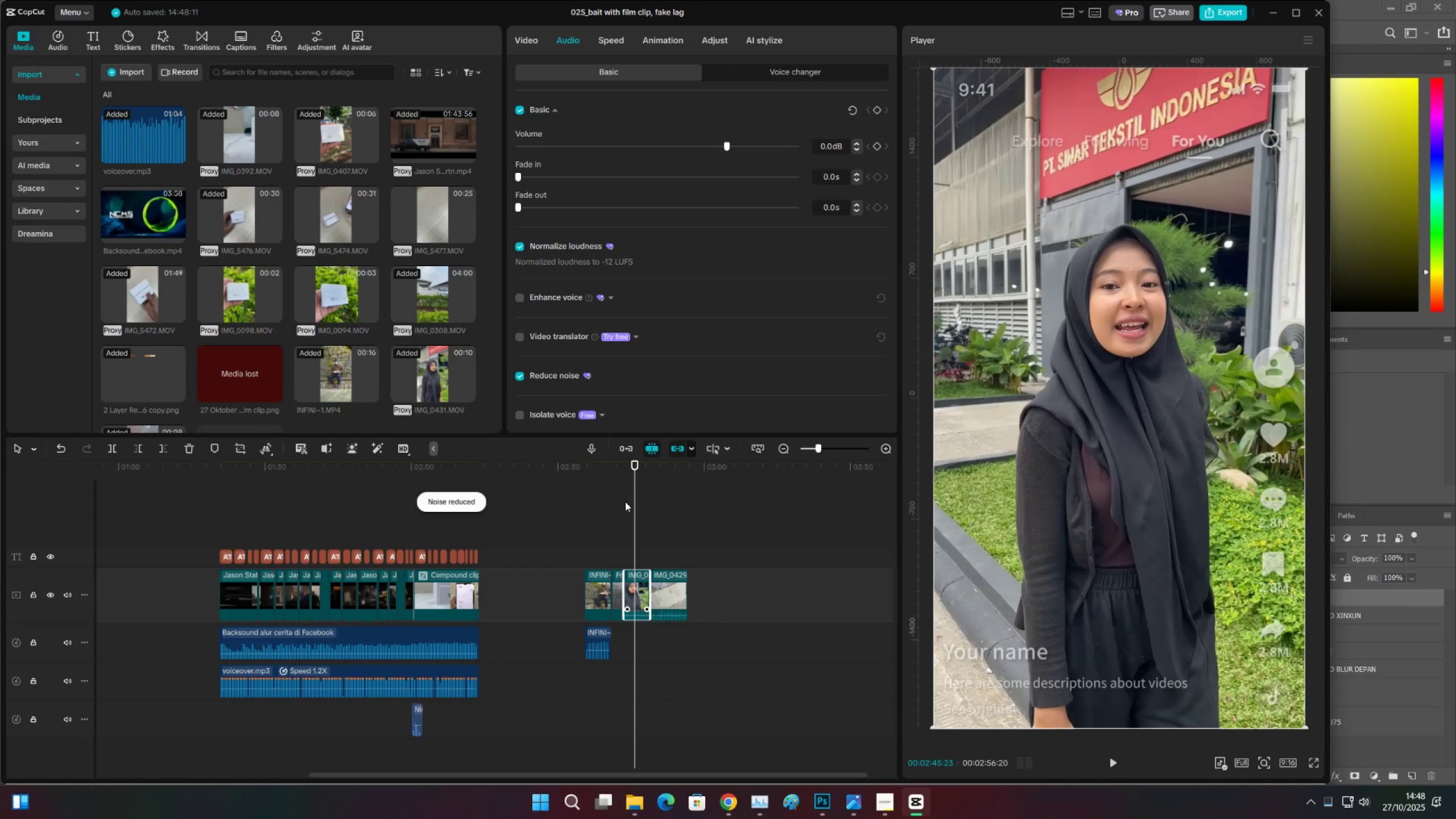 
left_click([623, 491])
 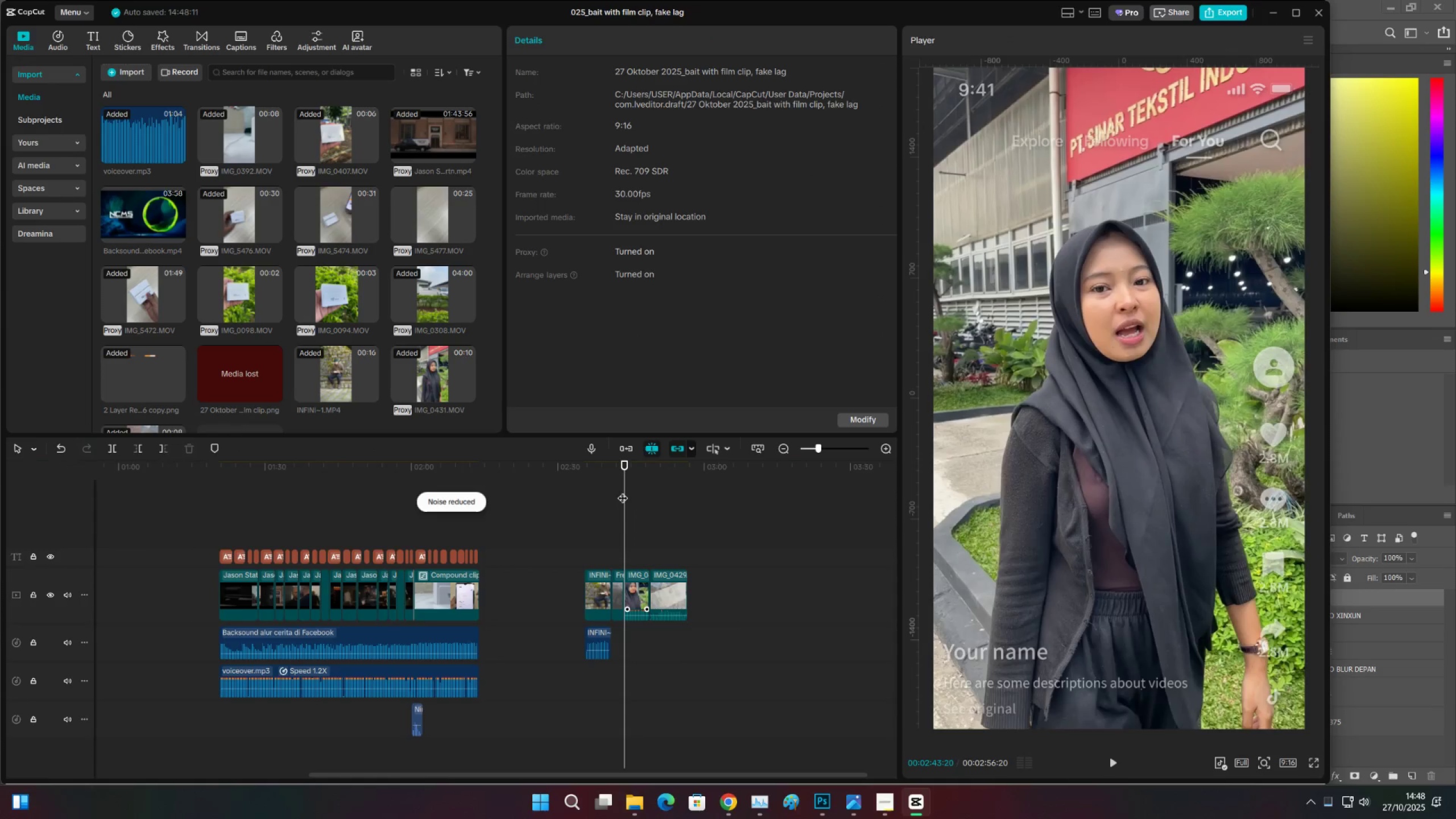 
key(Space)
 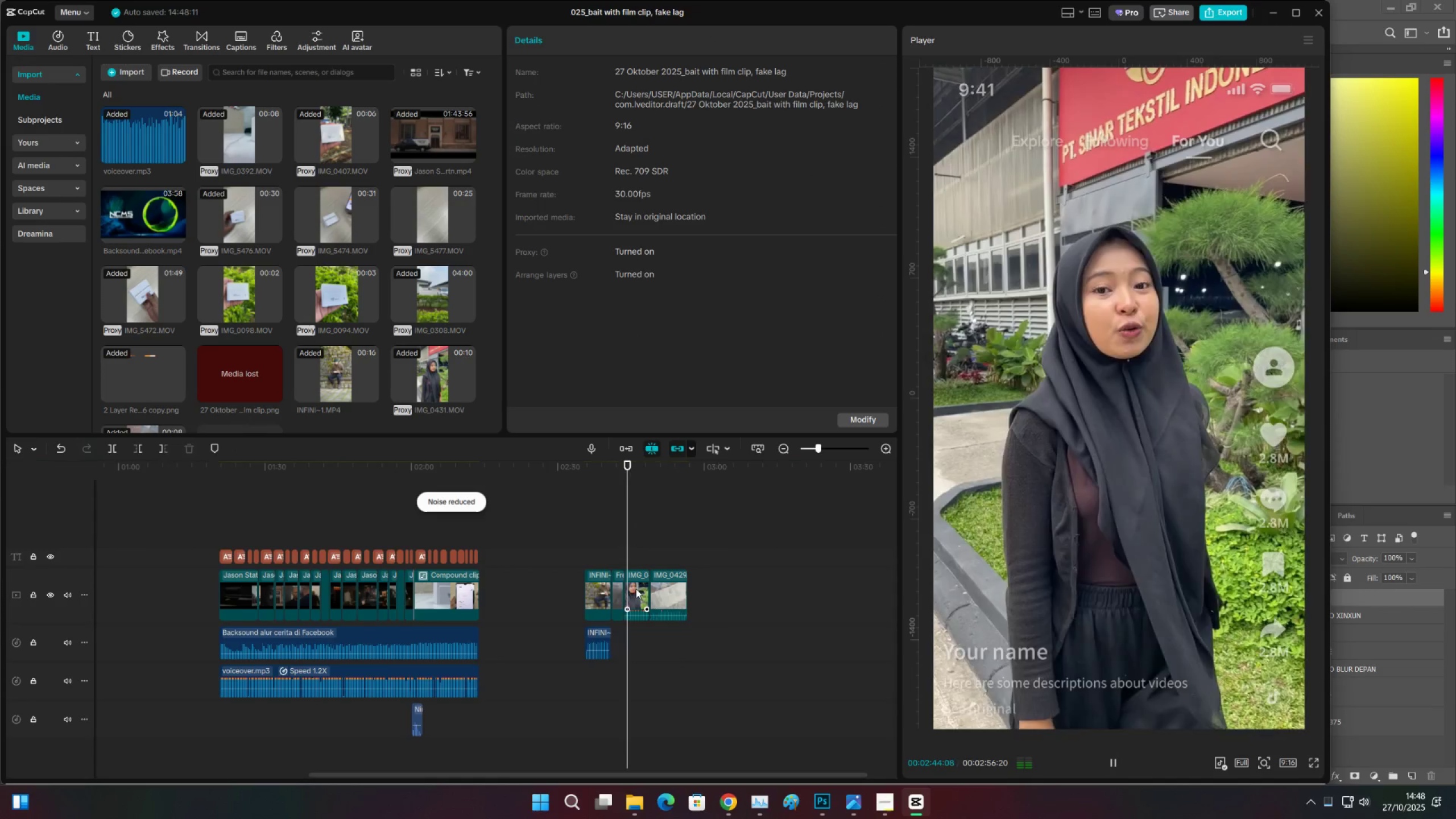 
left_click([636, 589])
 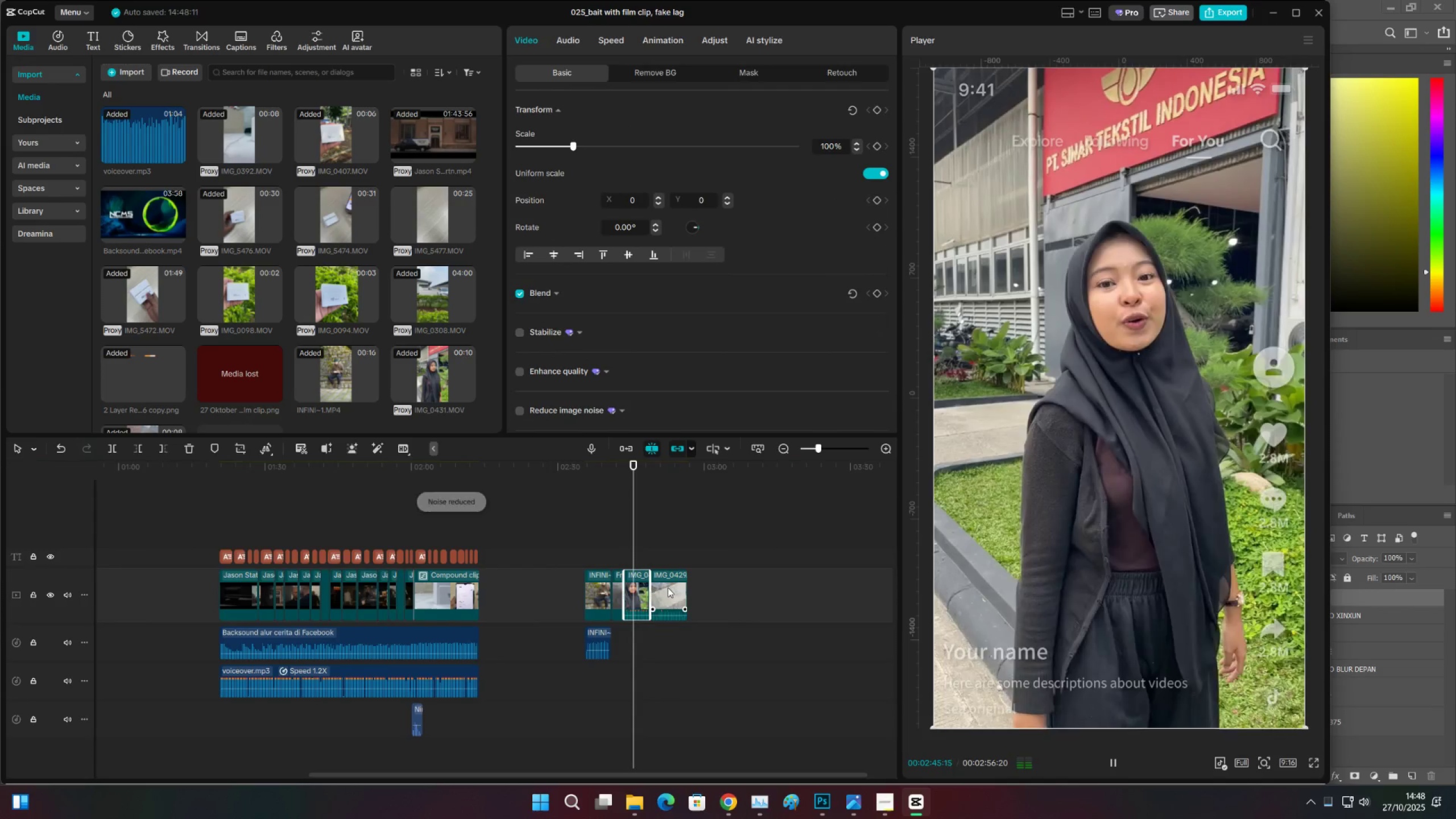 
left_click([668, 588])
 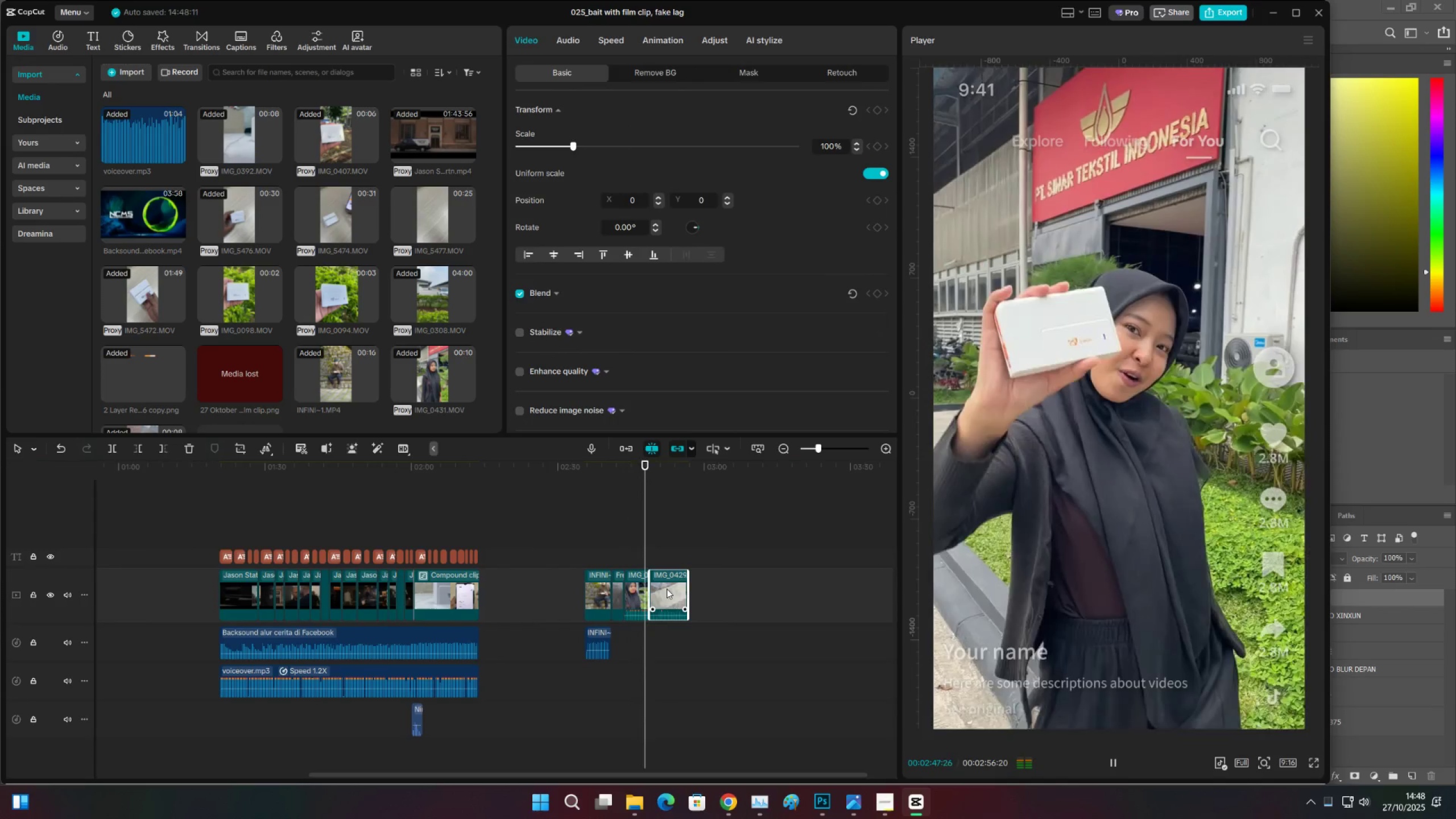 
key(Space)
 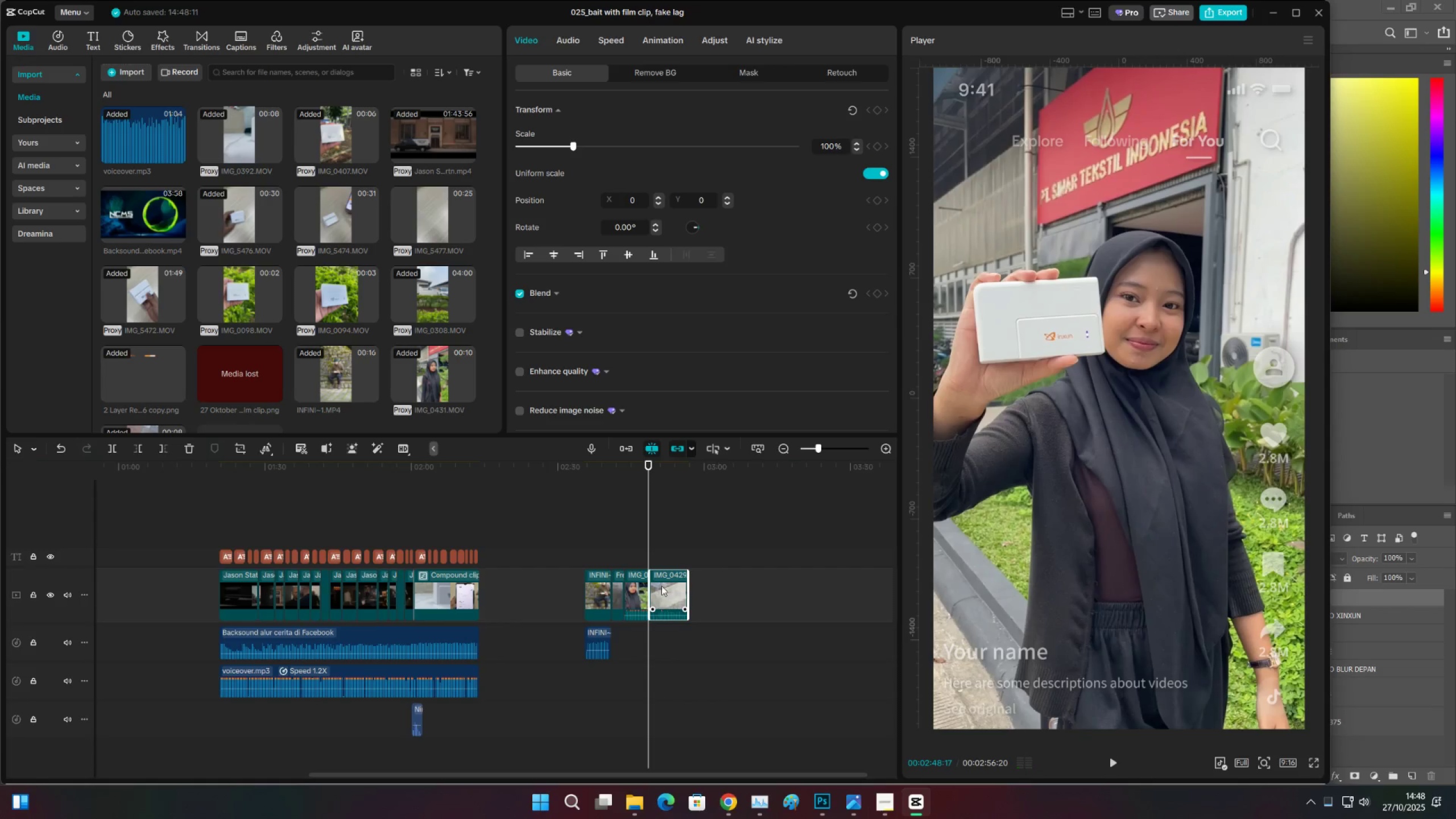 
key(Space)
 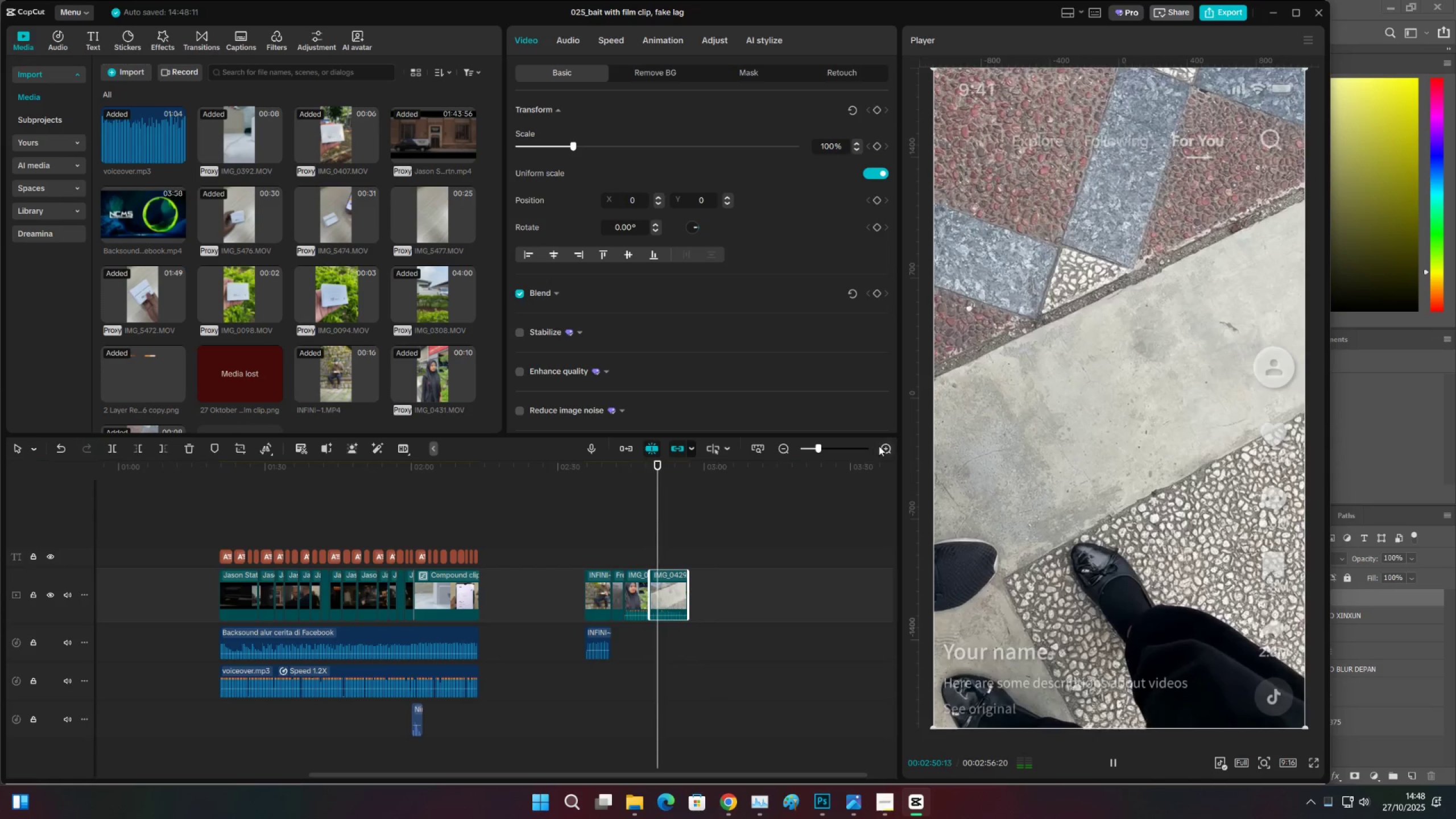 
double_click([882, 446])
 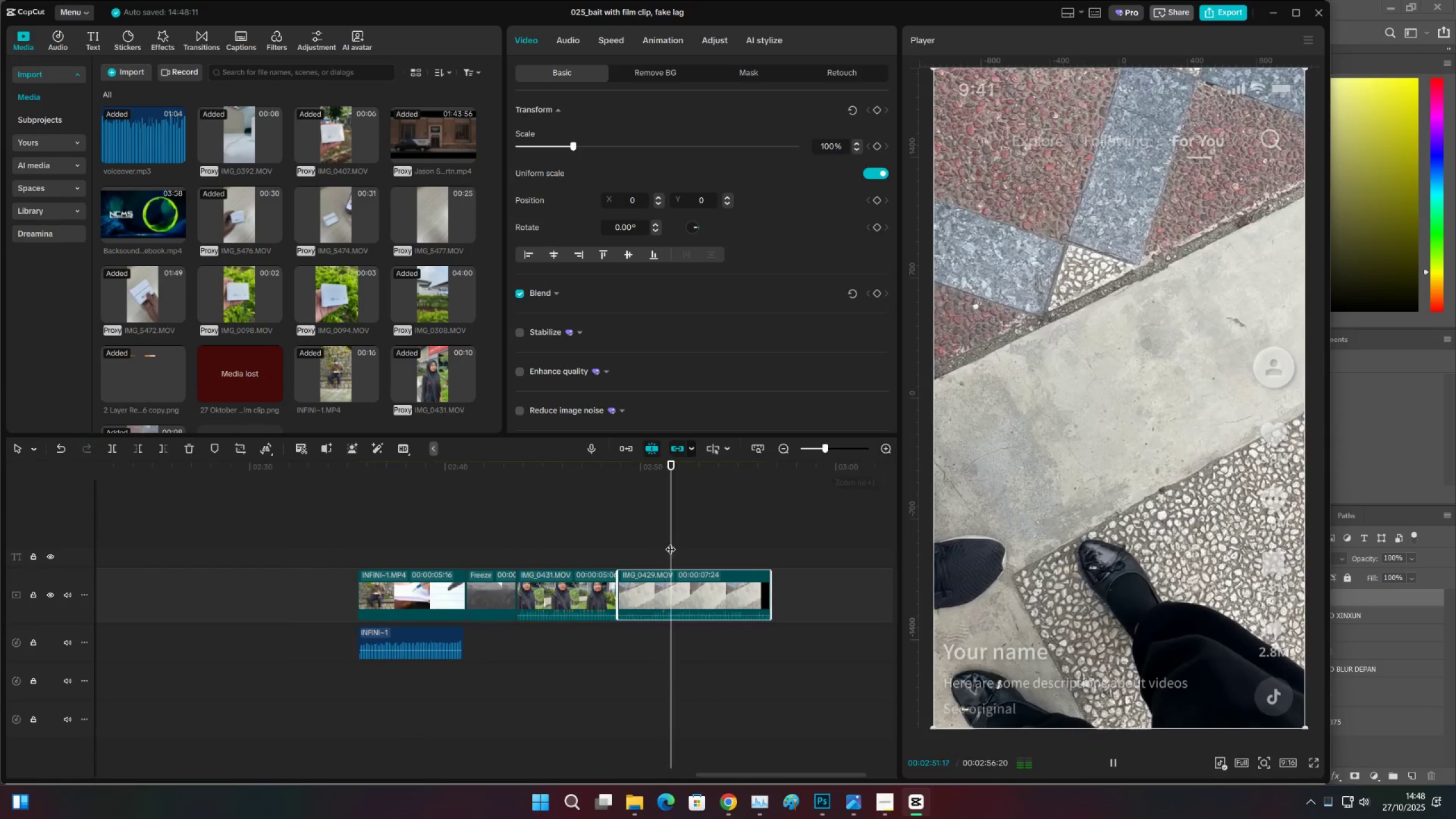 
key(Space)
 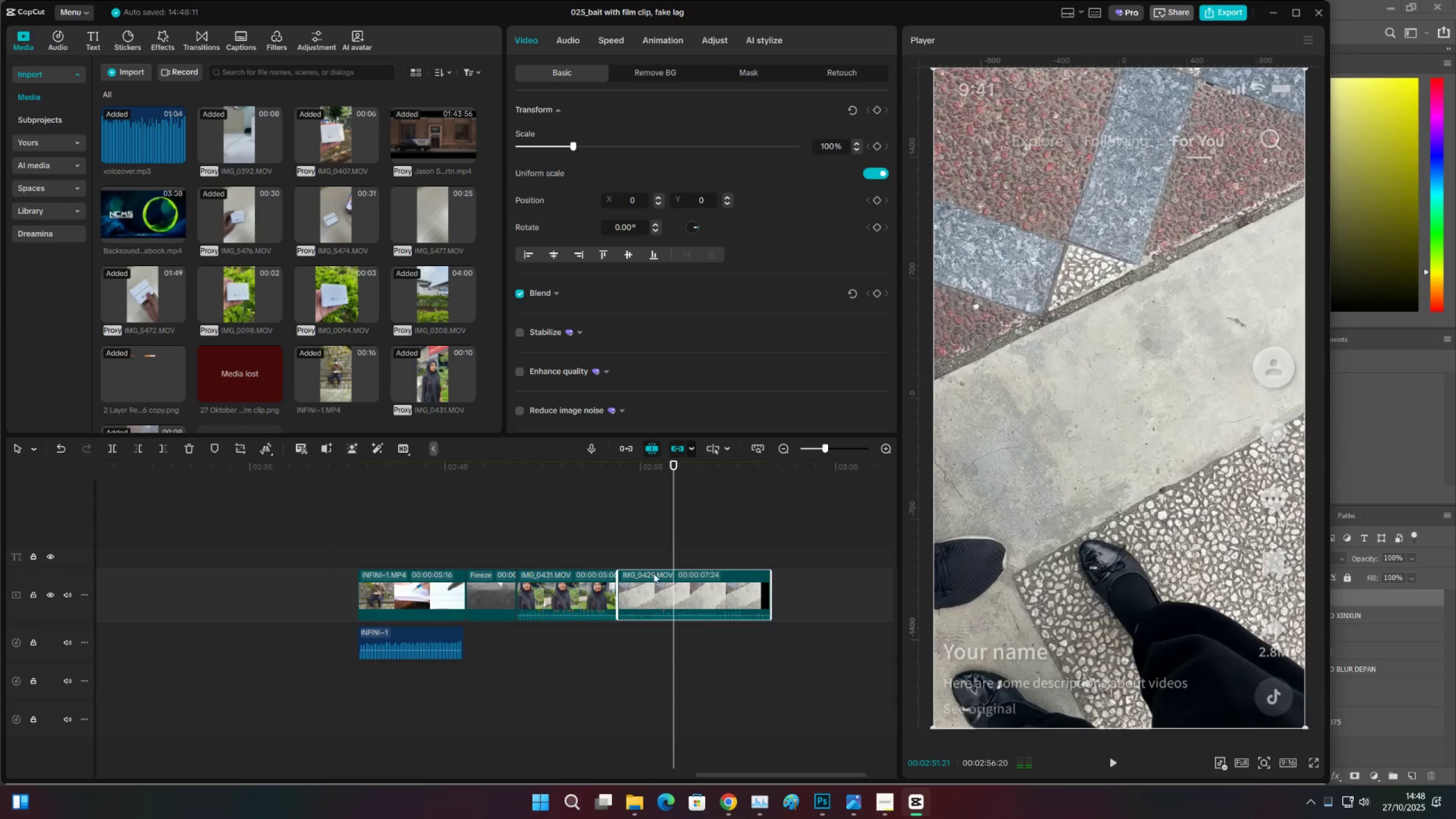 
key(C)
 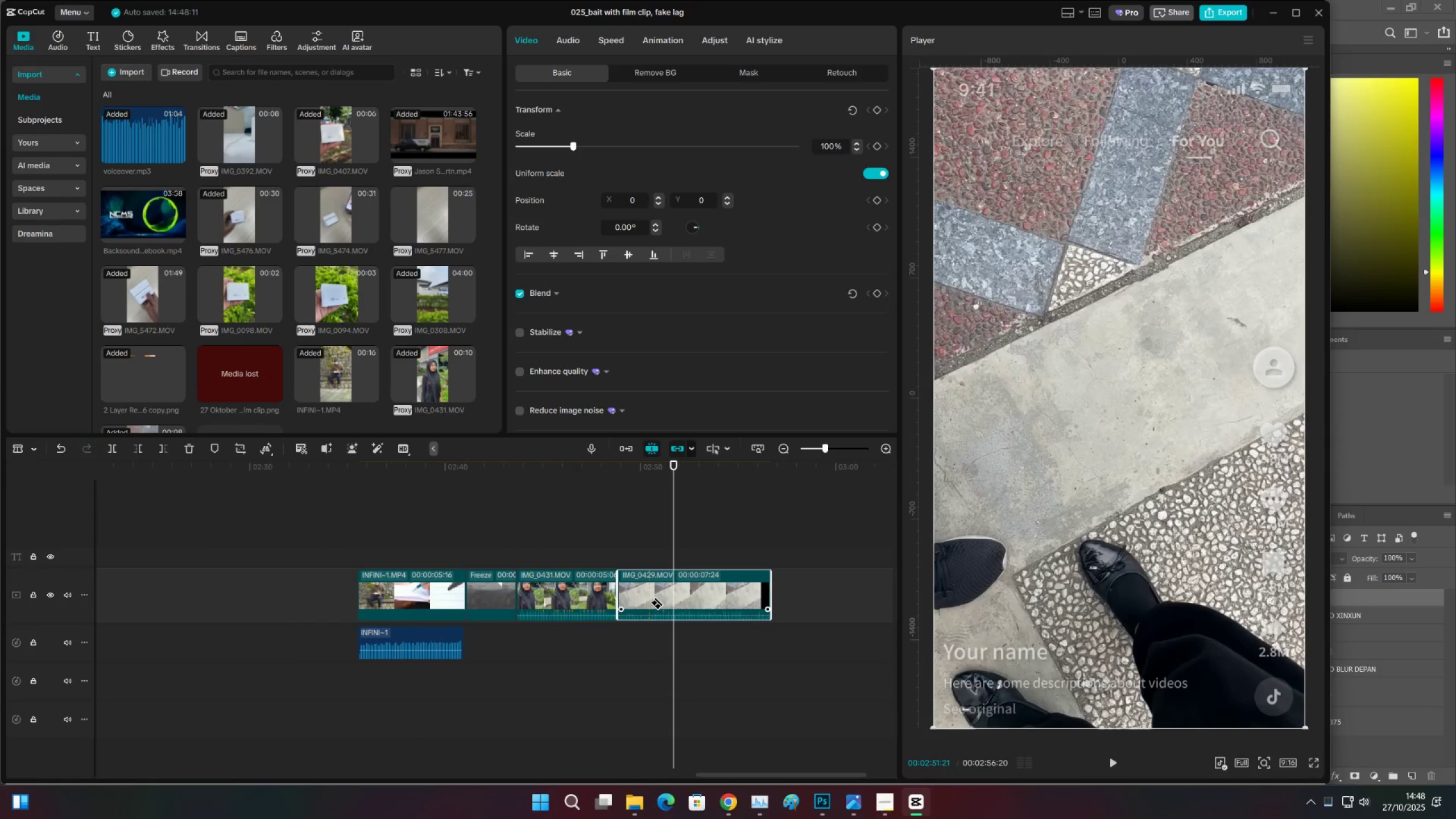 
left_click([650, 602])
 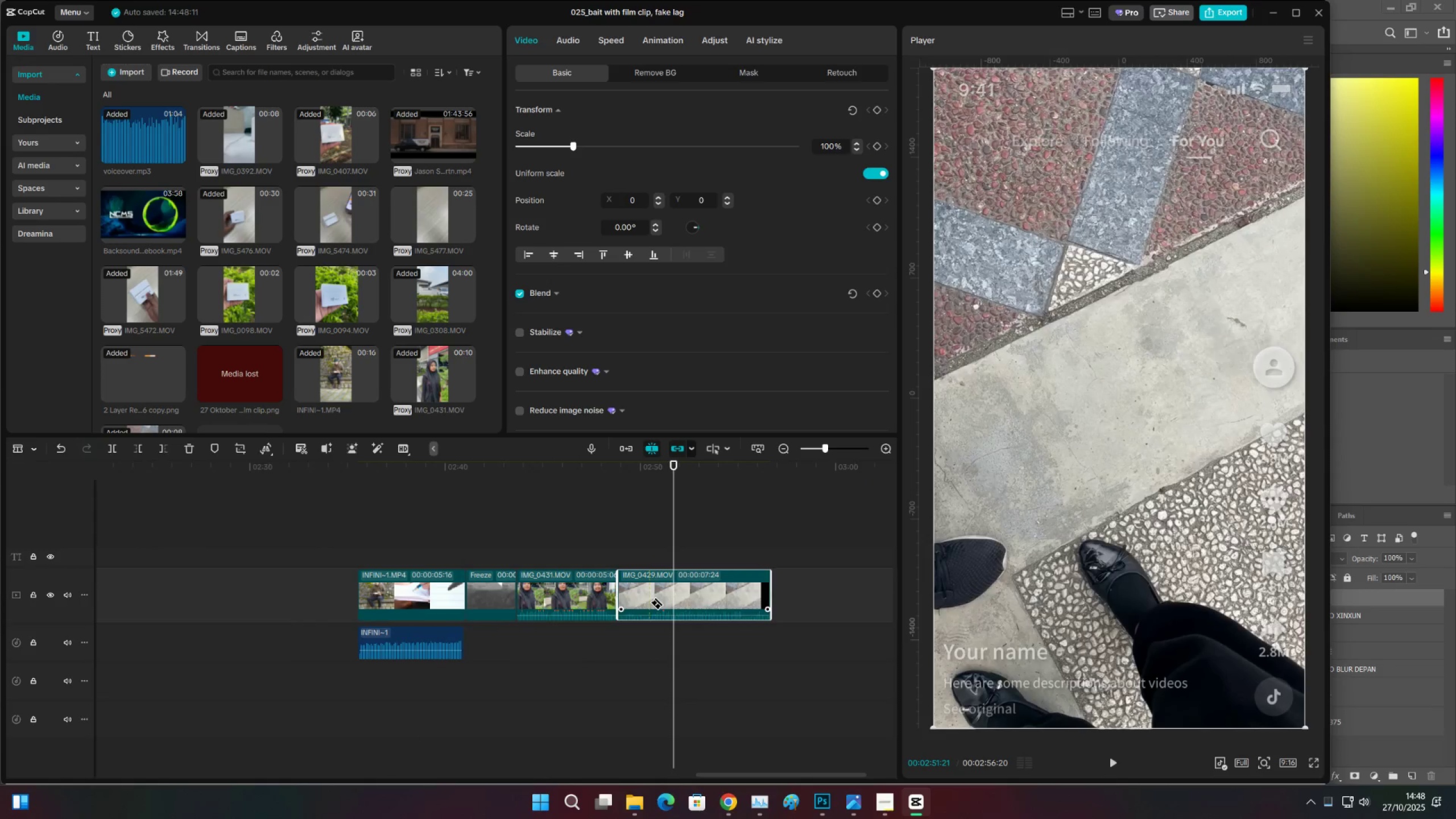 
key(V)
 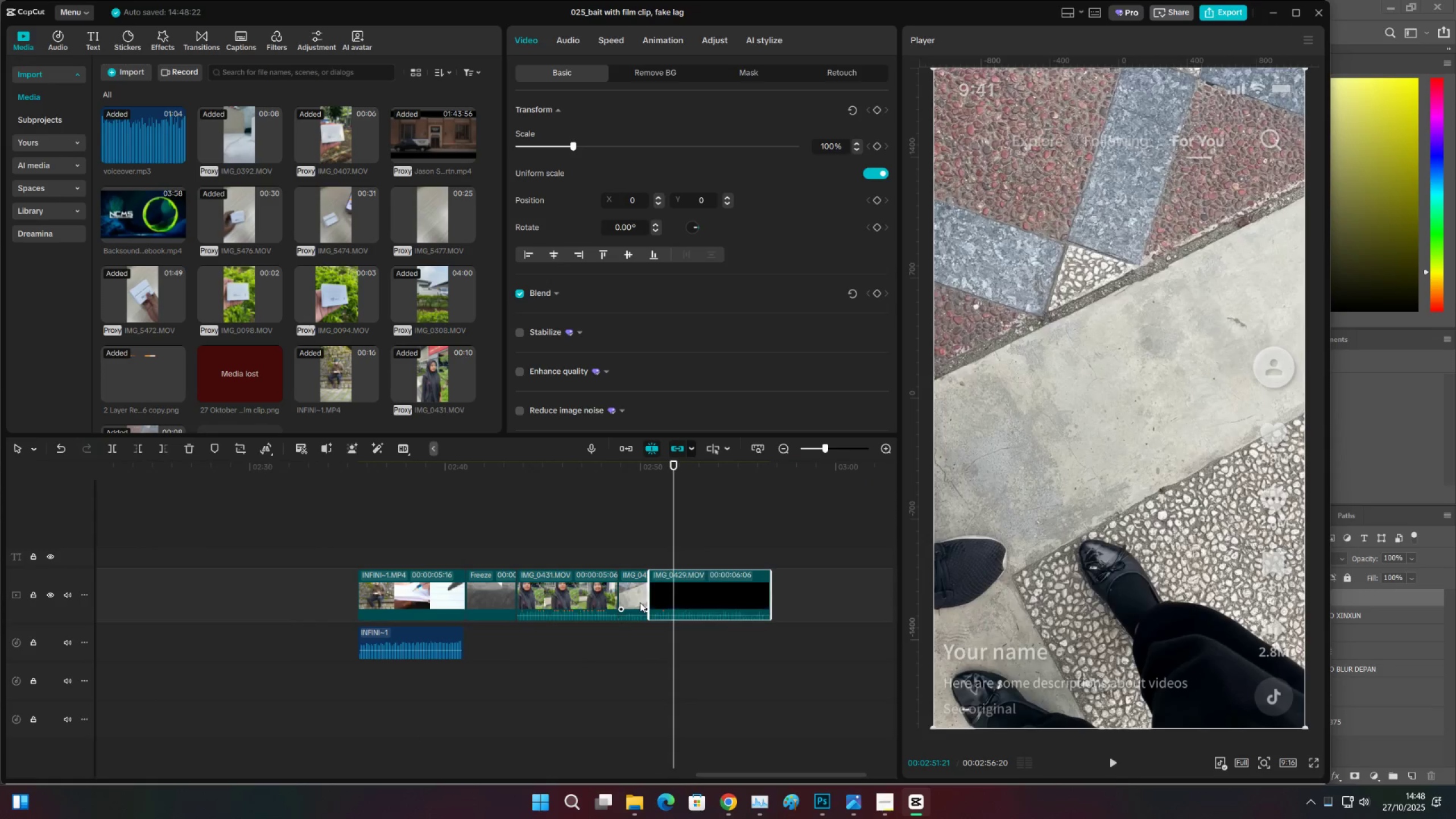 
double_click([640, 602])
 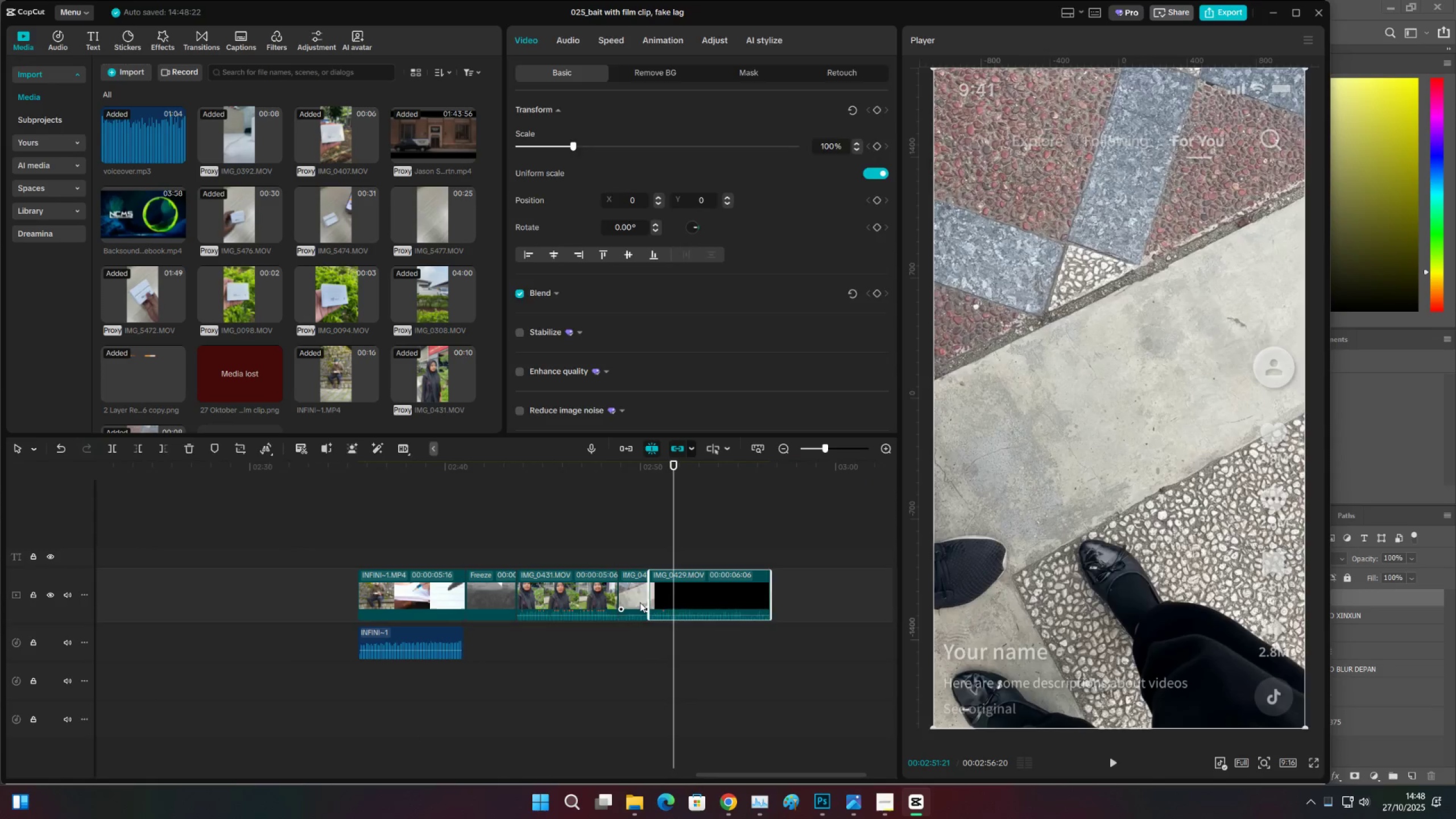 
key(X)
 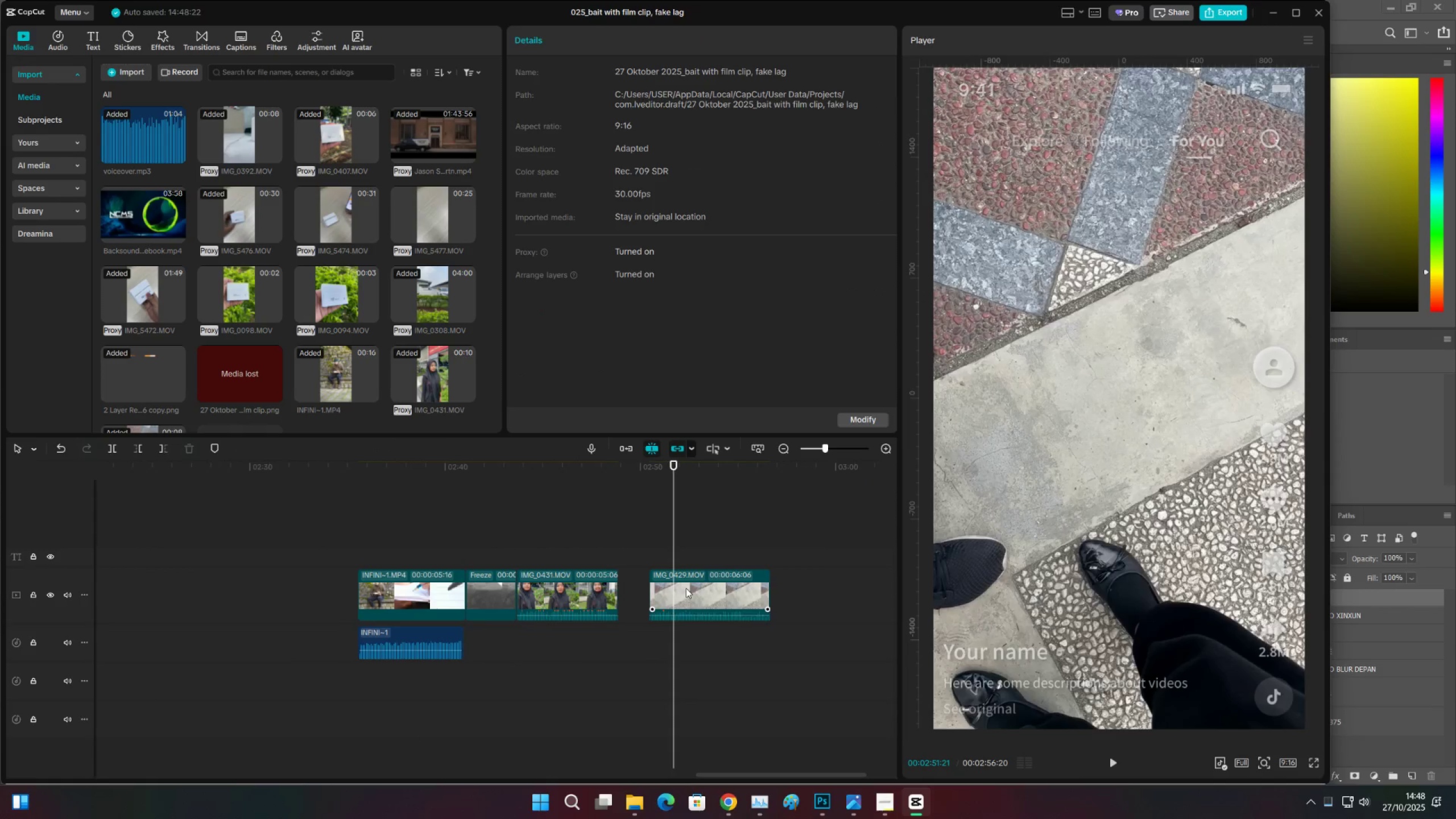 
left_click_drag(start_coordinate=[686, 588], to_coordinate=[655, 588])
 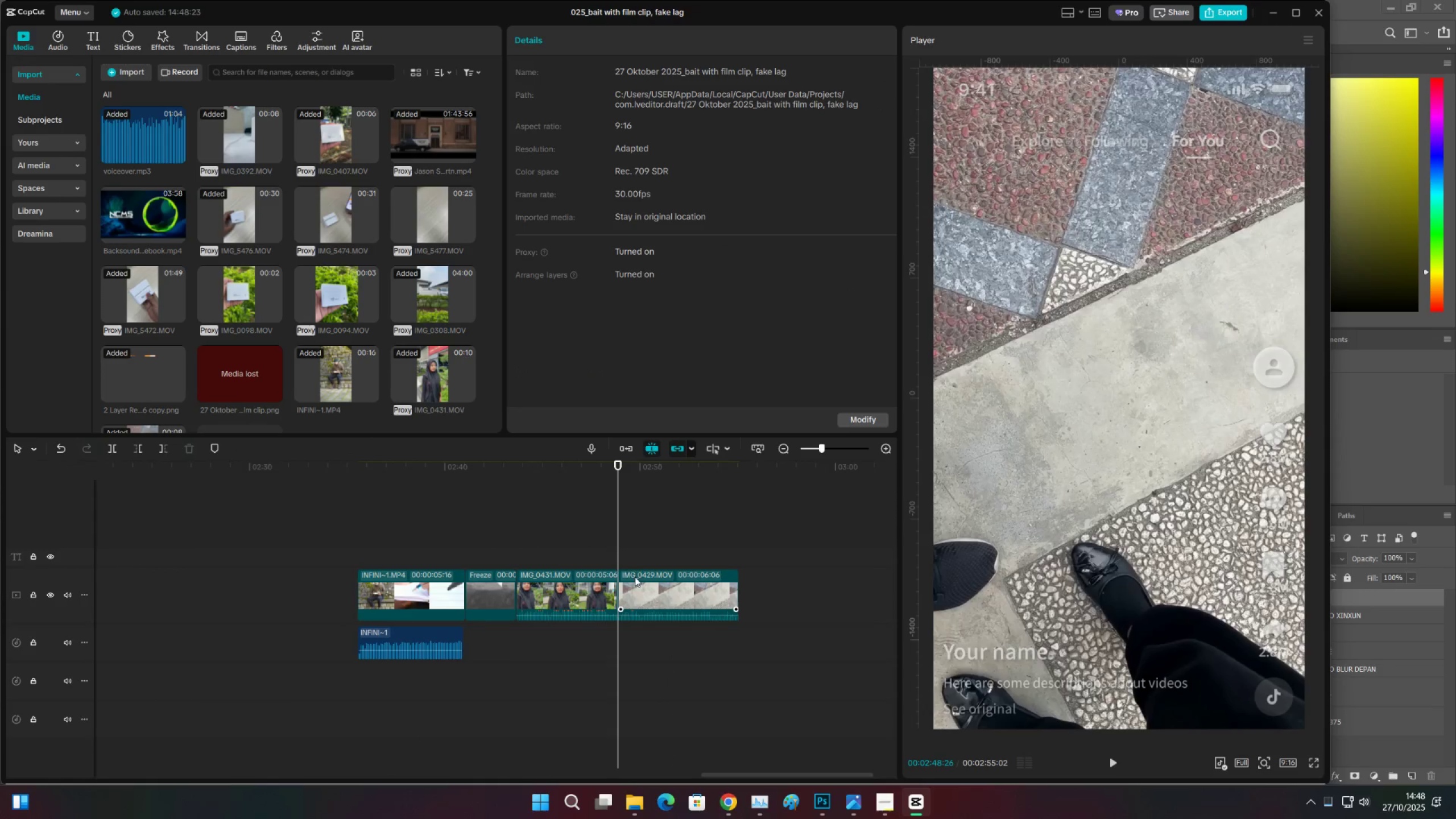 
double_click([642, 593])
 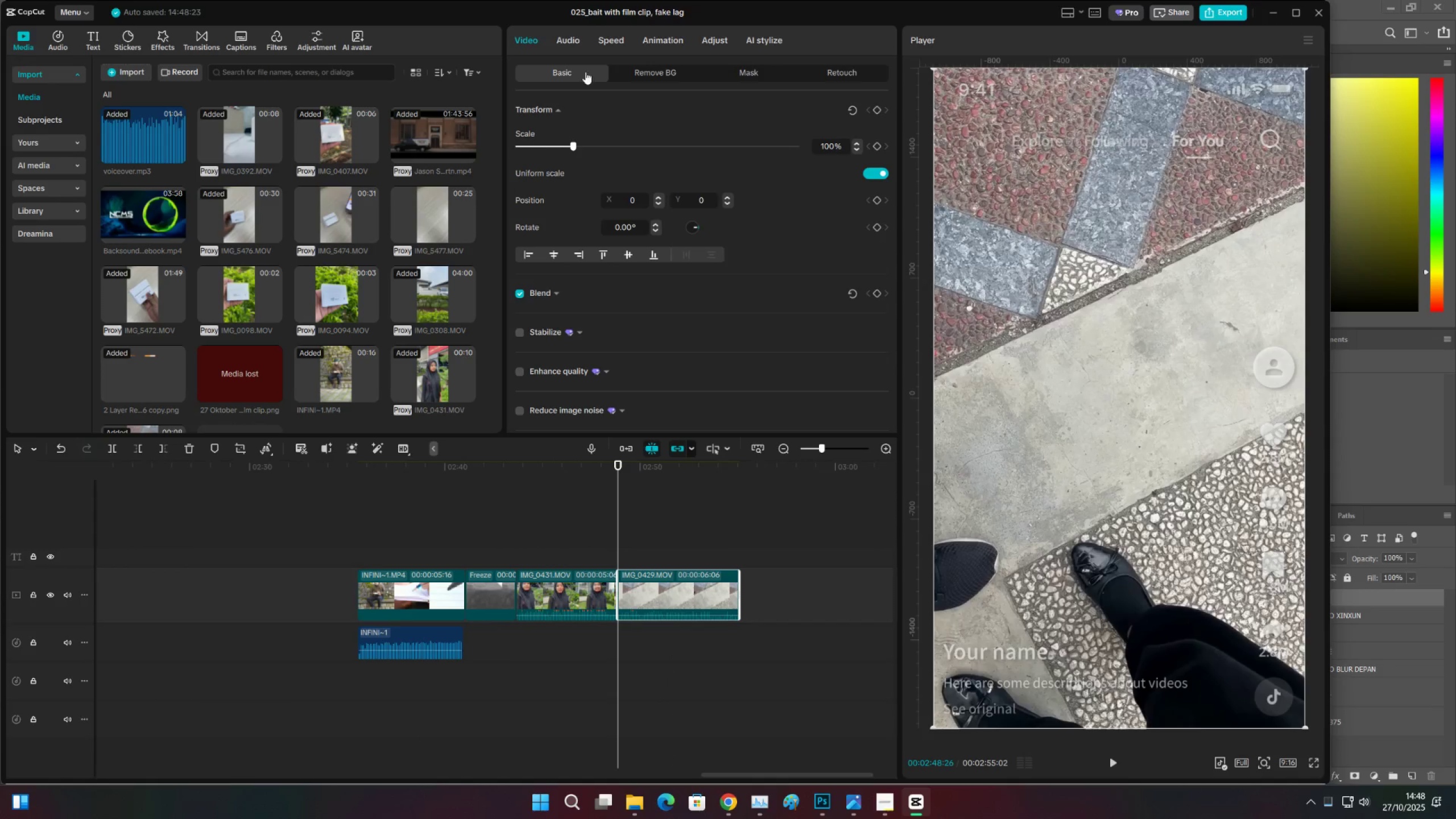 
left_click([565, 39])
 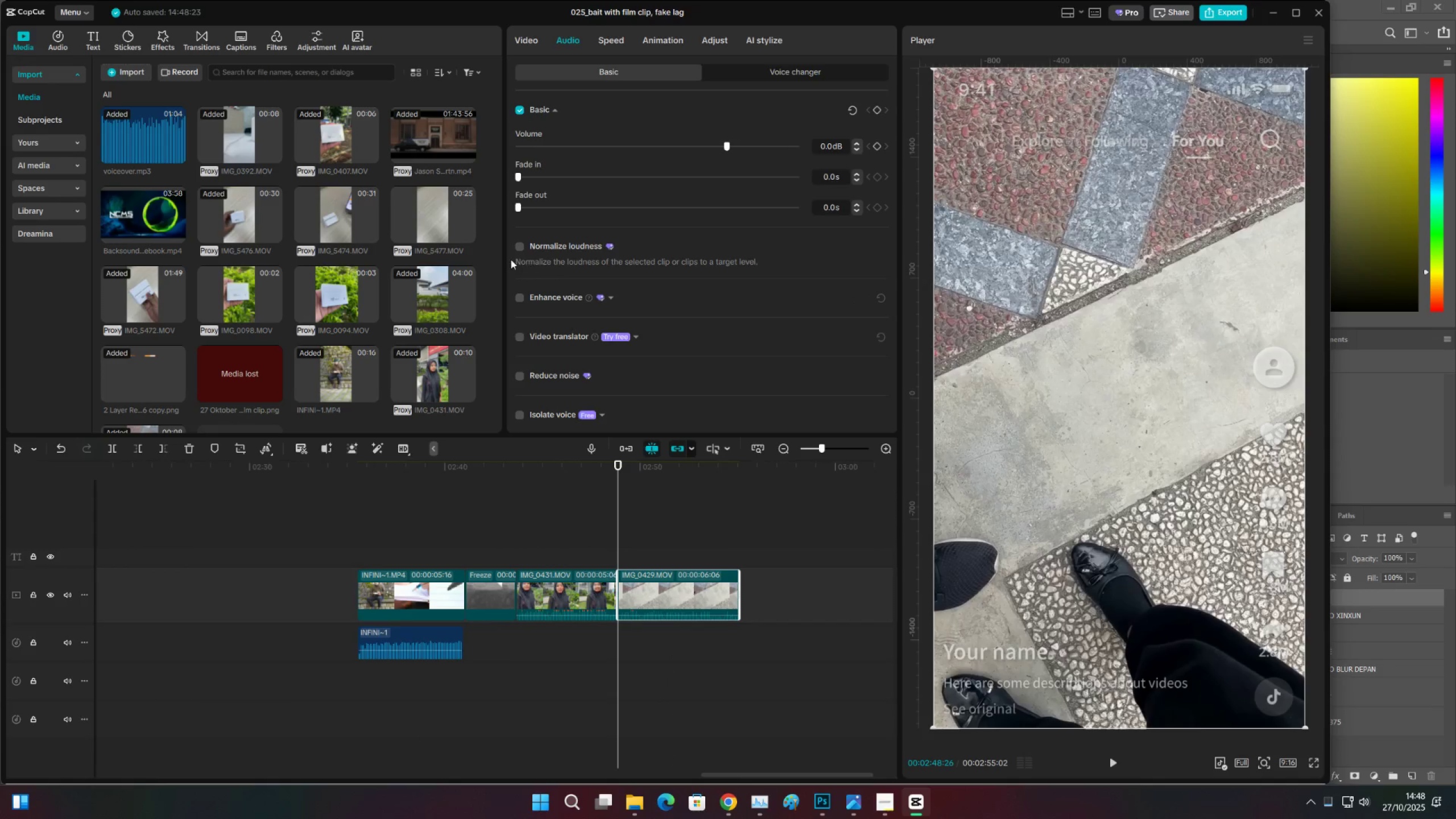 
left_click([517, 247])
 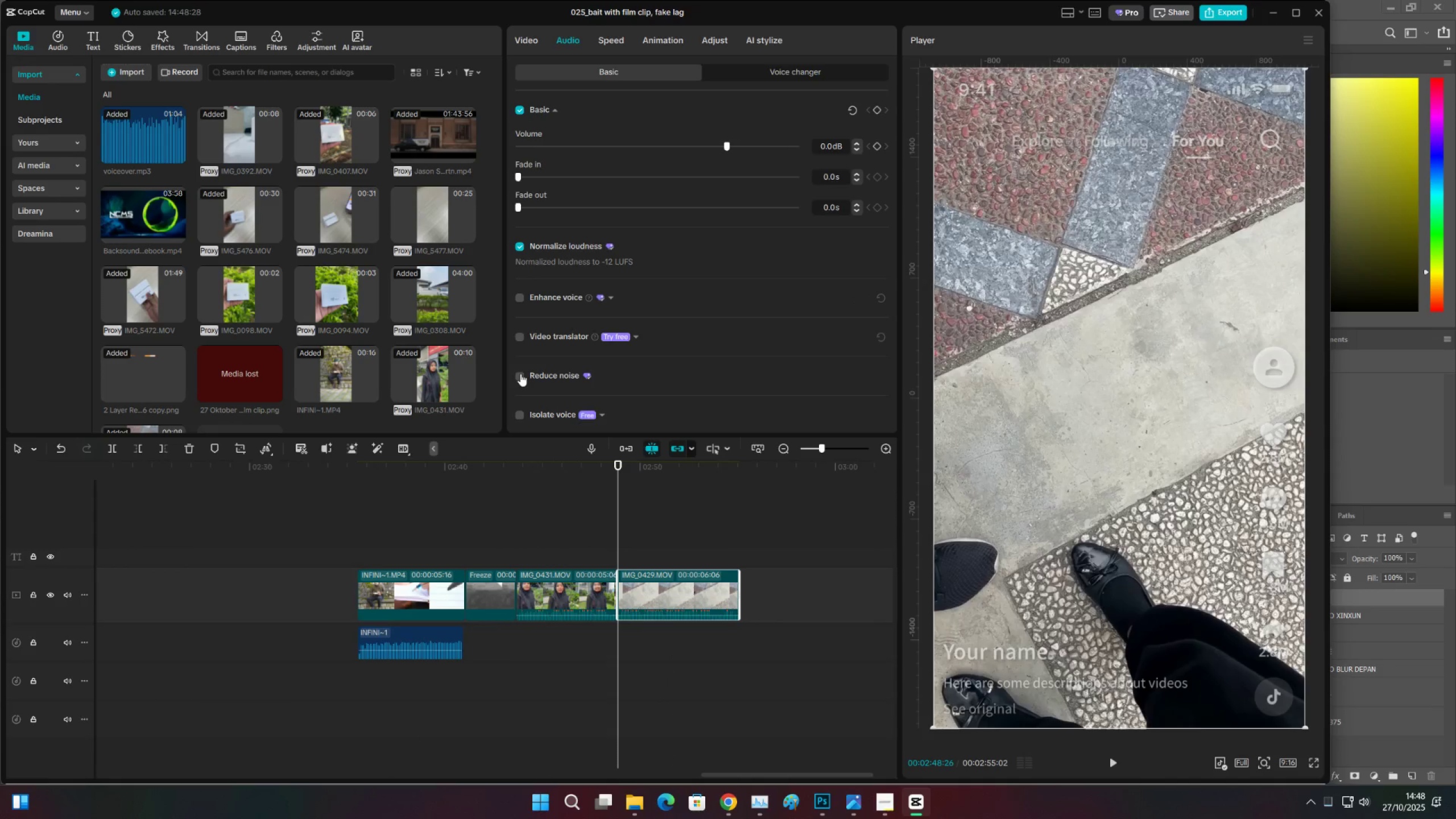 
left_click([520, 375])
 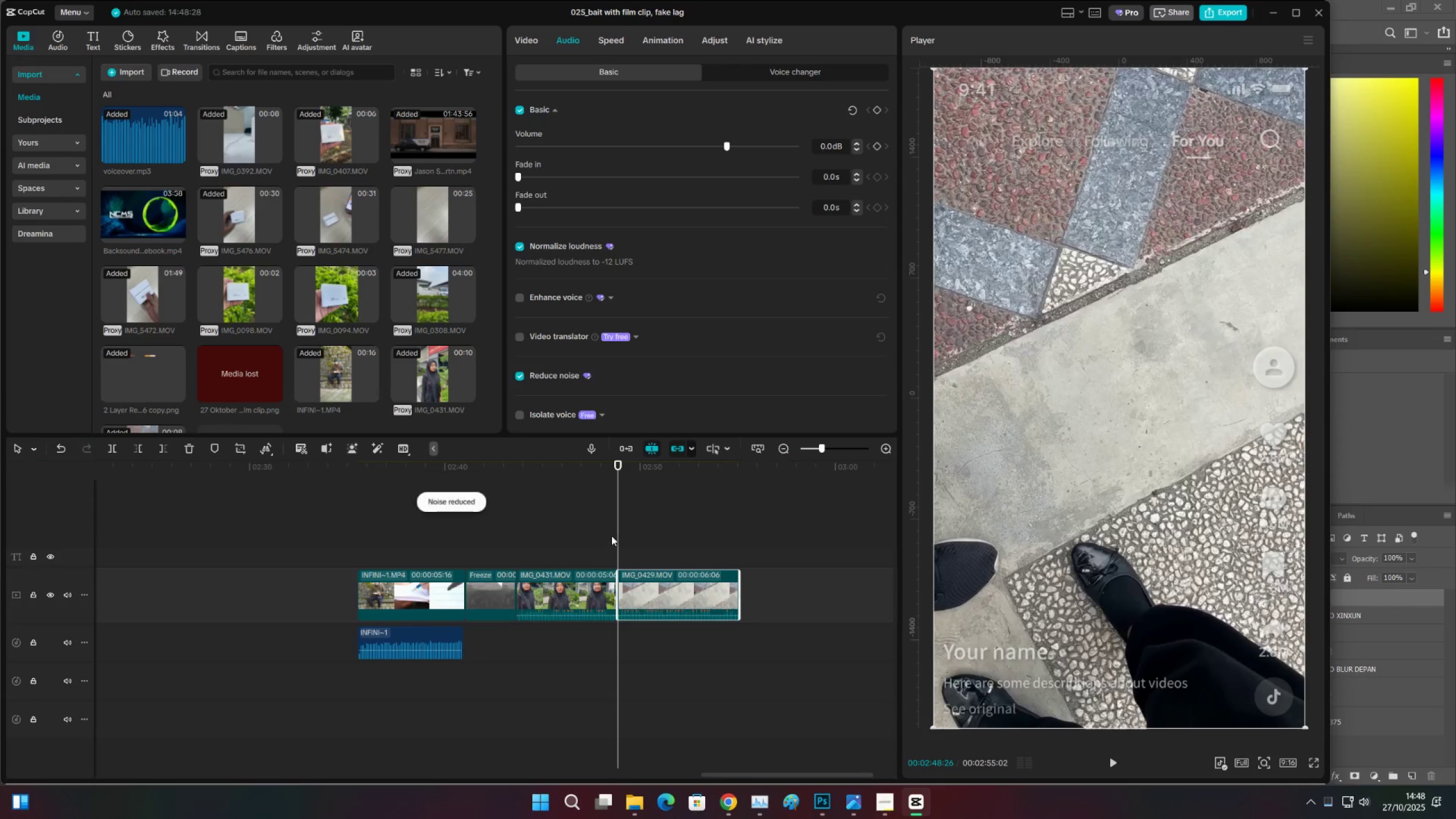 
key(Space)
 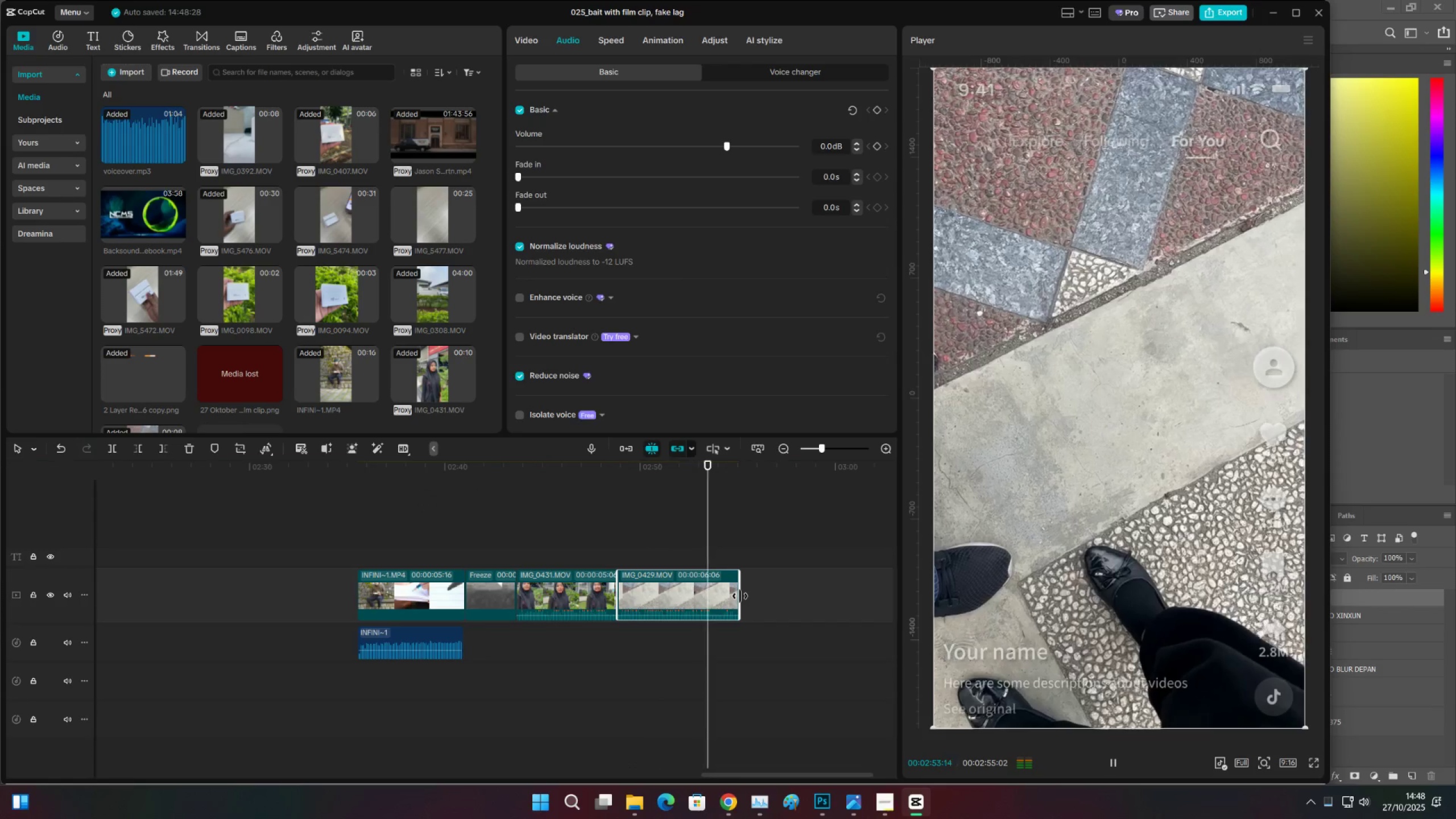 
wait(6.18)
 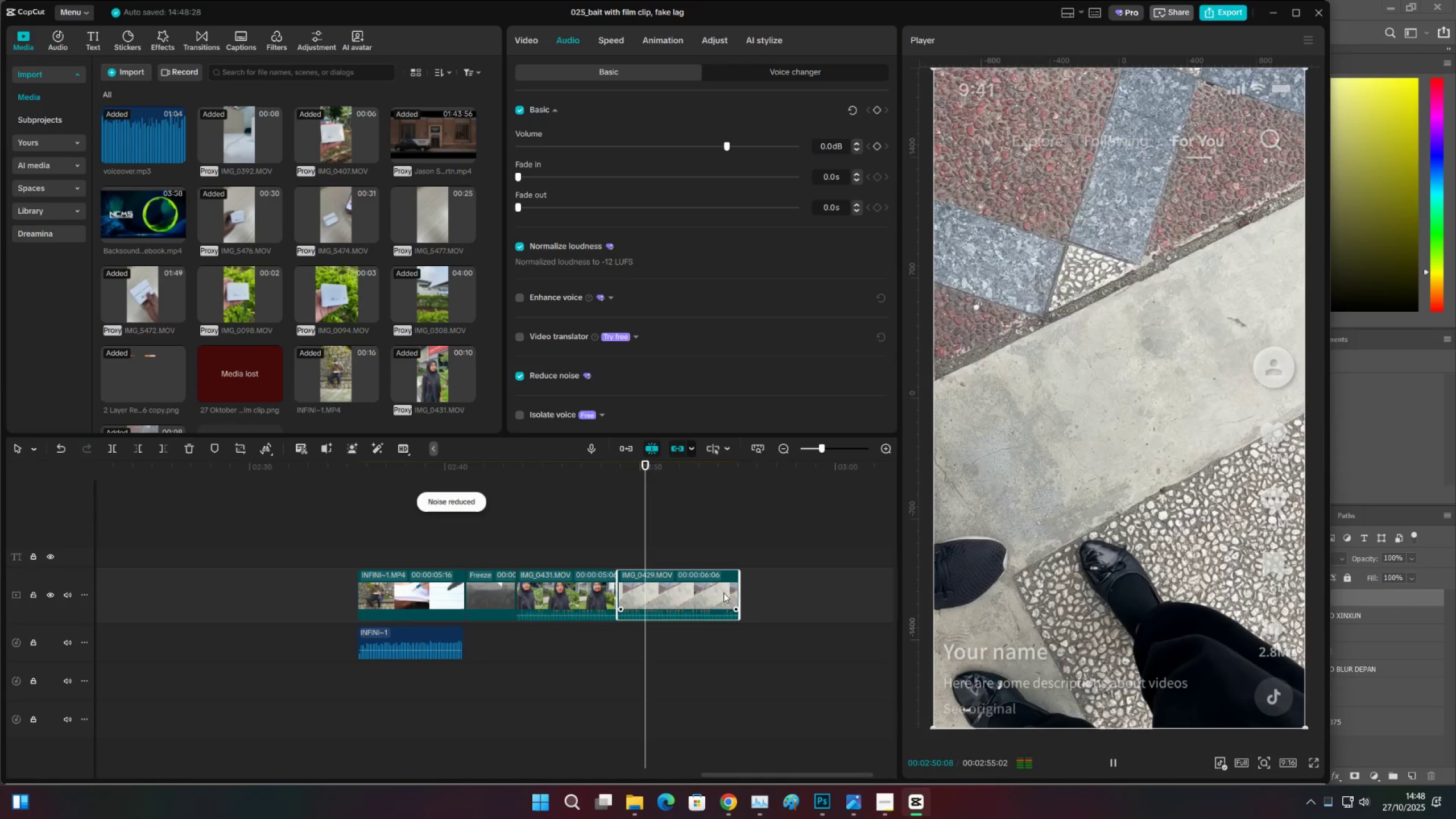 
key(Space)
 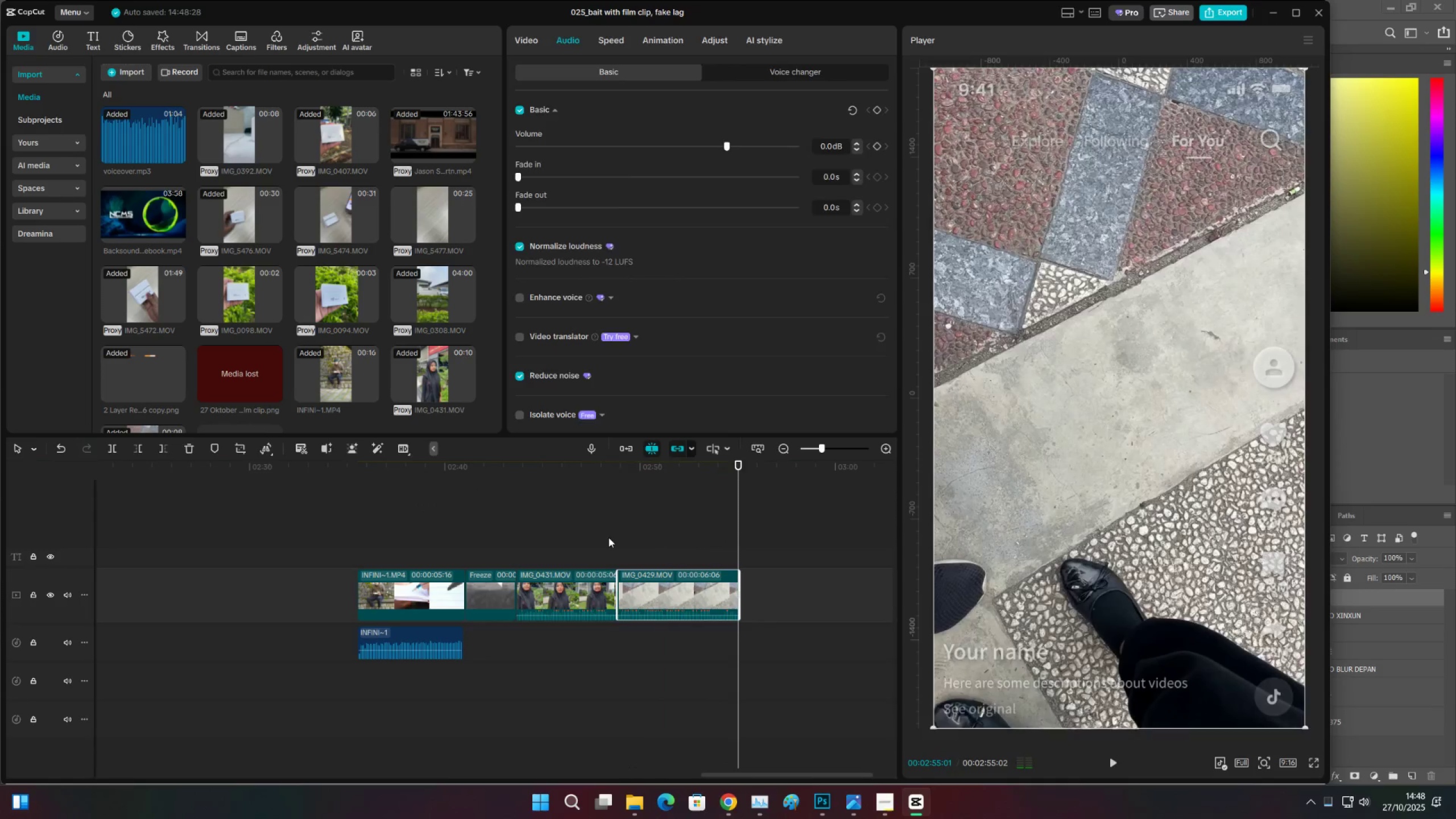 
left_click([609, 537])
 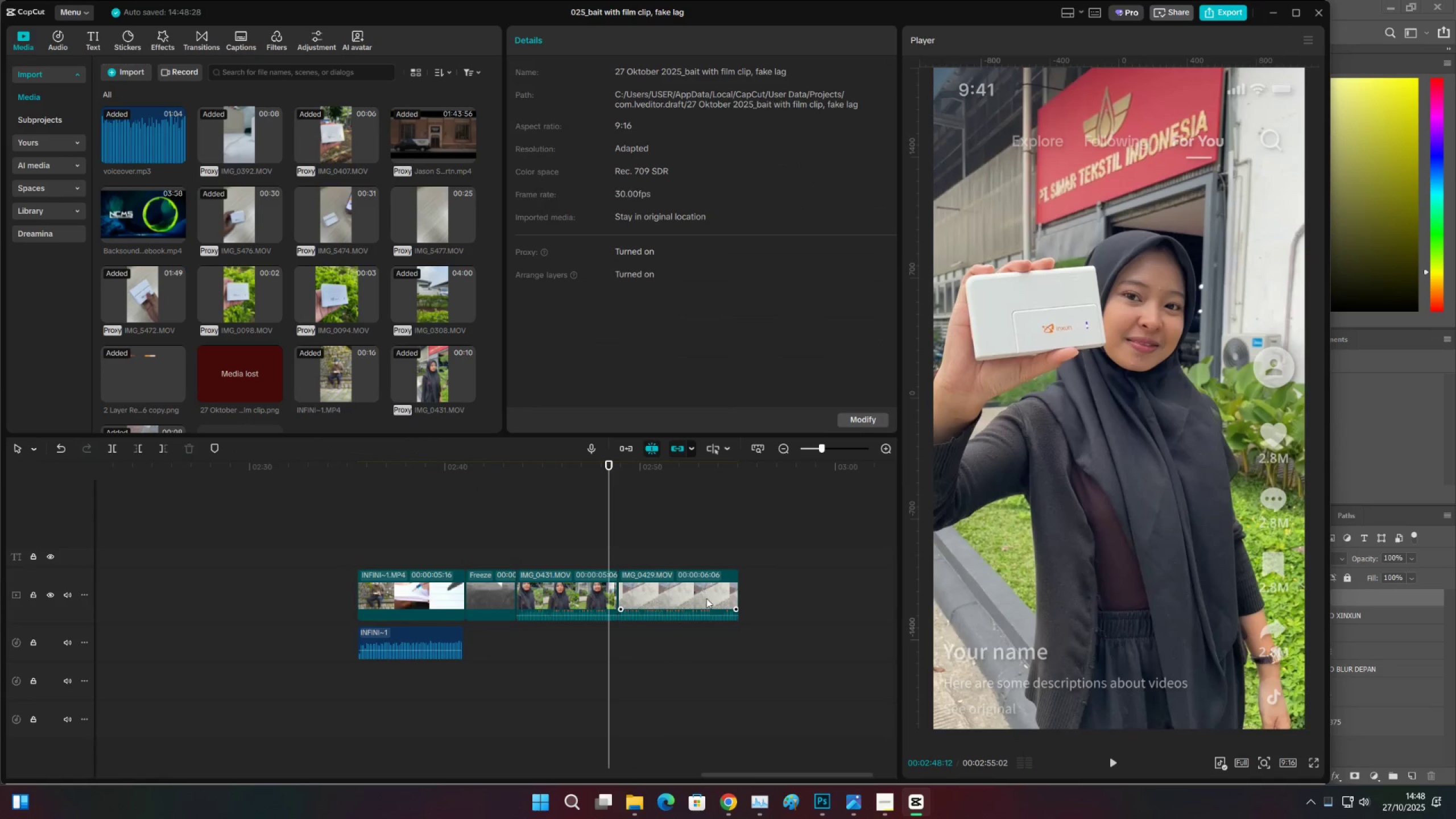 
key(C)
 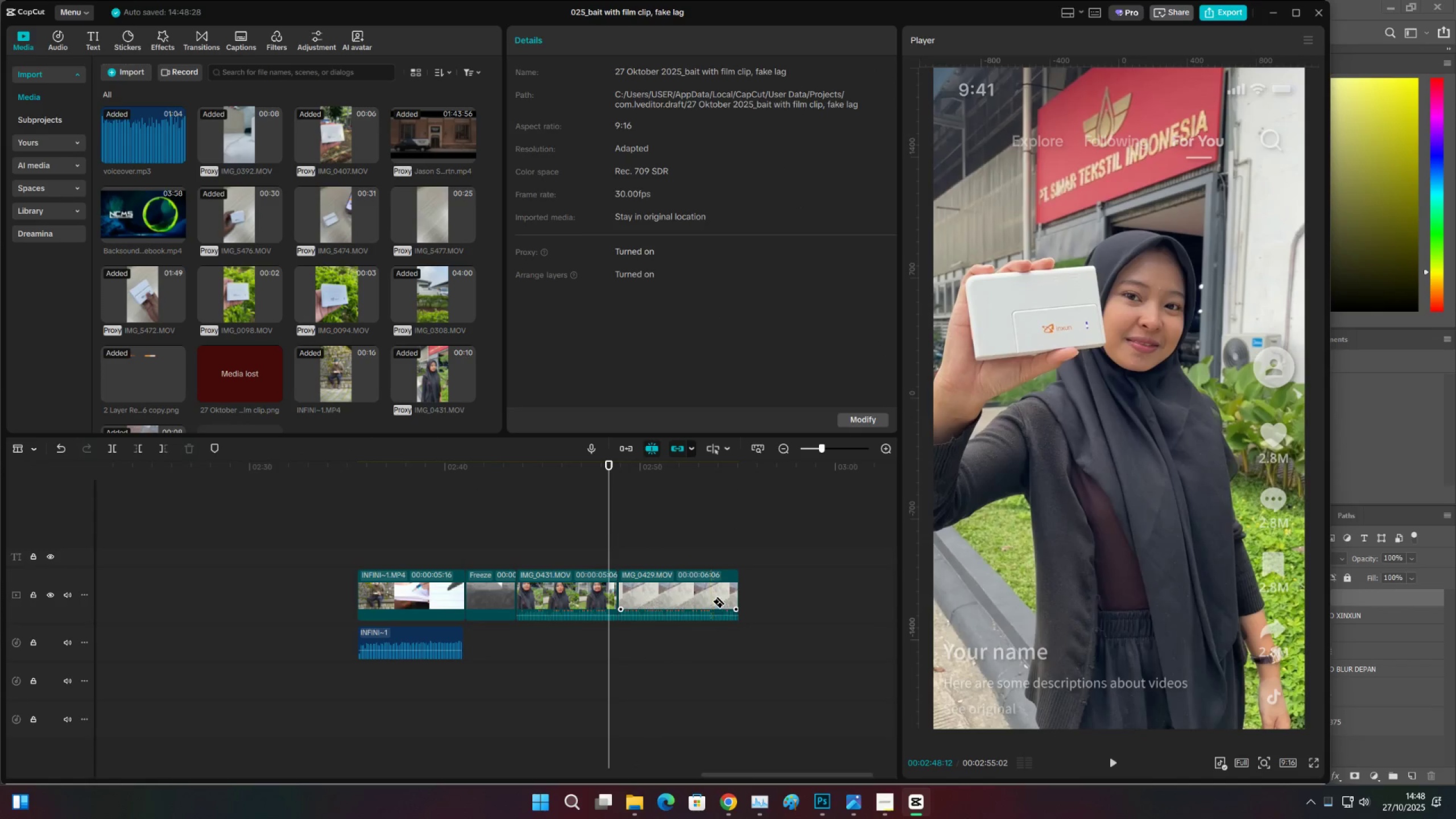 
left_click([712, 601])
 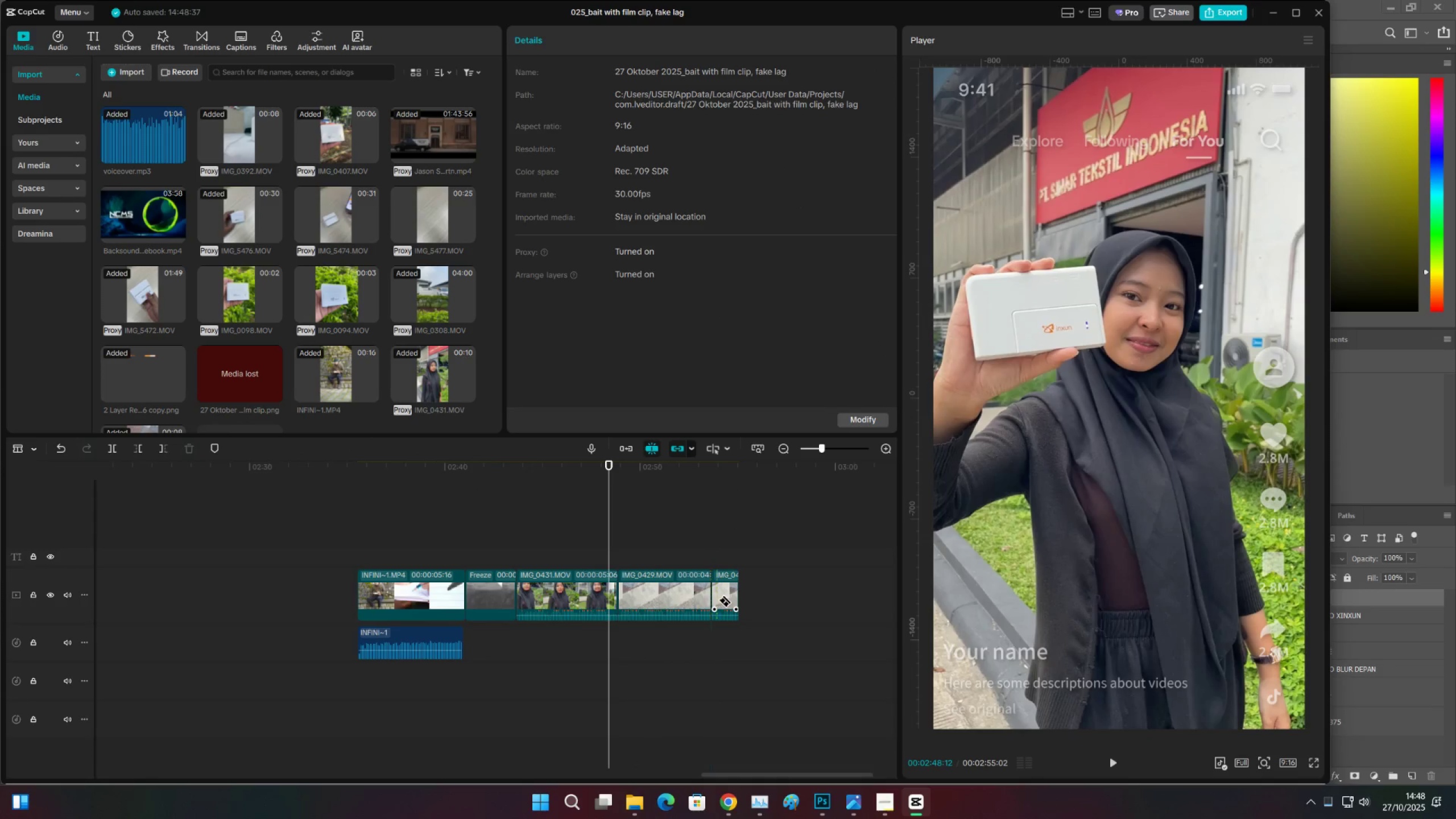 
key(Control+Z)
 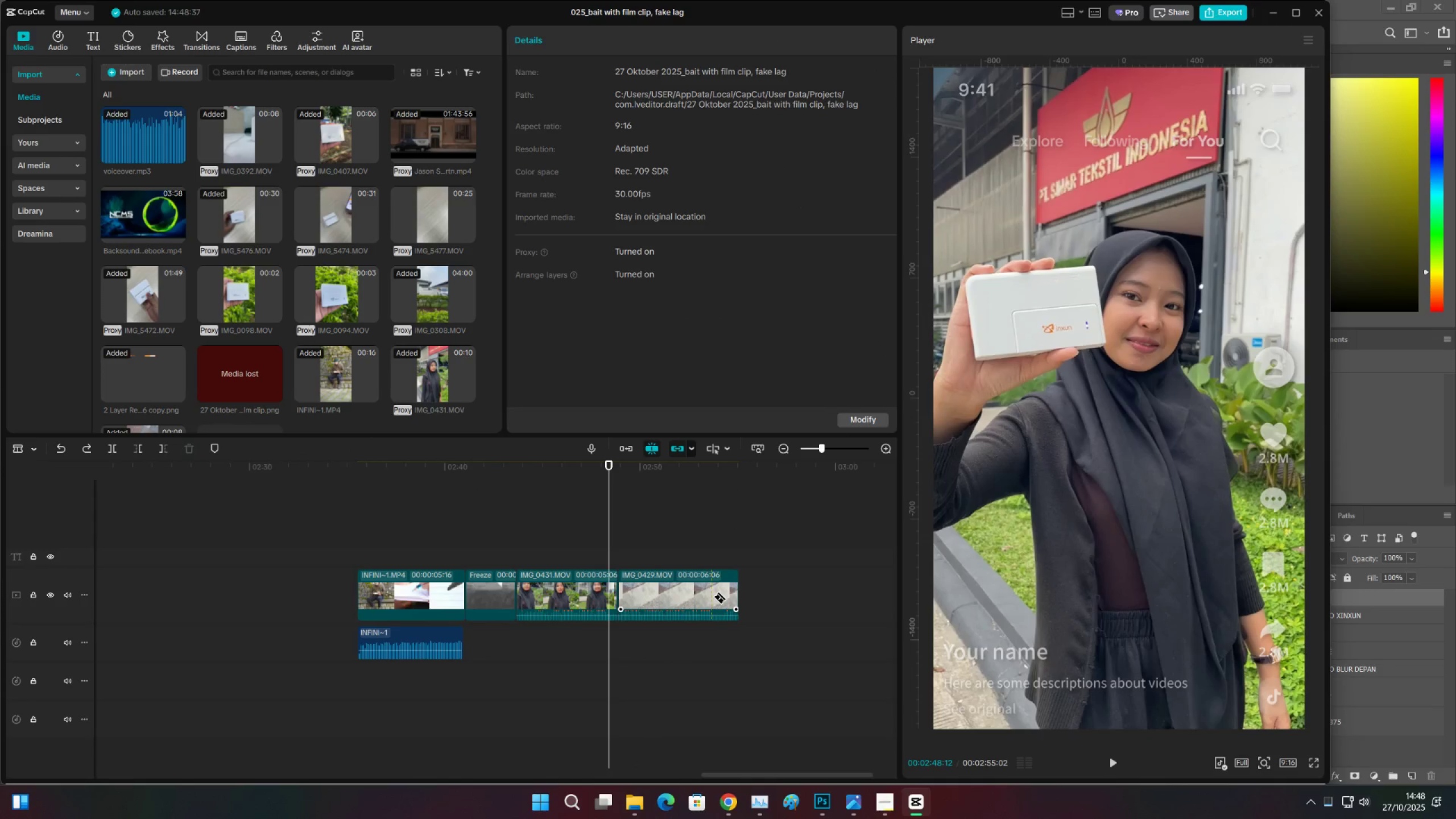 
left_click([713, 597])
 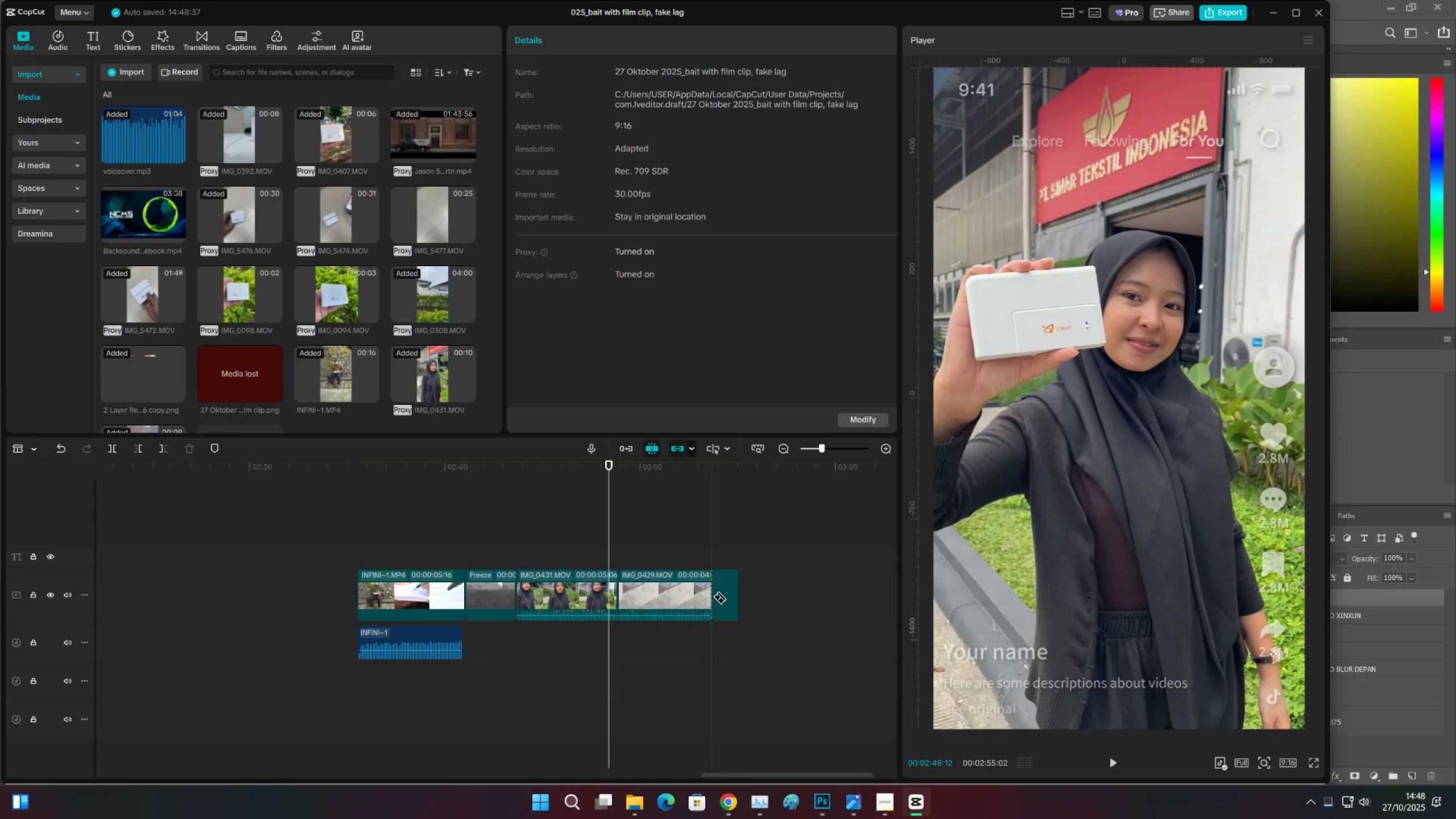 
key(V)
 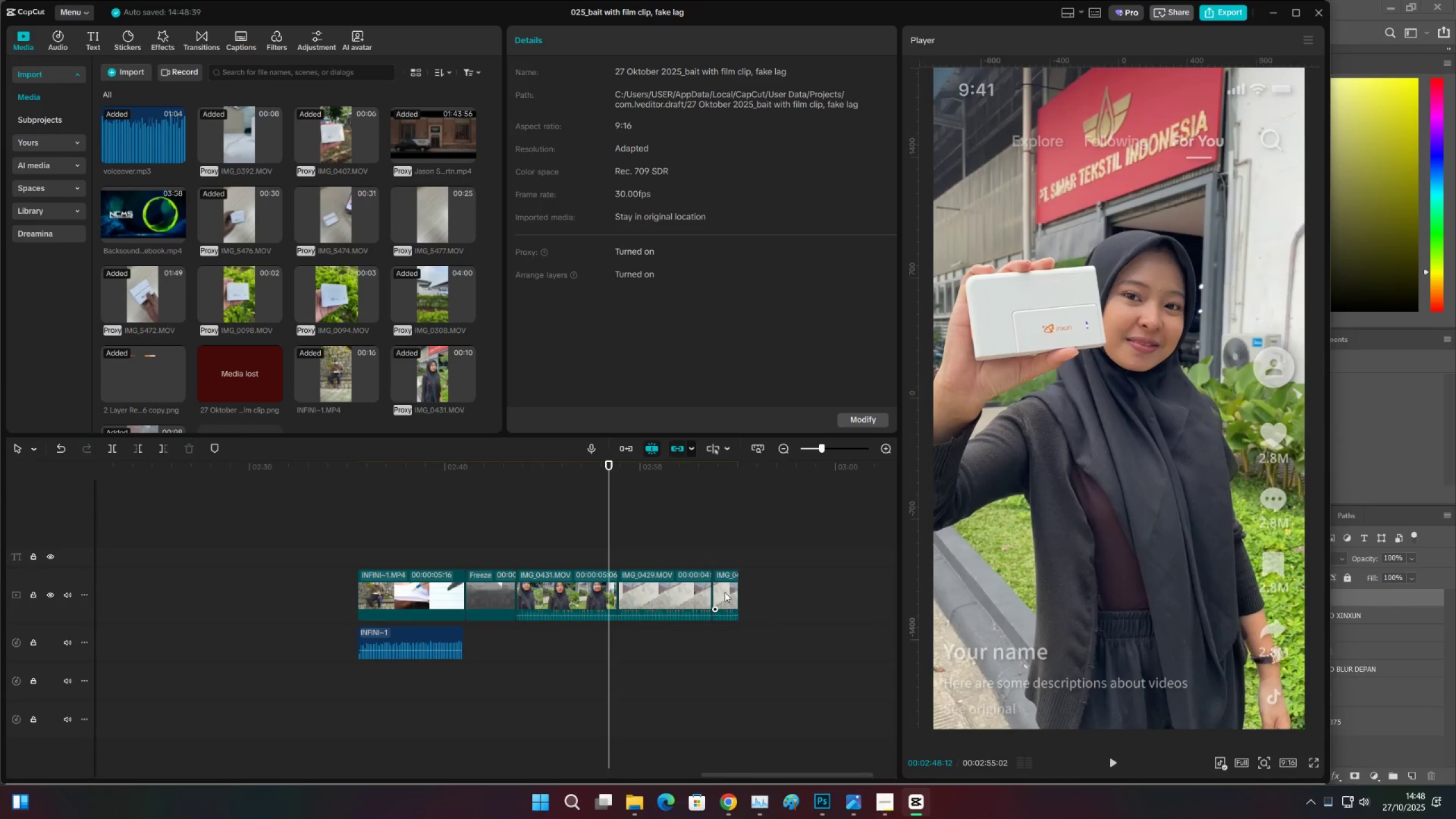 
double_click([725, 592])
 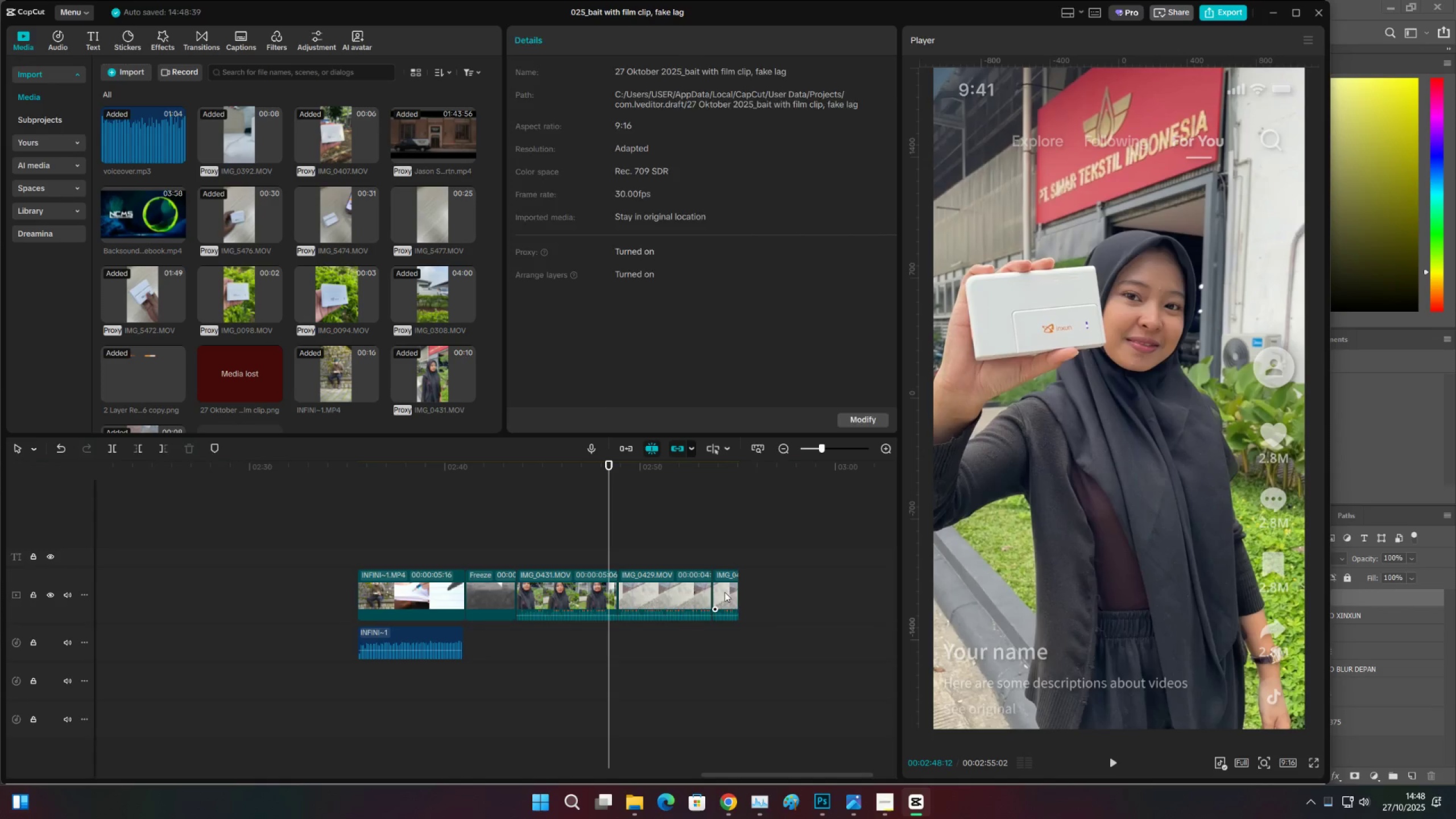 
key(X)
 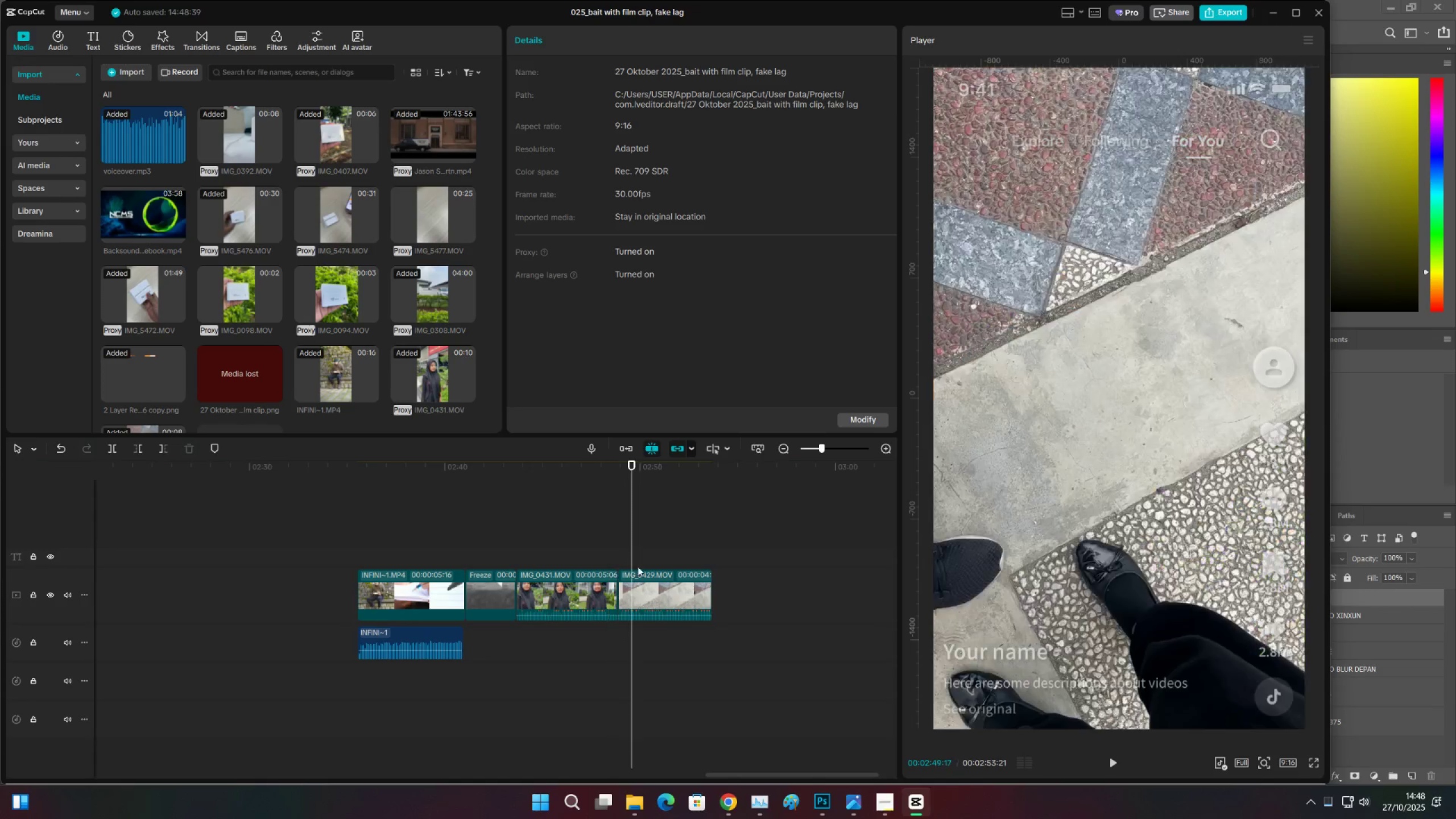 
double_click([642, 597])
 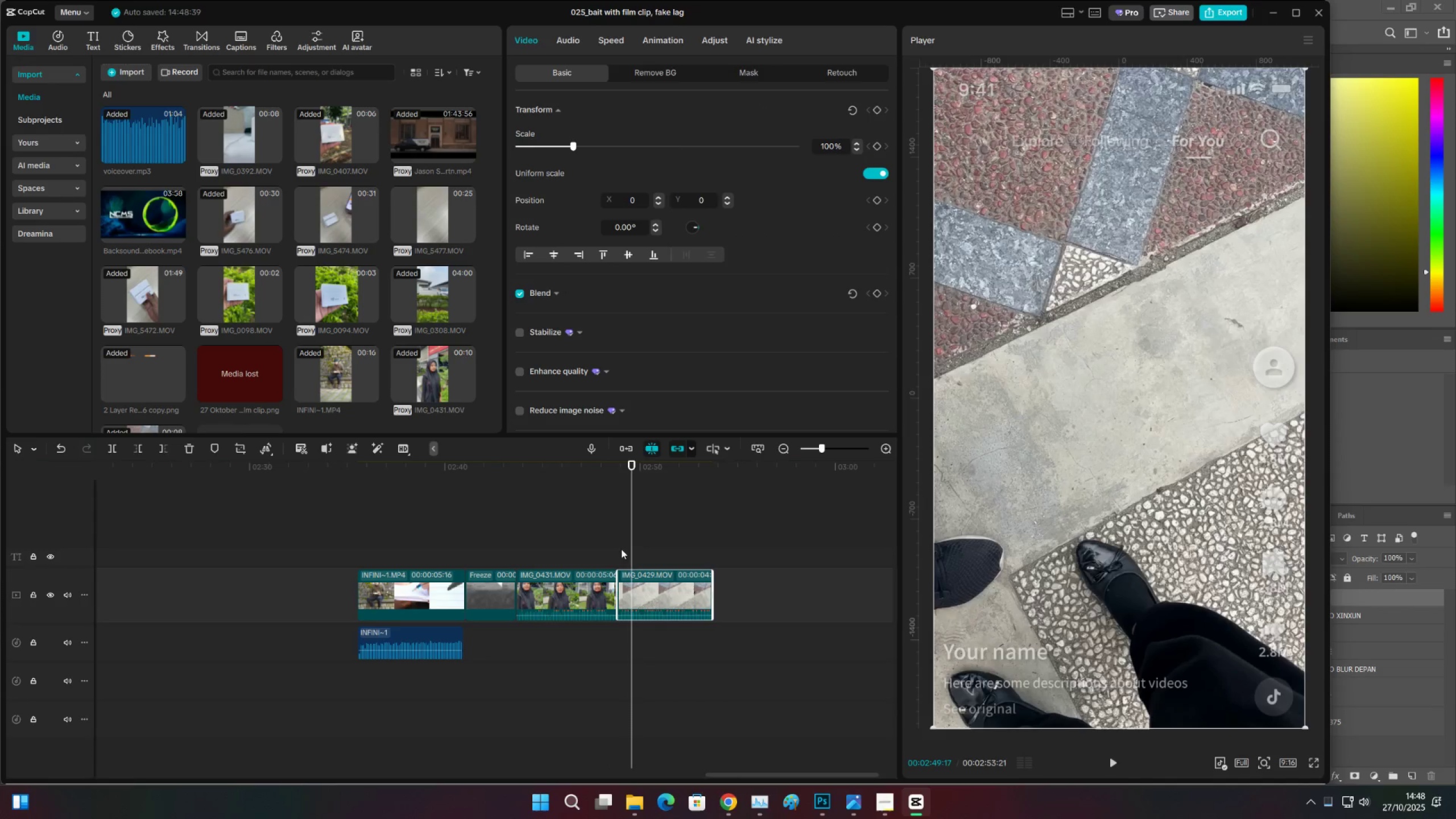 
key(Space)
 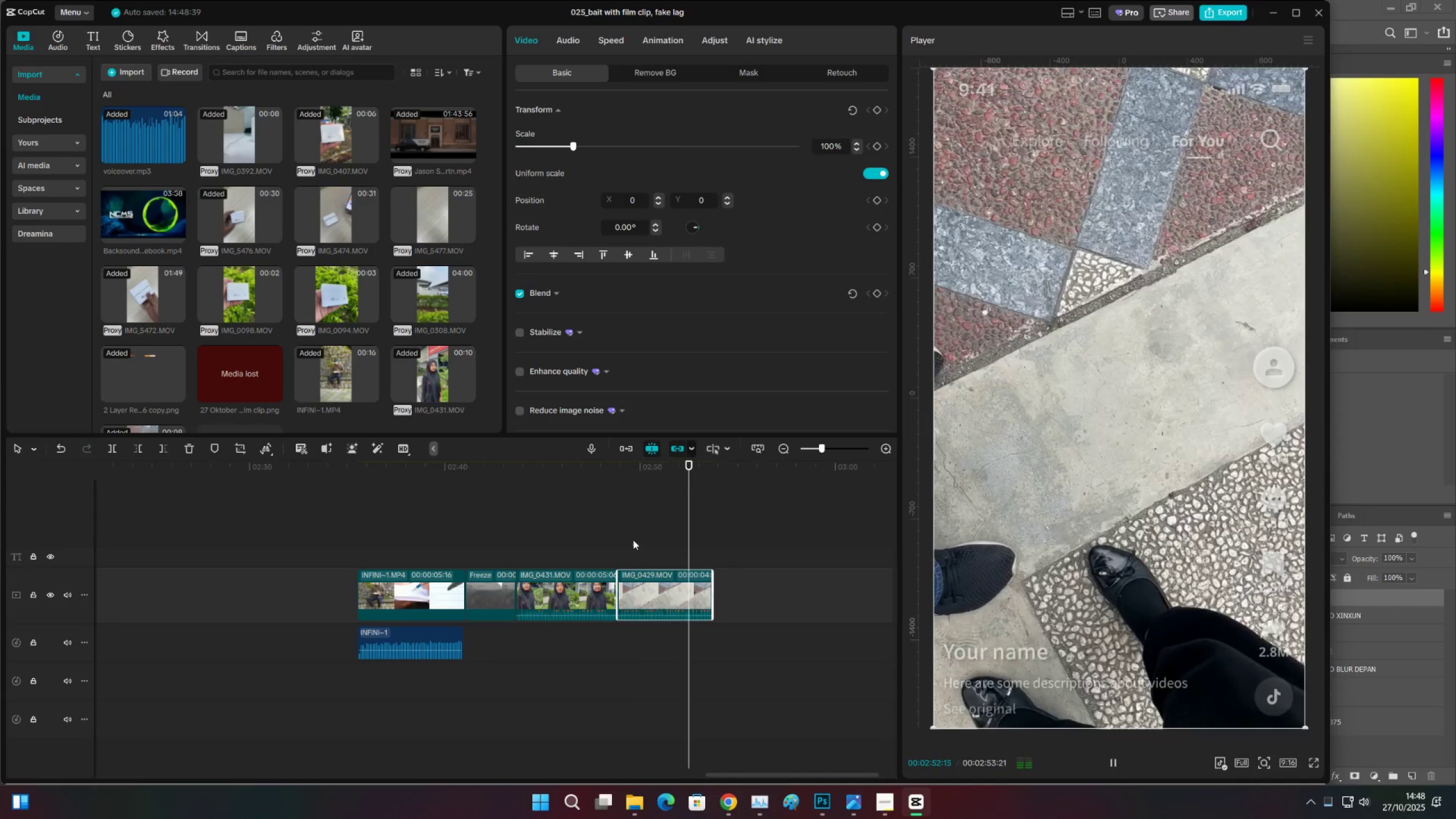 
key(Space)
 